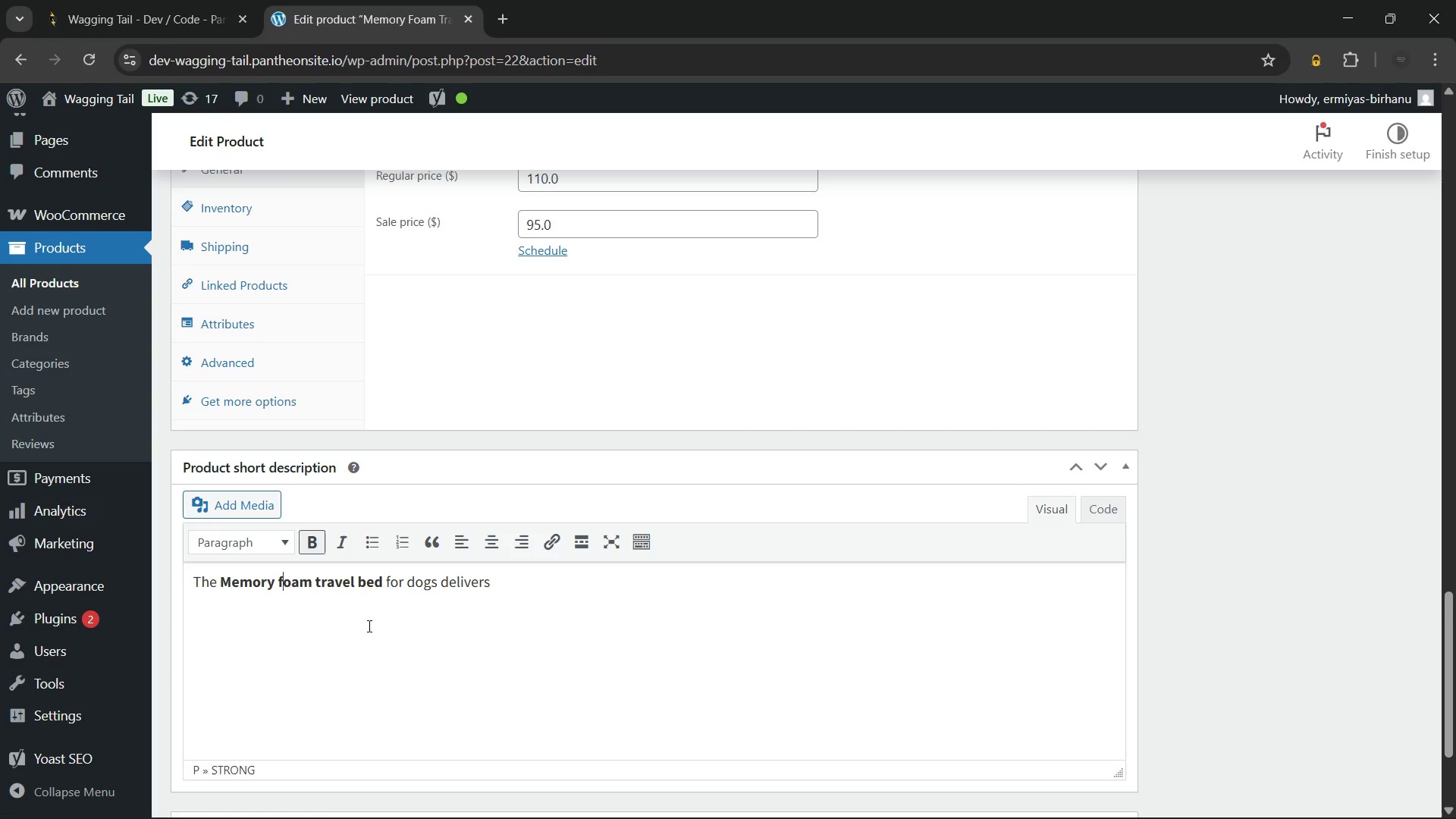 
key(F)
 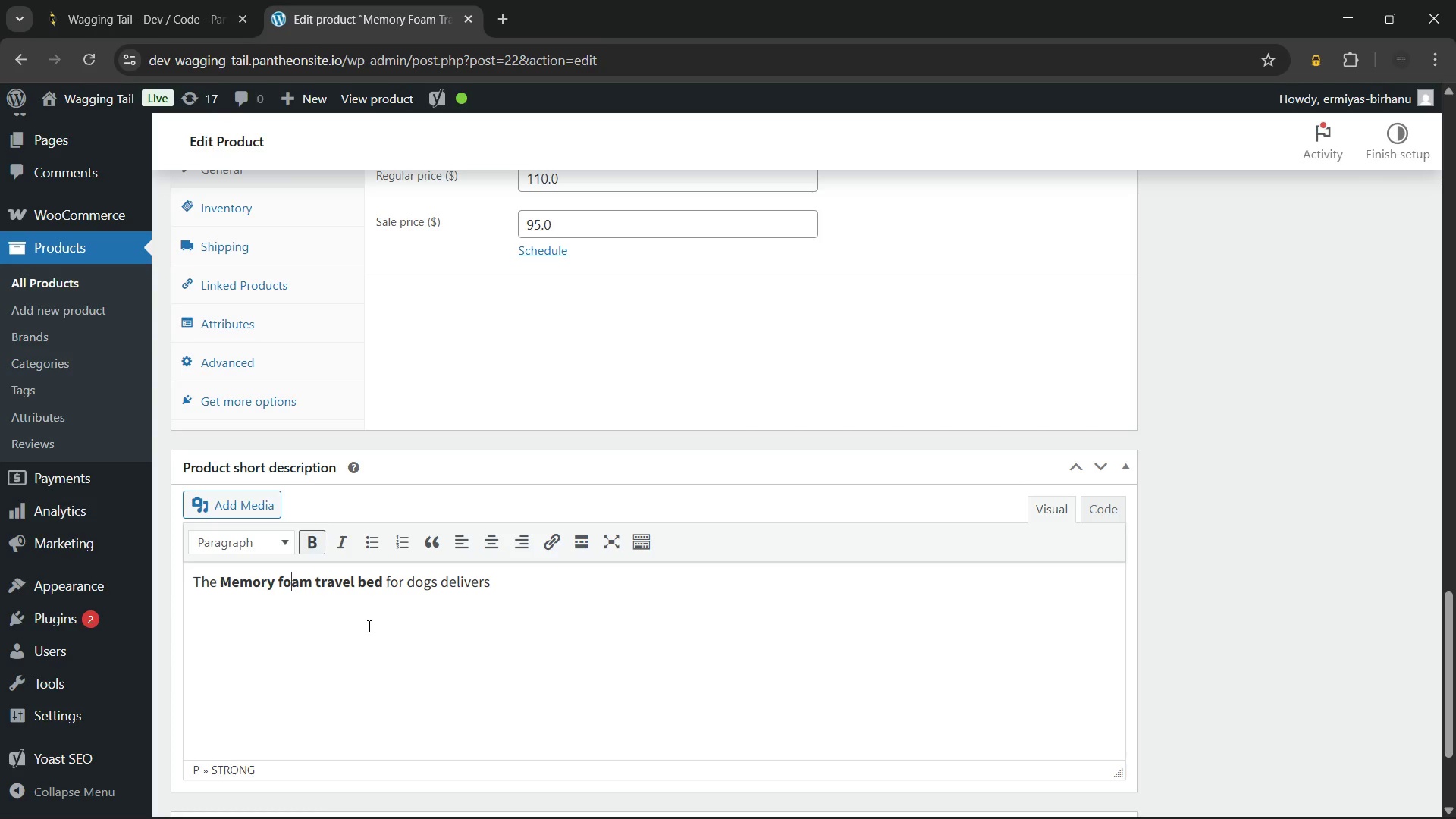 
hold_key(key=ArrowRight, duration=1.5)
 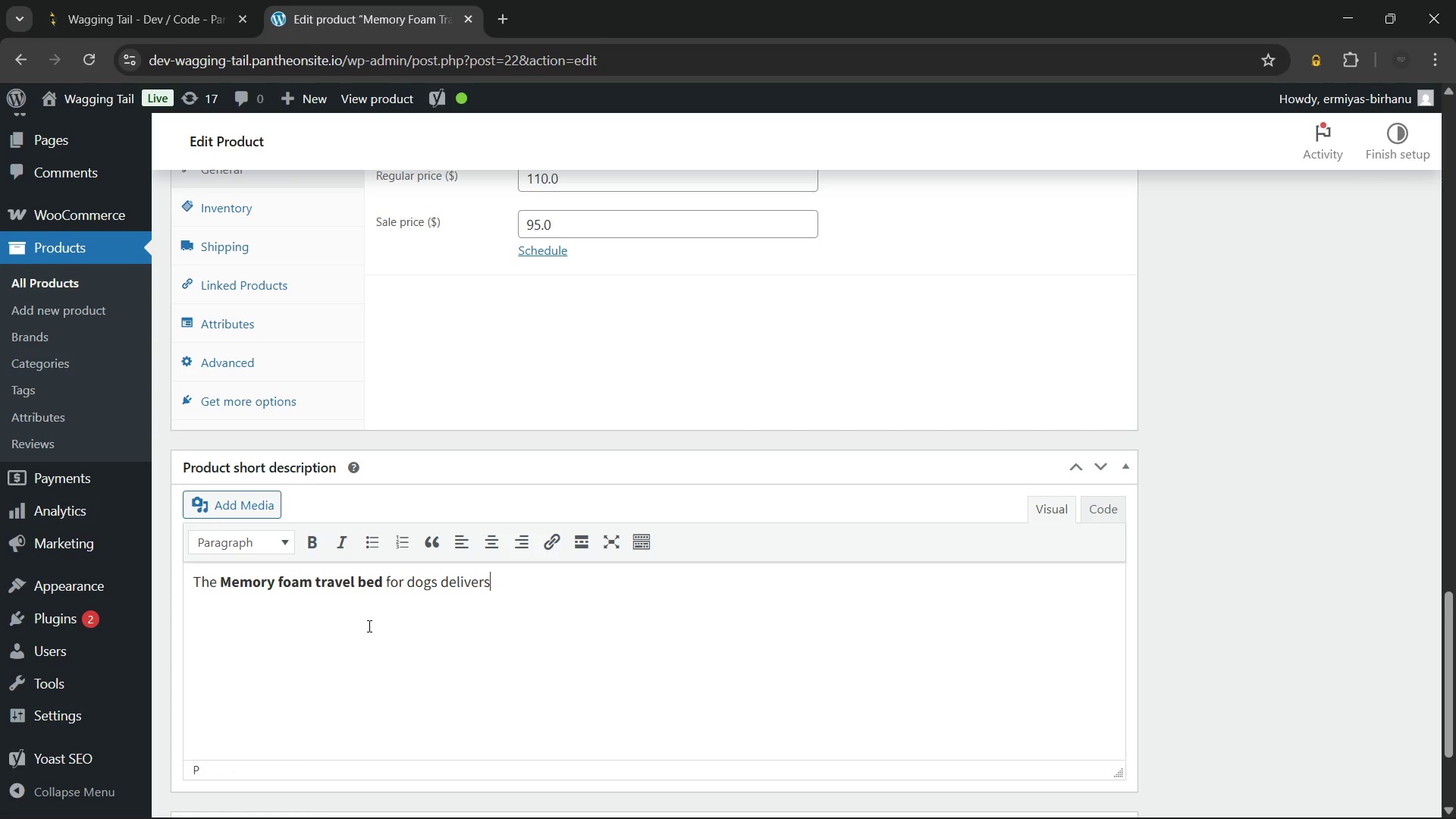 
key(ArrowRight)
 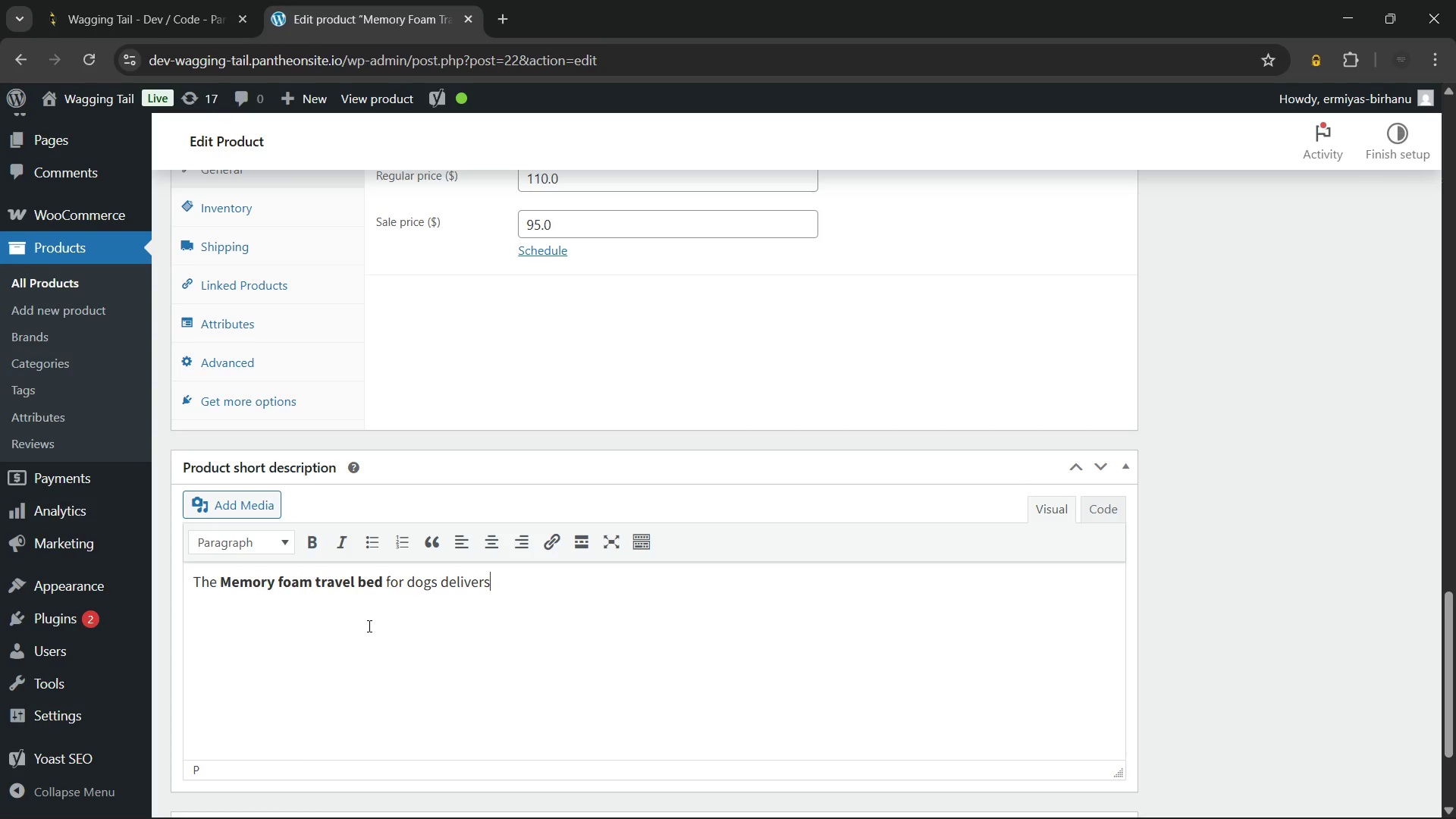 
key(ArrowRight)
 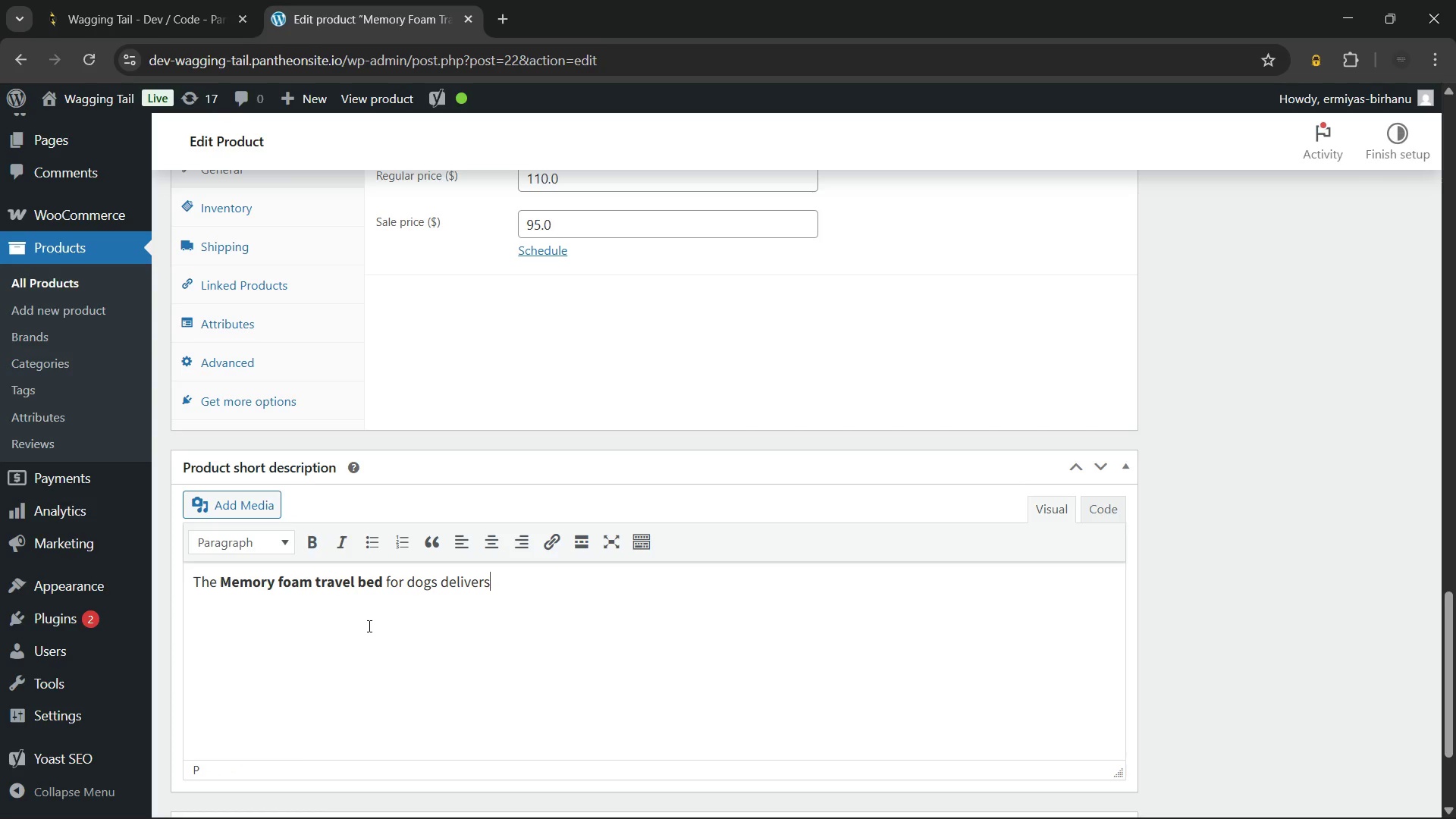 
key(ArrowRight)
 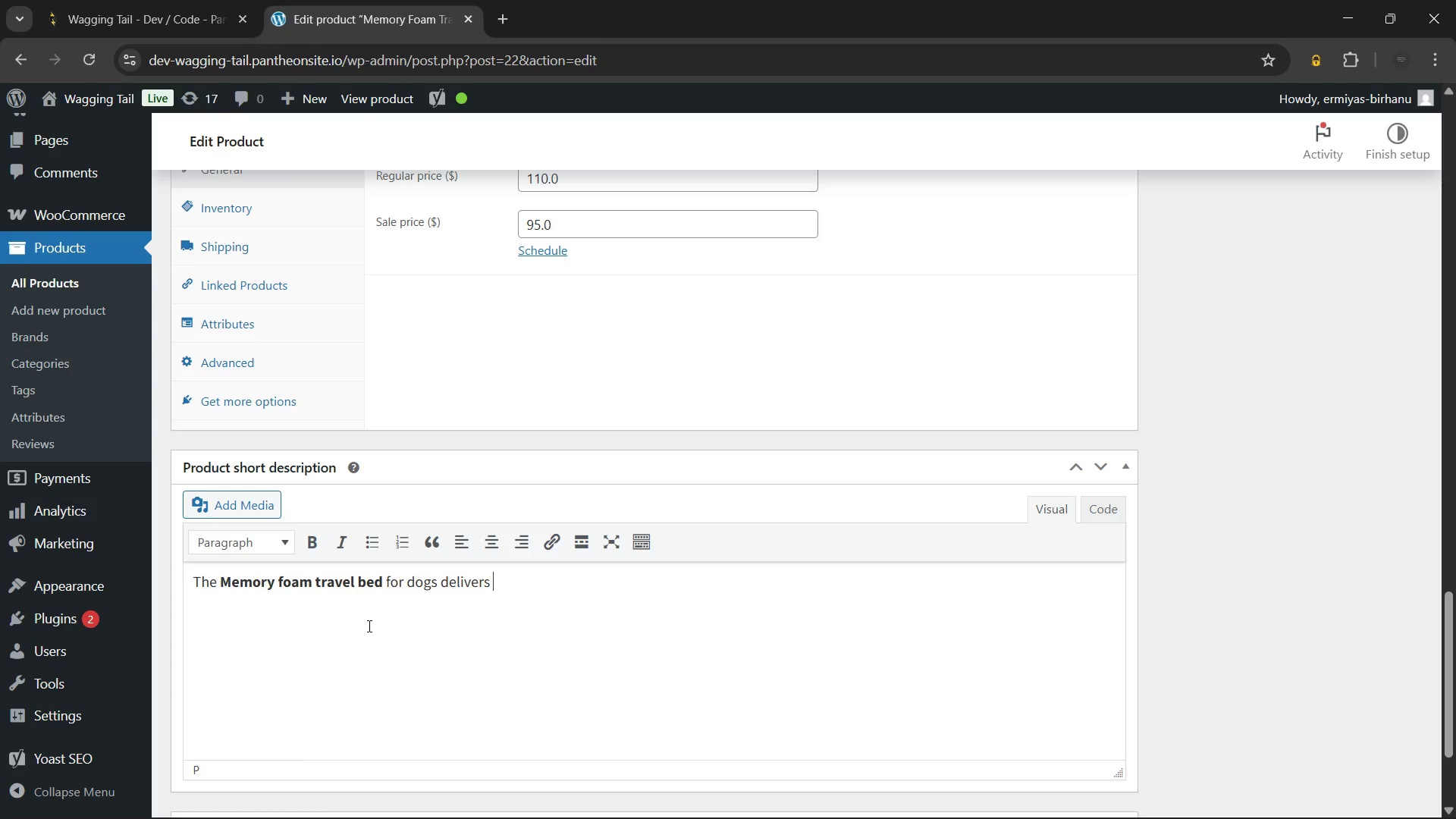 
type( orthopedic support at home and on the road. A wate-)
key(Backspace)
type(r-resistant base and machine-washable plush cover keep it clean and fresh. Rolls up compactly for easy transport anywhere.)
 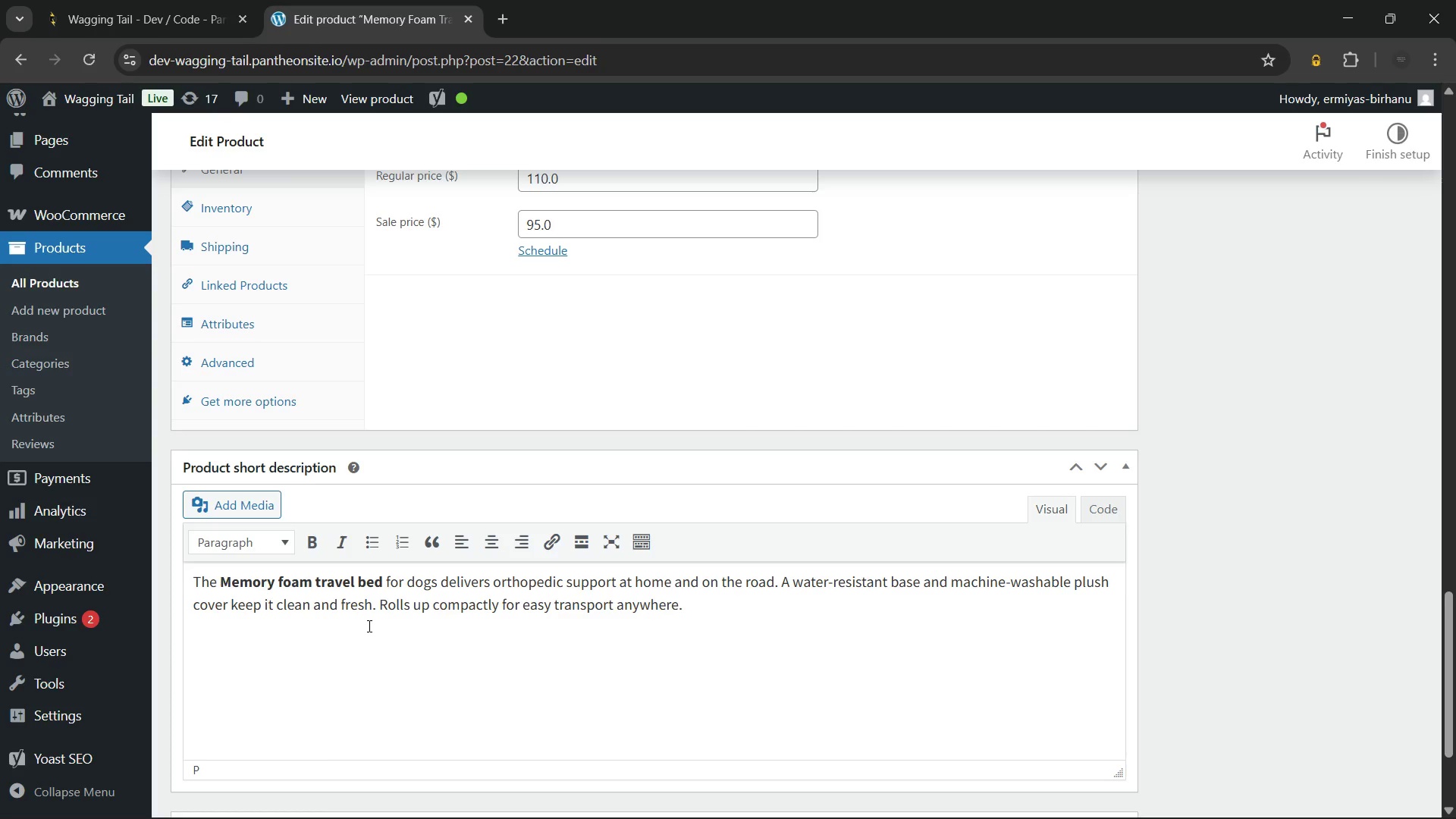 
wait(7.53)
 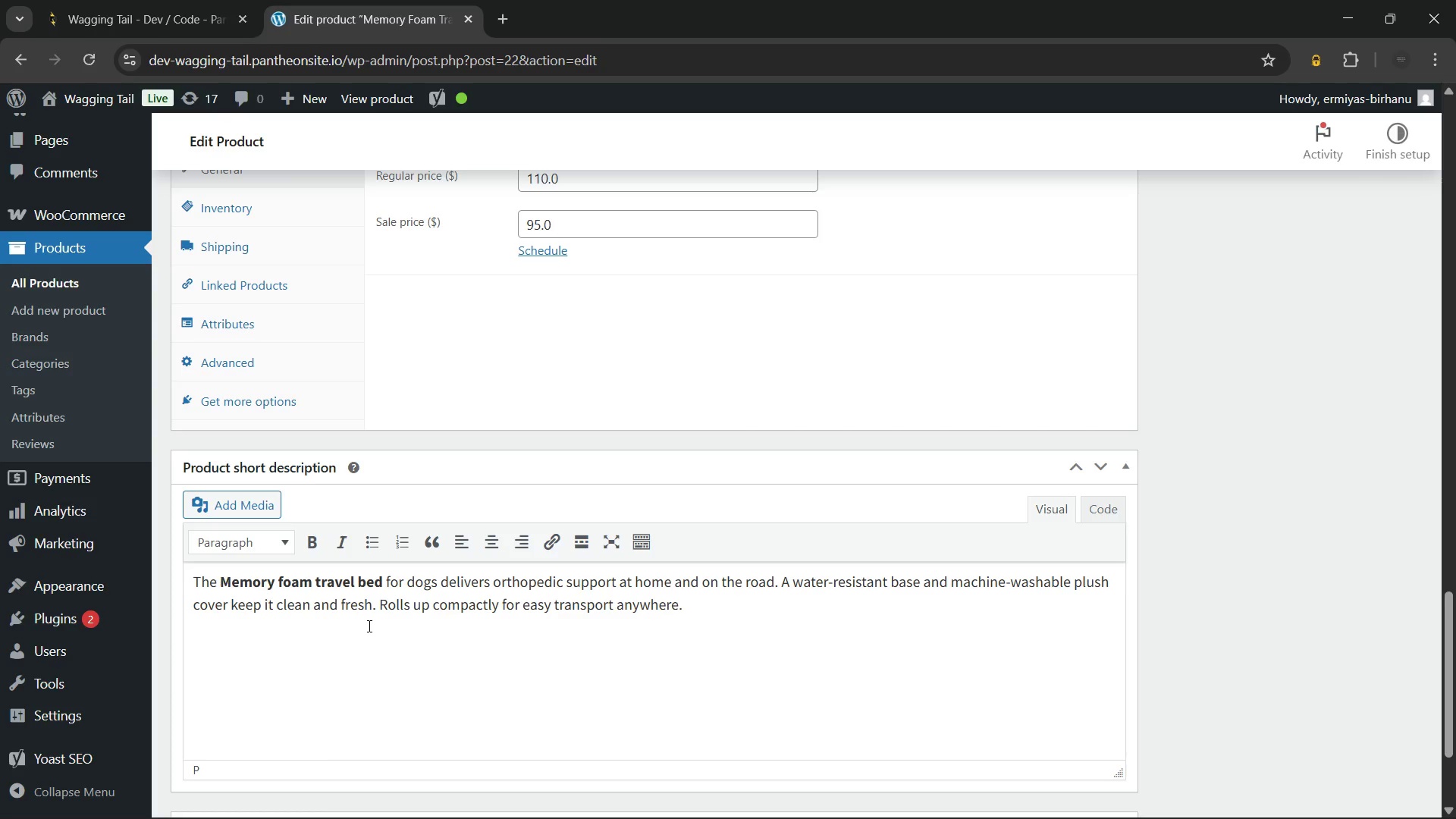 
scroll: coordinate [741, 626], scroll_direction: down, amount: 2.0
 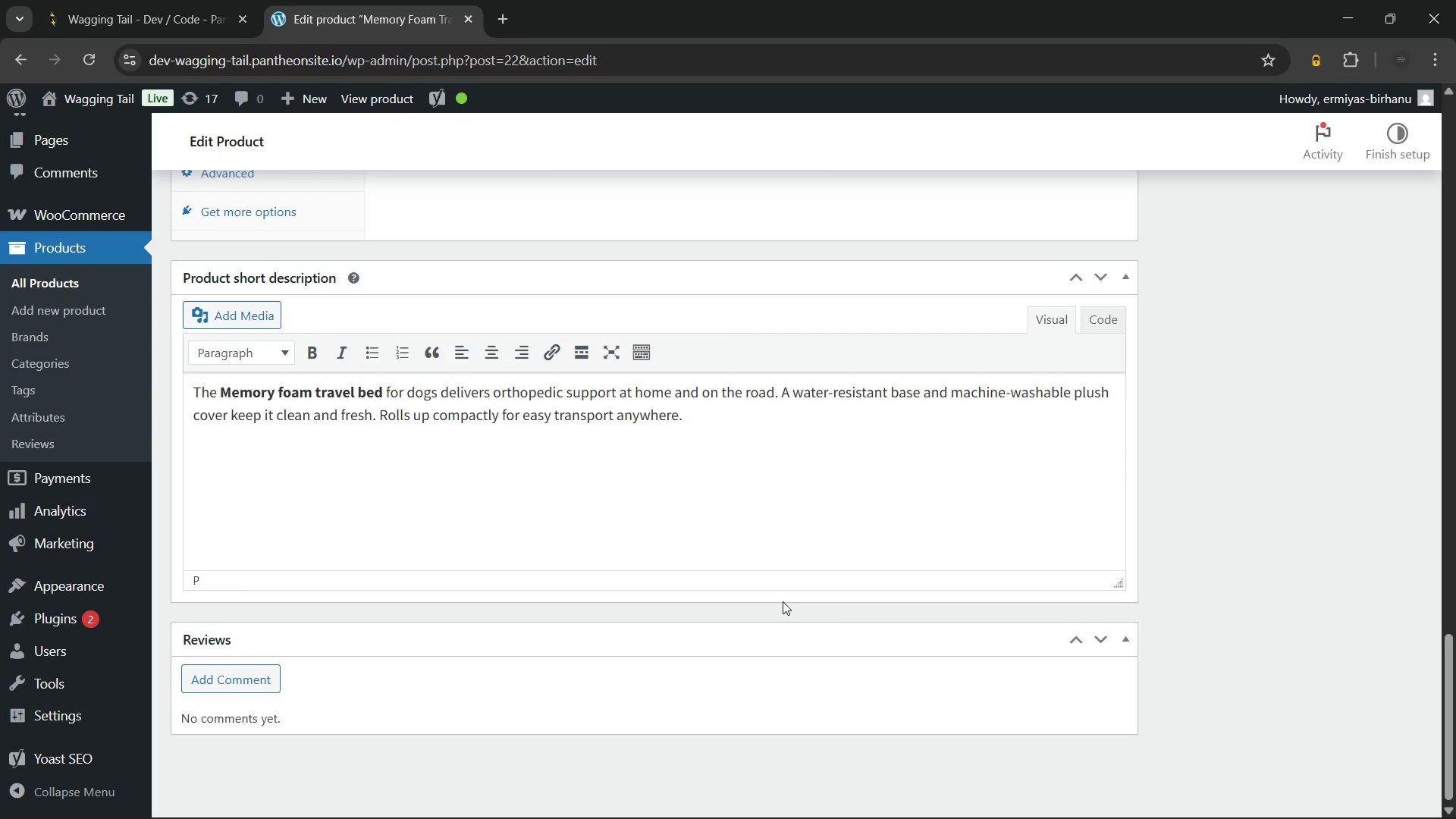 
scroll: coordinate [675, 566], scroll_direction: up, amount: 2.0
 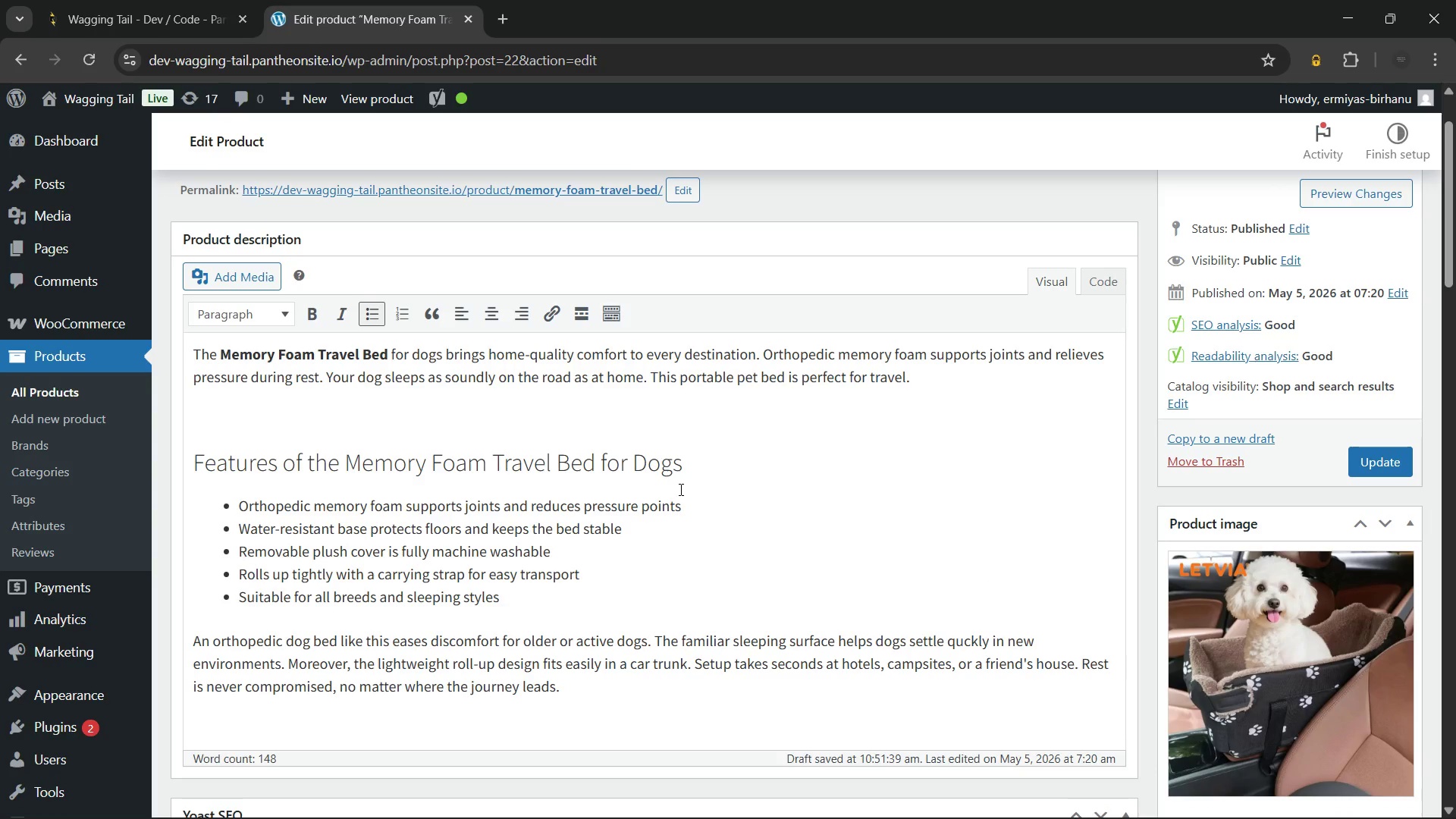 
wait(17.44)
 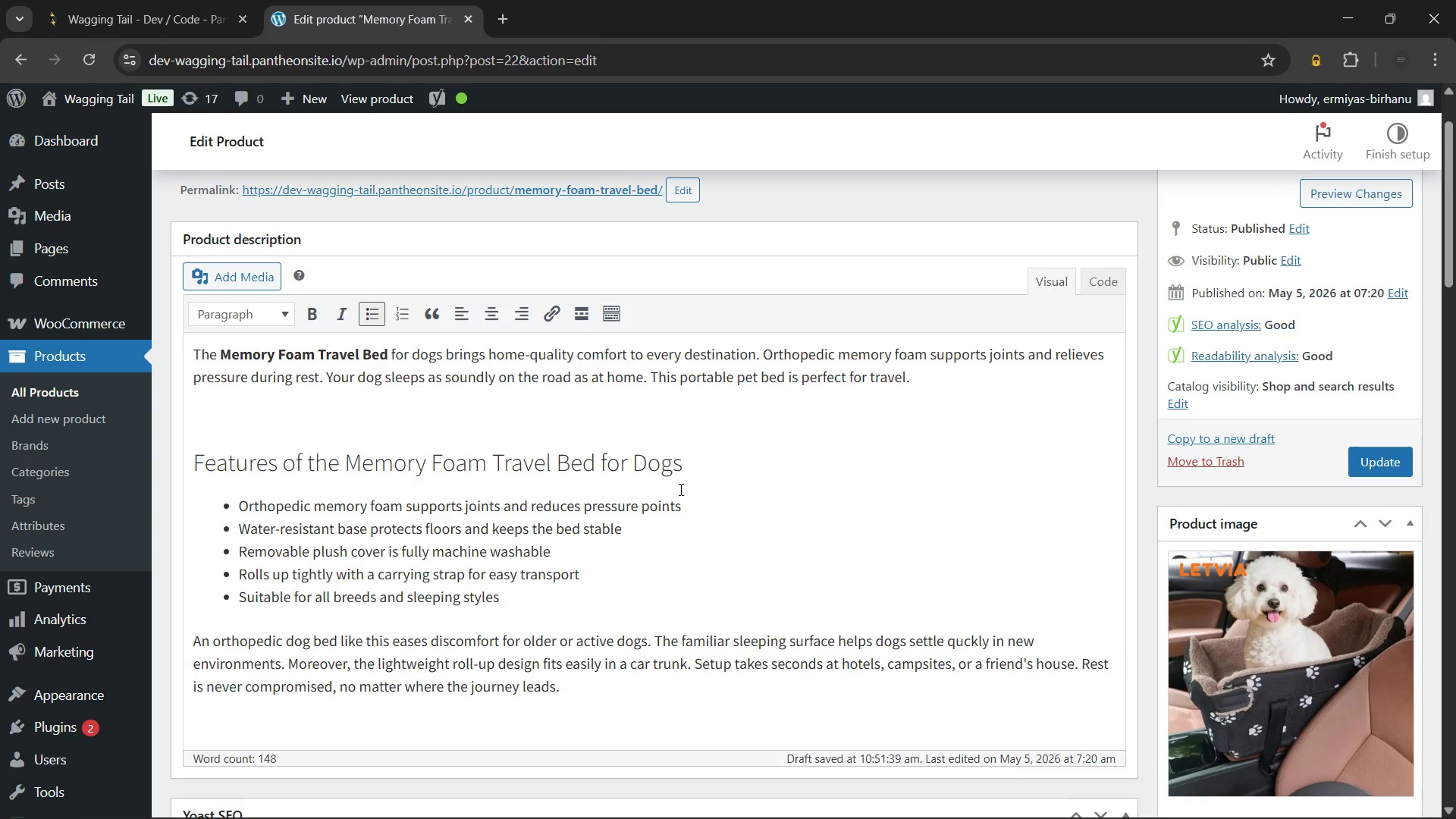 
scroll: coordinate [689, 491], scroll_direction: up, amount: 2.0
 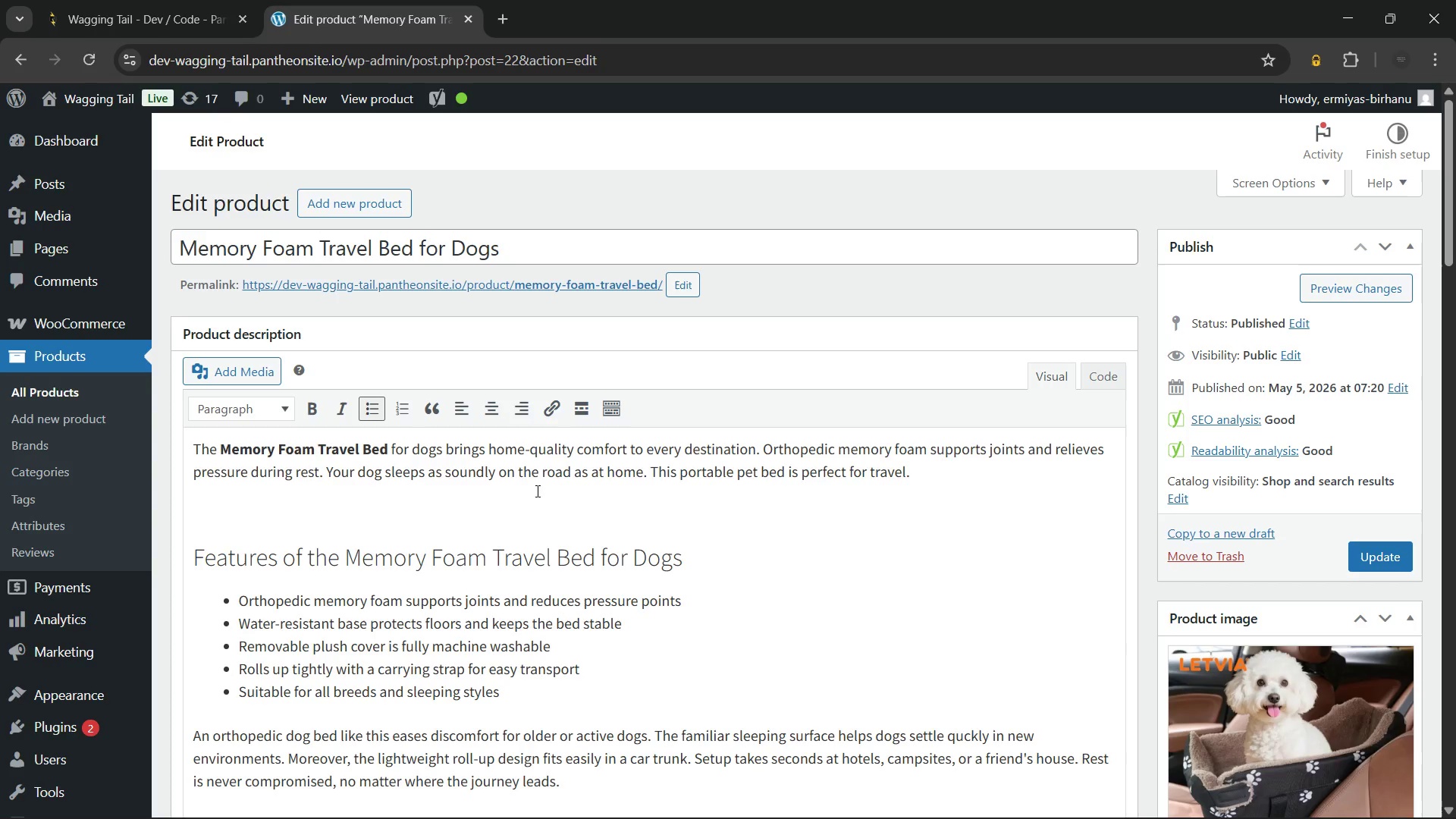 
scroll: coordinate [626, 572], scroll_direction: none, amount: 0.0
 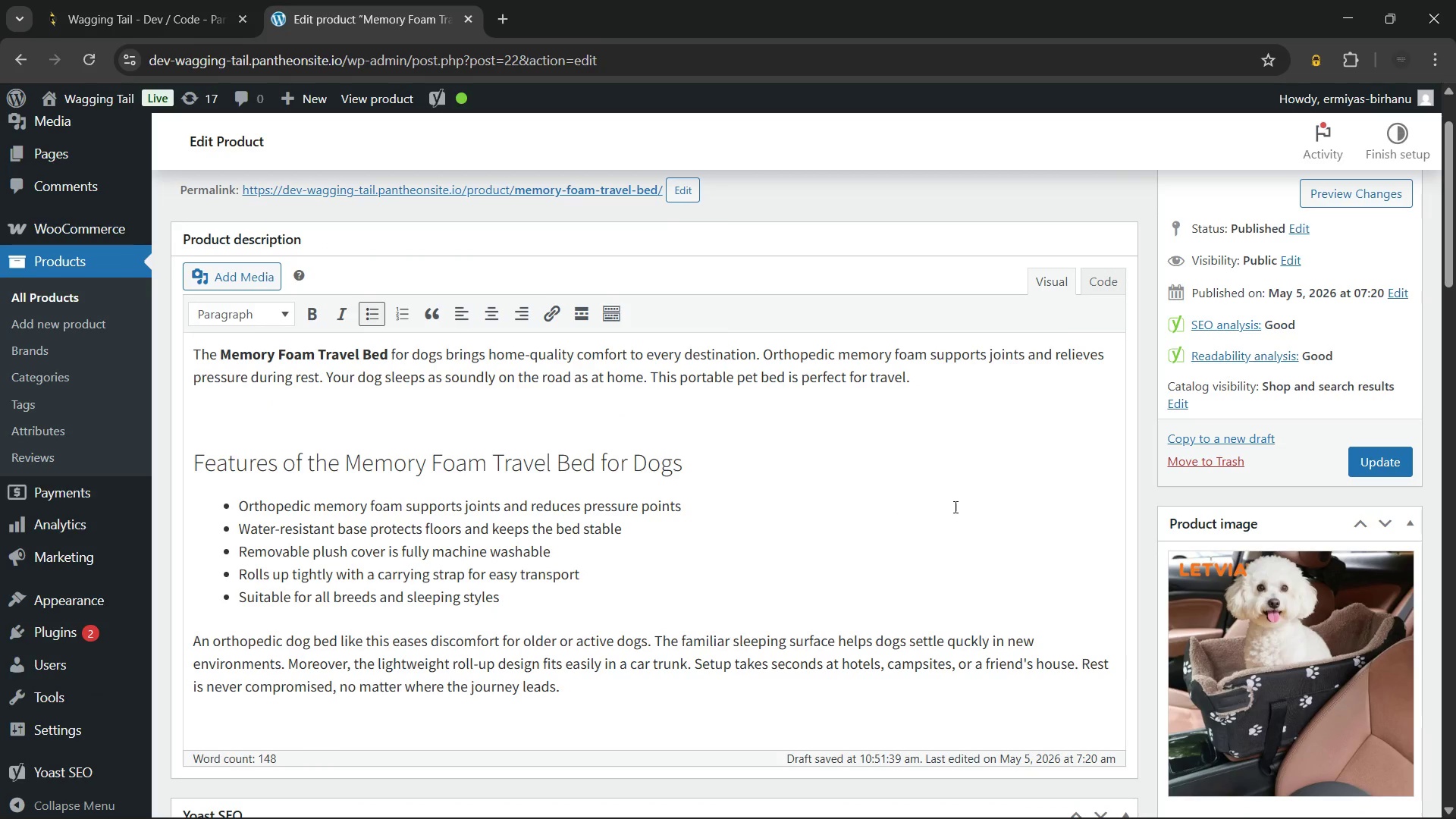 
wait(5.87)
 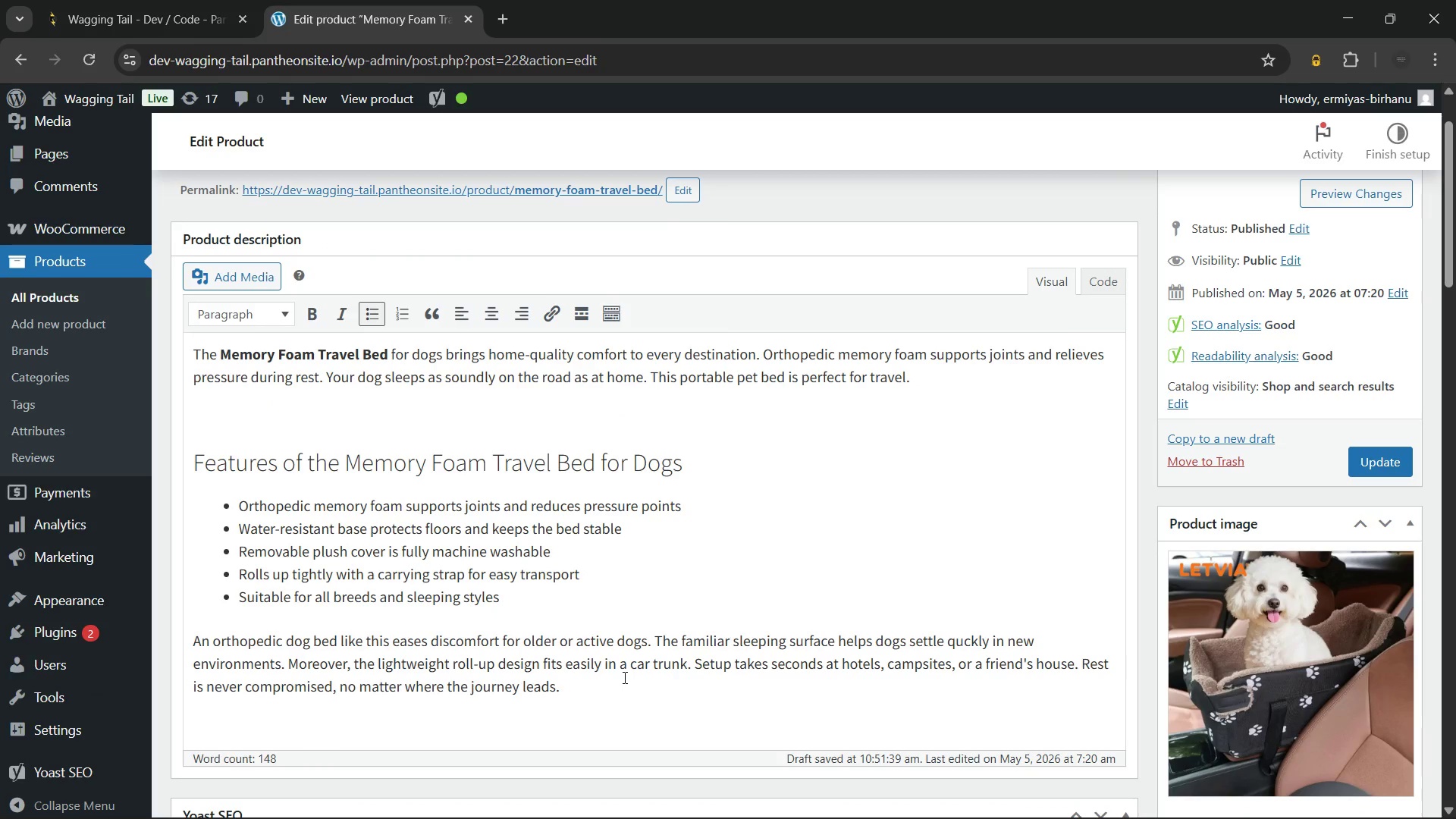 
left_click([1374, 452])
 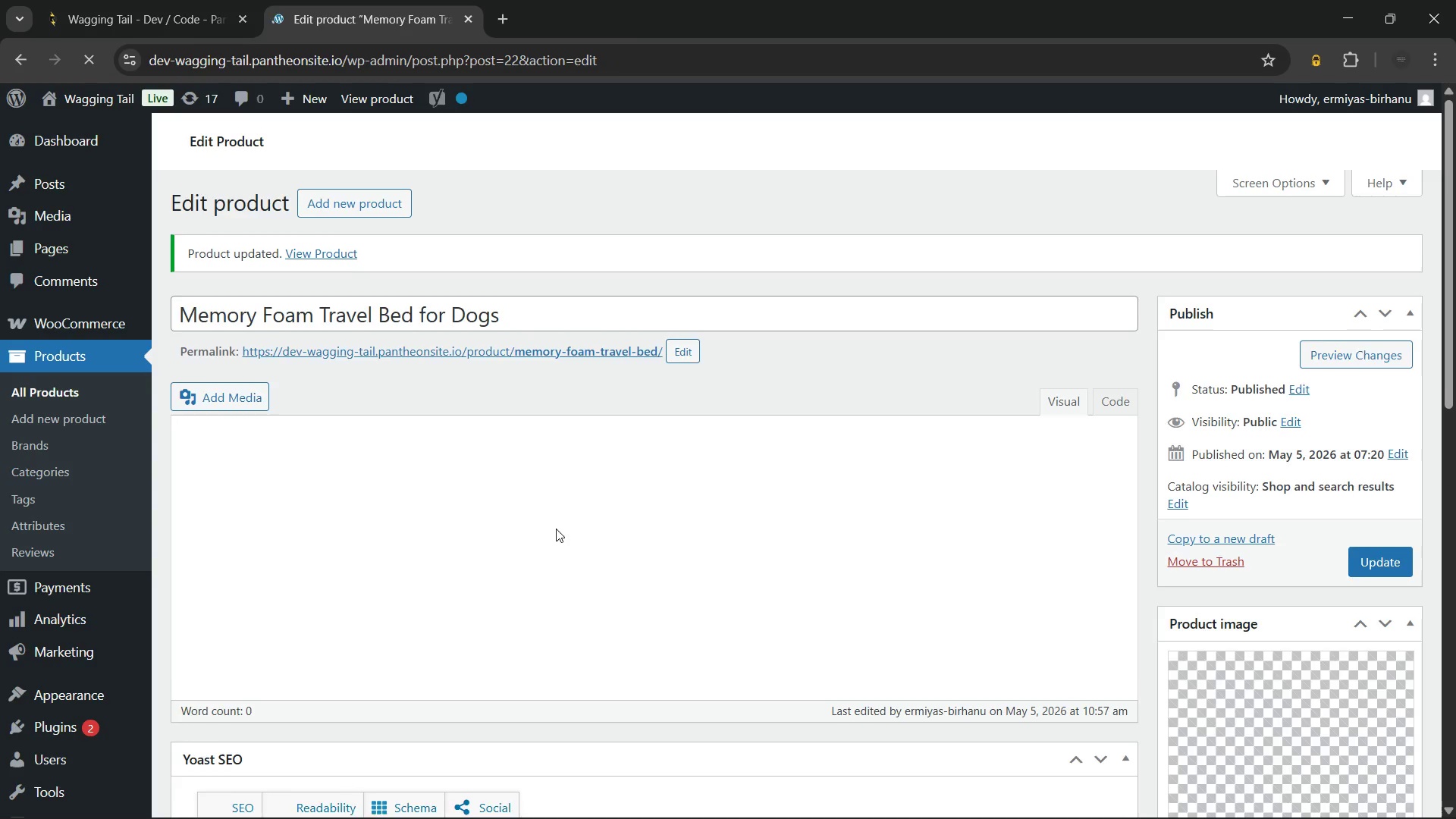 
wait(13.31)
 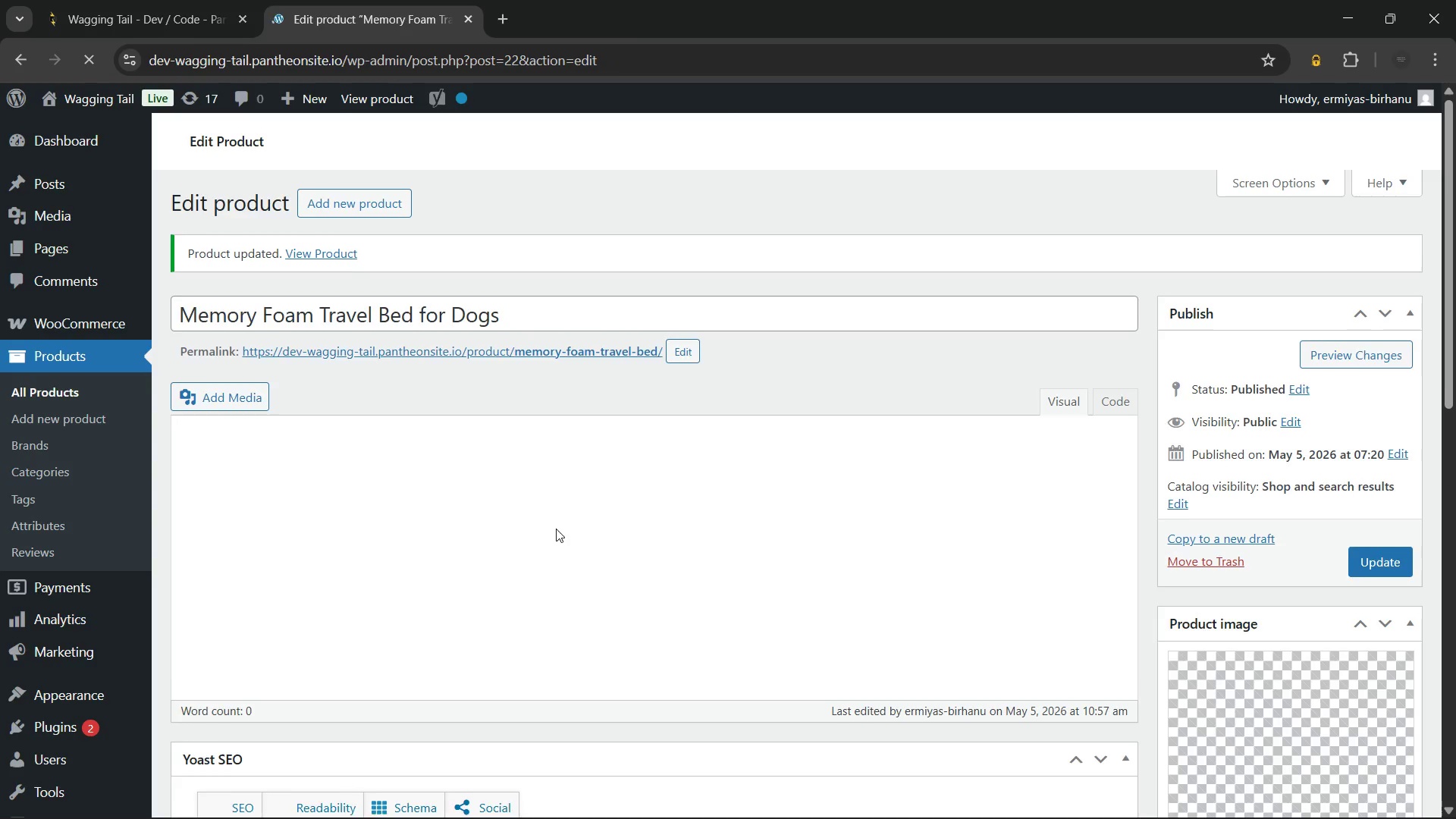 
scroll: coordinate [540, 498], scroll_direction: up, amount: 1.0
 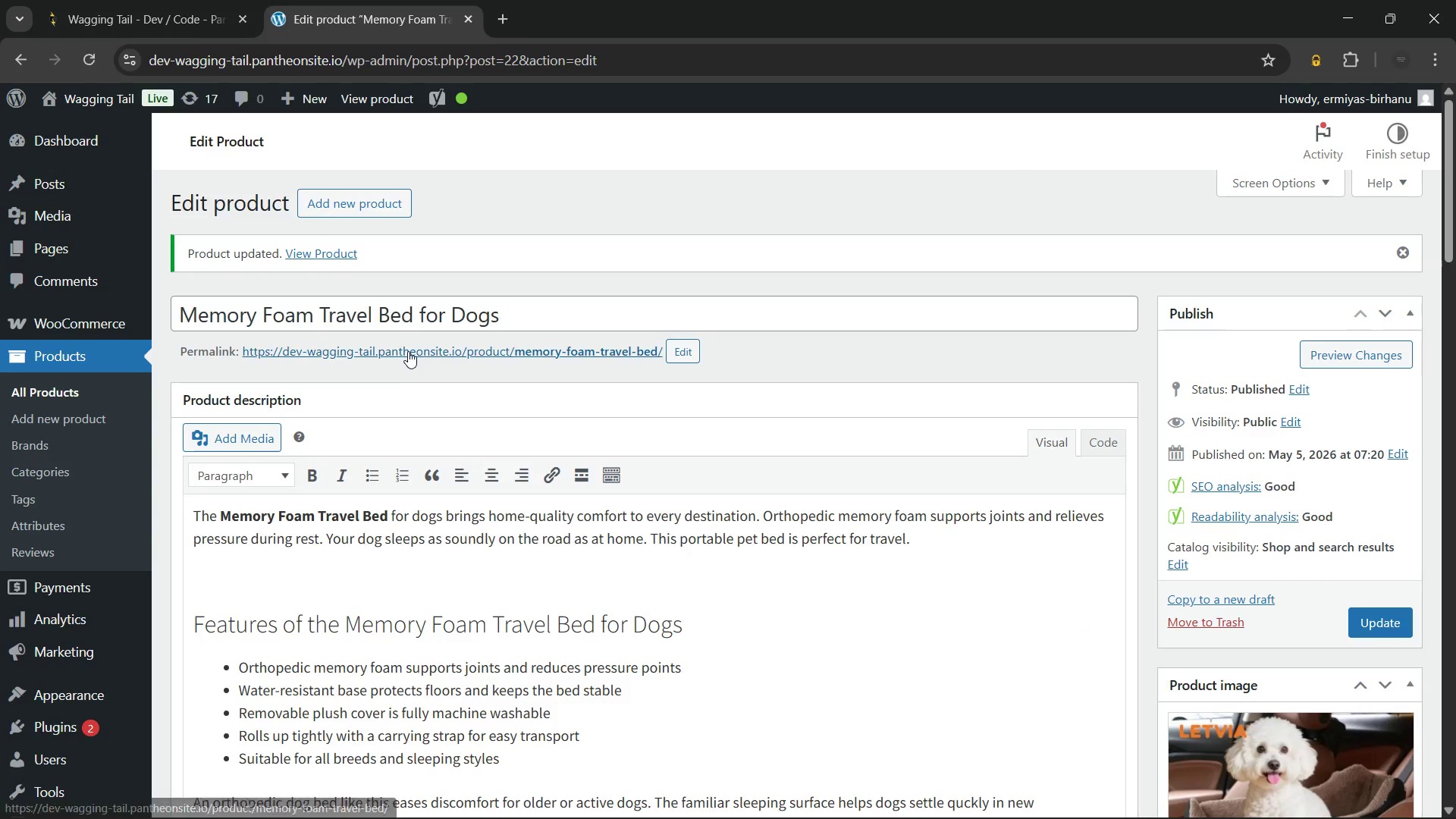 
hold_key(key=ControlLeft, duration=0.52)
left_click([408, 351])
 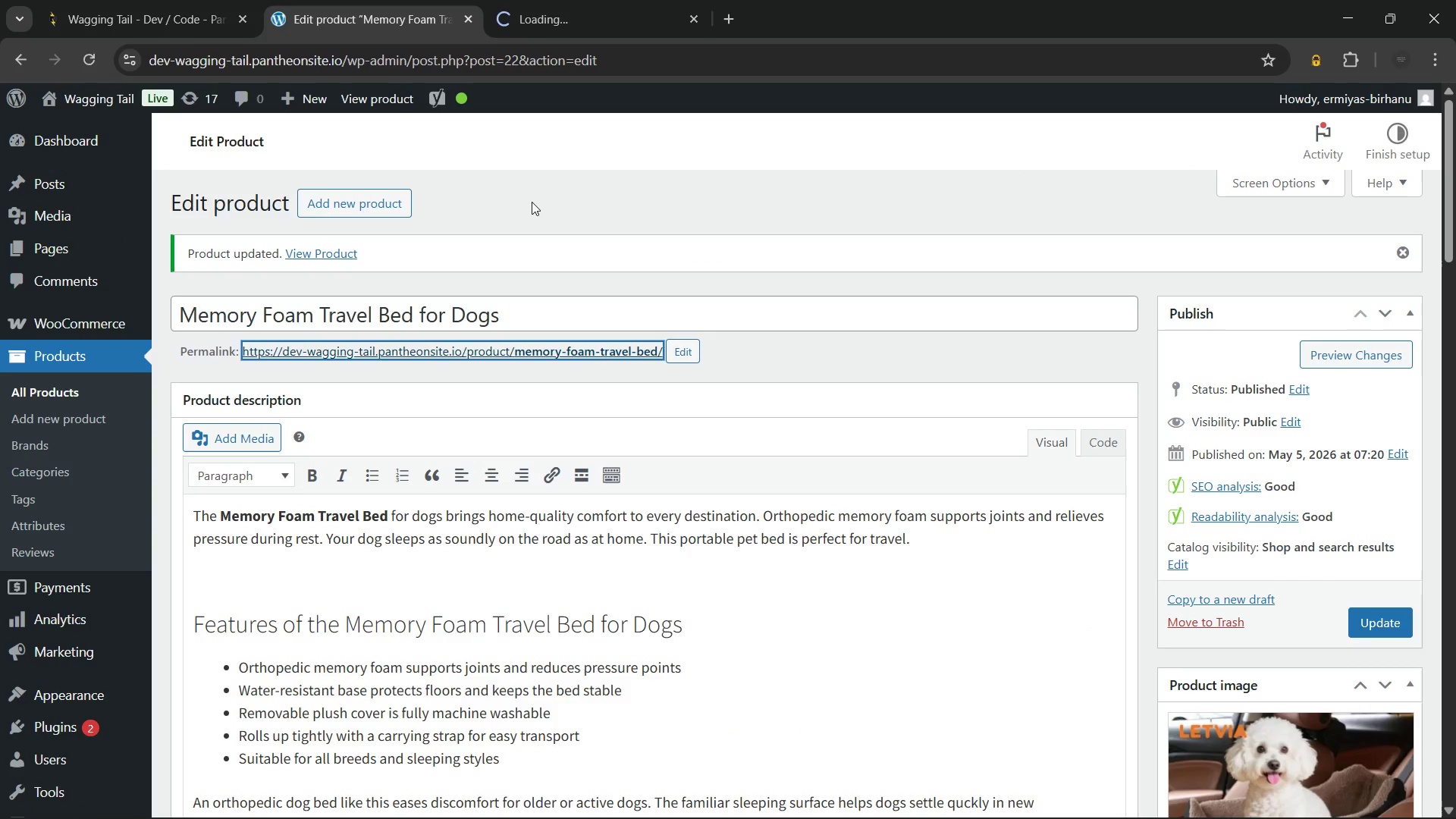 
left_click([532, 202])
 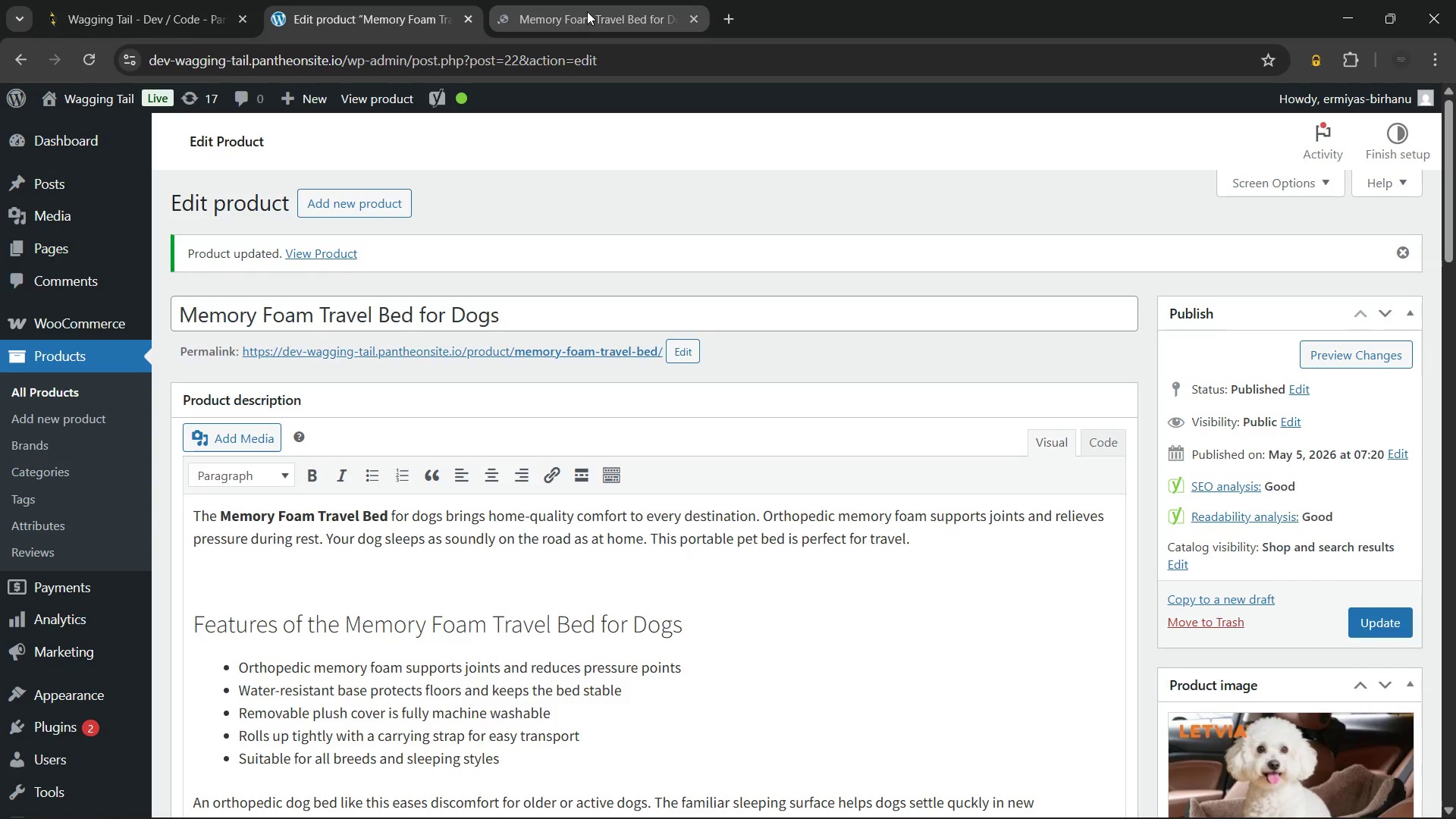 
left_click([587, 11])
 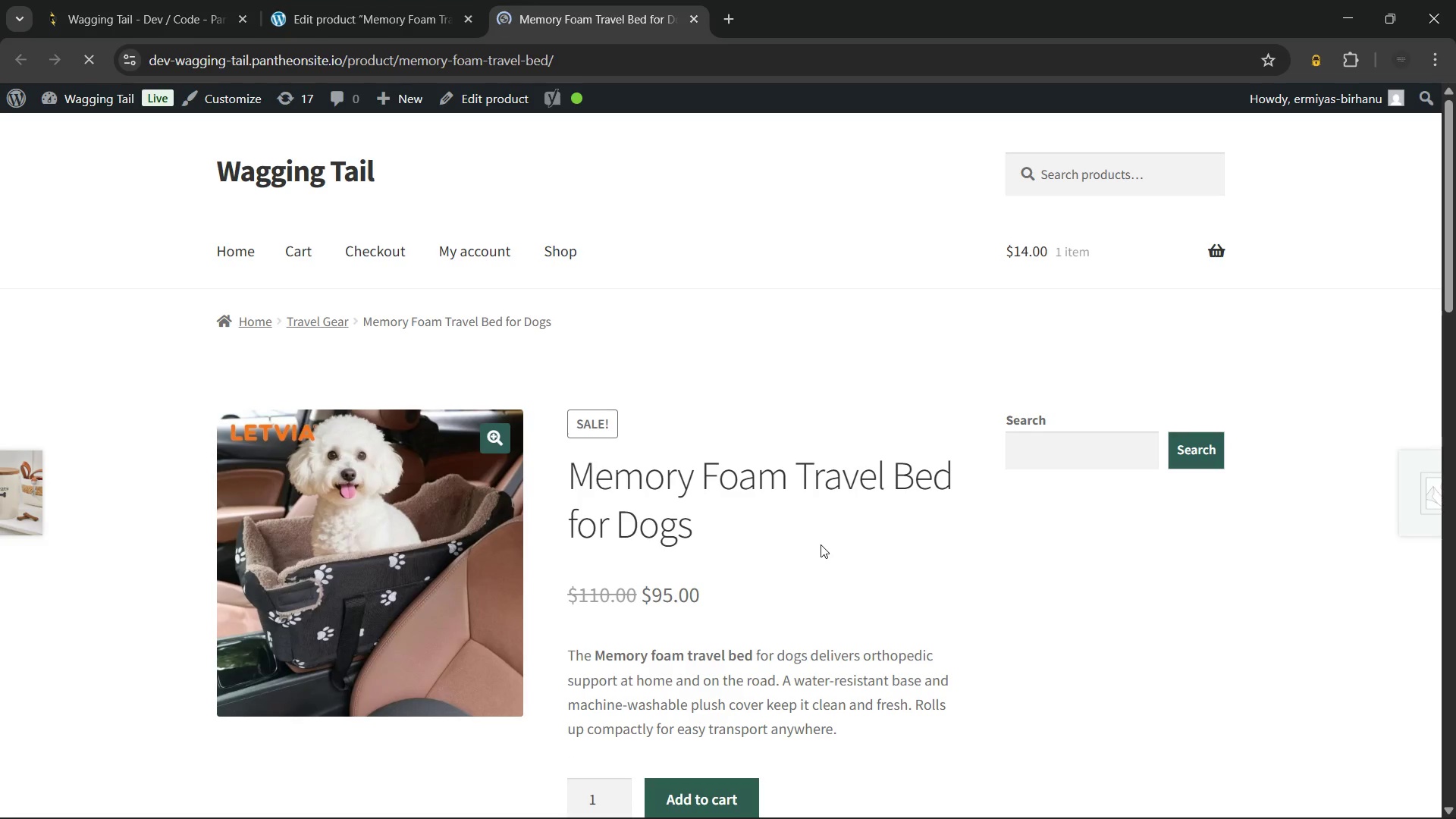 
scroll: coordinate [821, 544], scroll_direction: up, amount: 3.0
 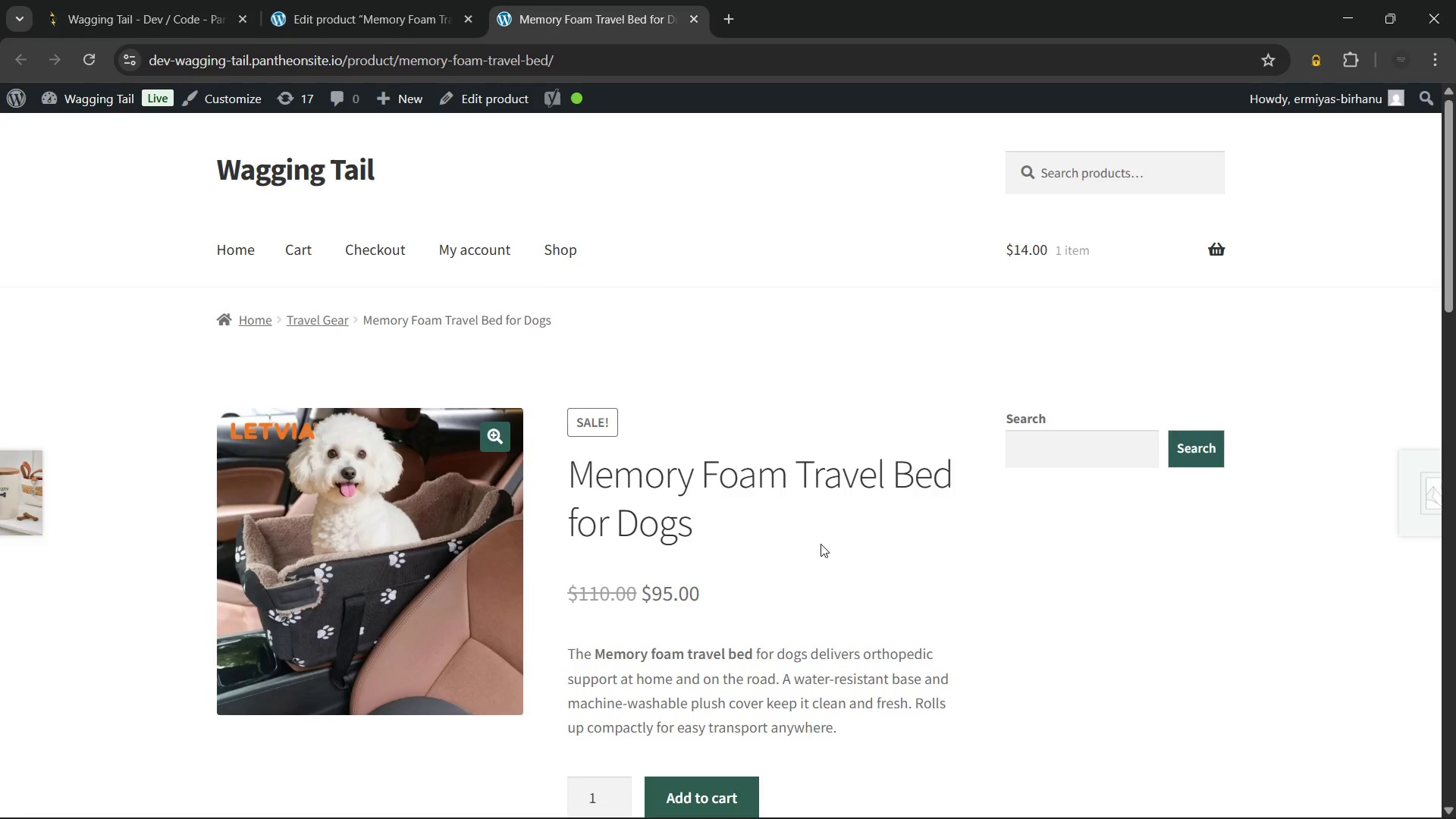 
scroll: coordinate [821, 544], scroll_direction: down, amount: 1.0
 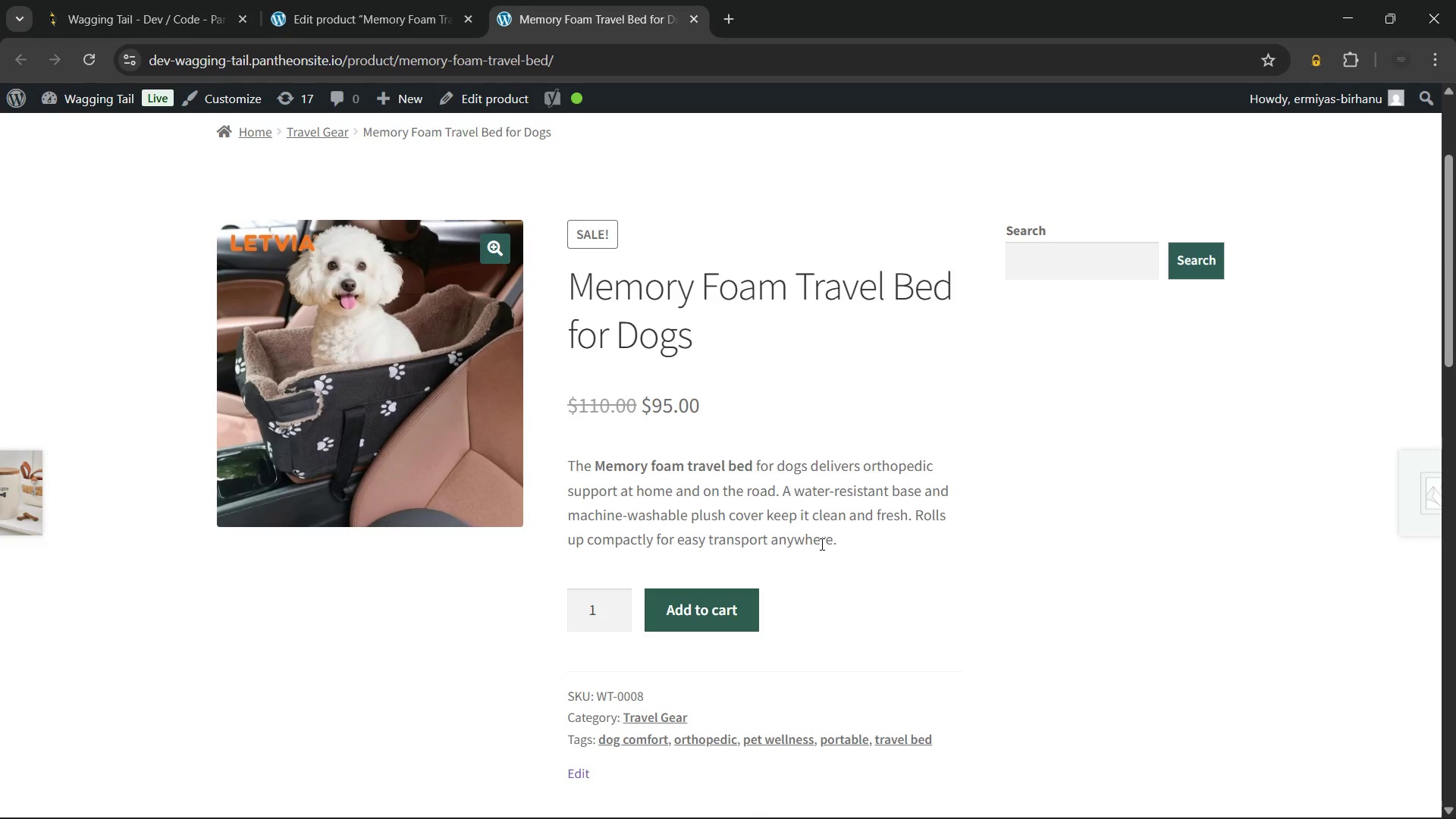 
wait(88.29)
 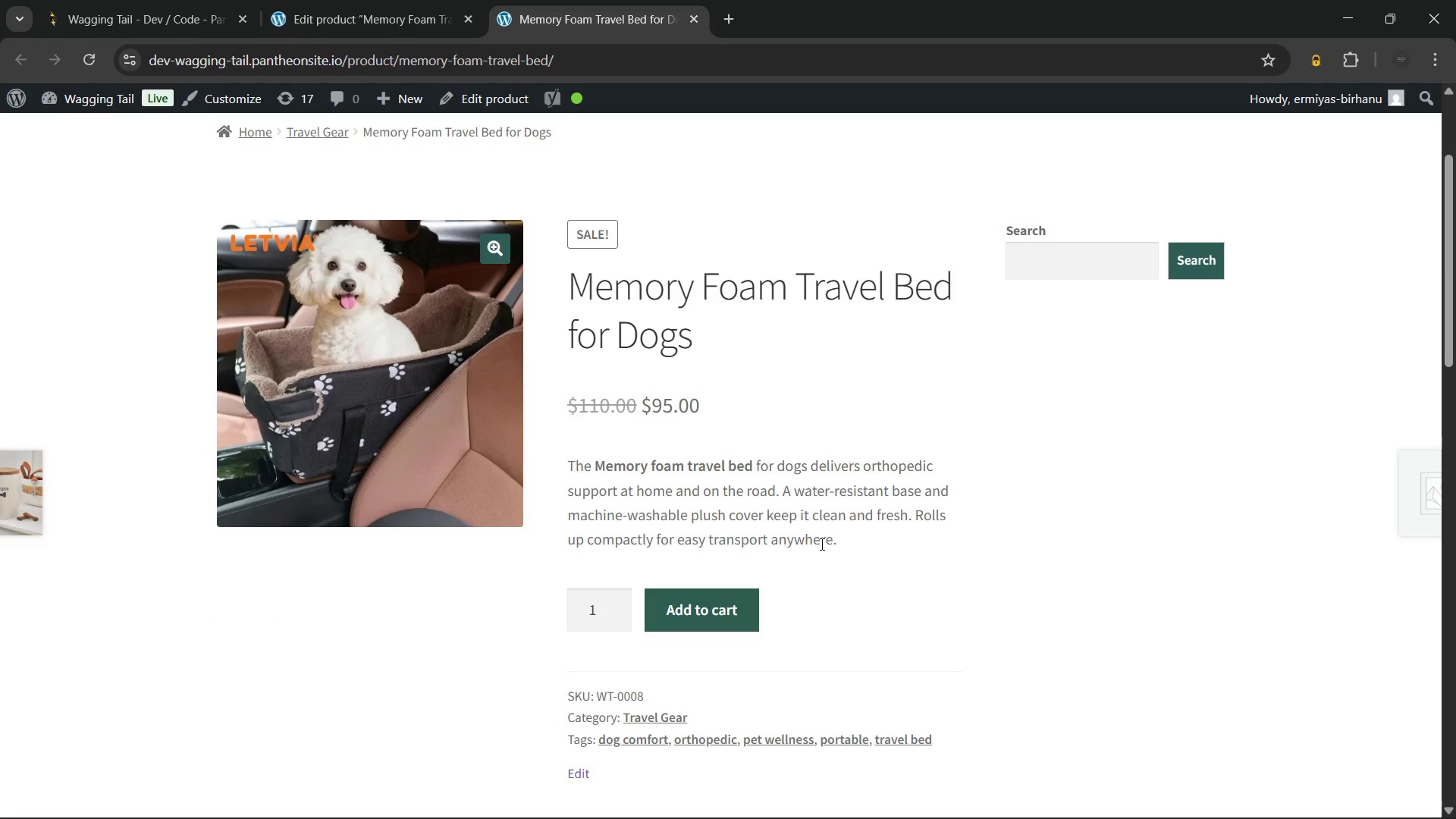 
scroll: coordinate [783, 635], scroll_direction: down, amount: 2.0
 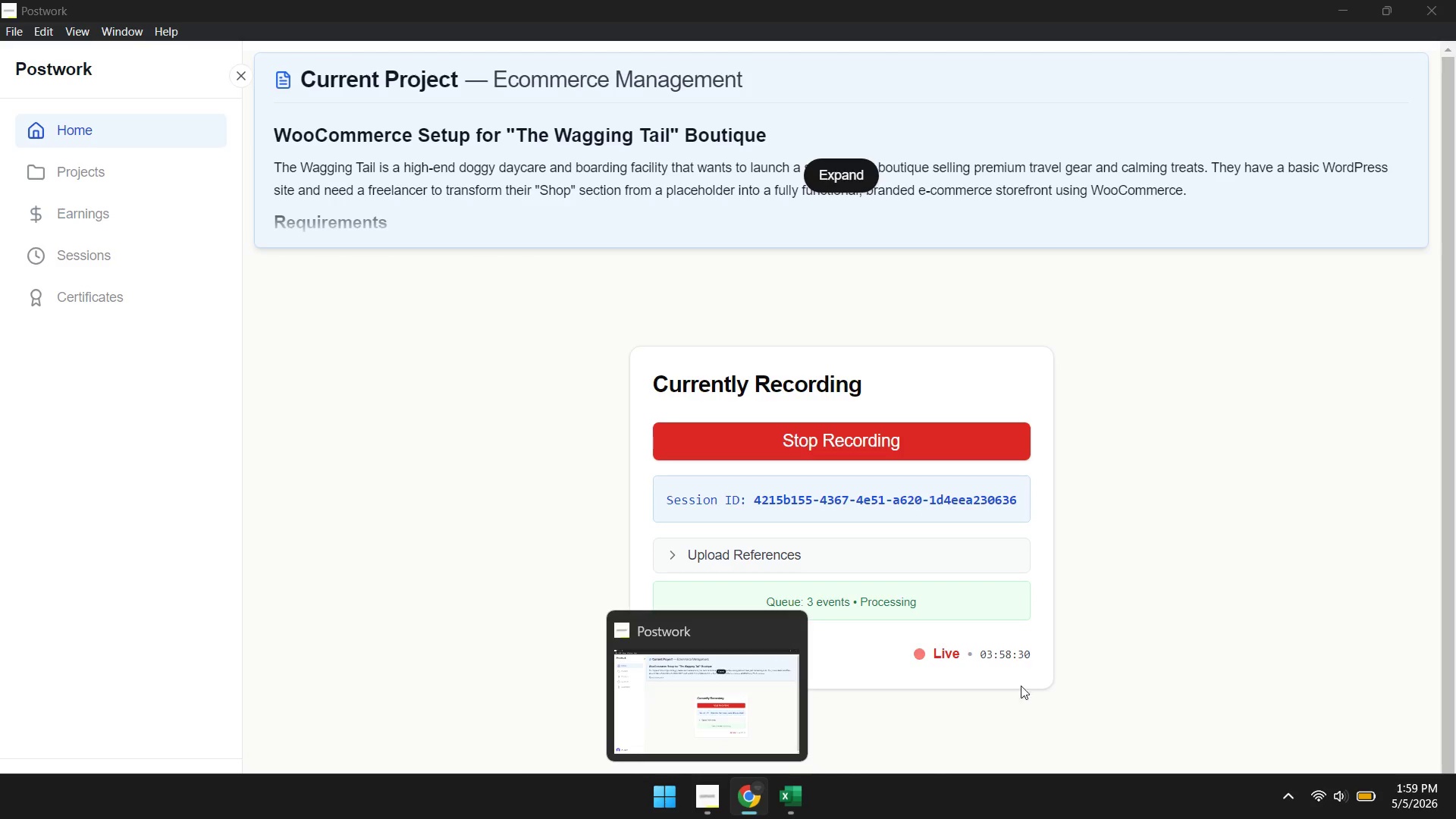 
scroll: coordinate [805, 469], scroll_direction: up, amount: 1.0
 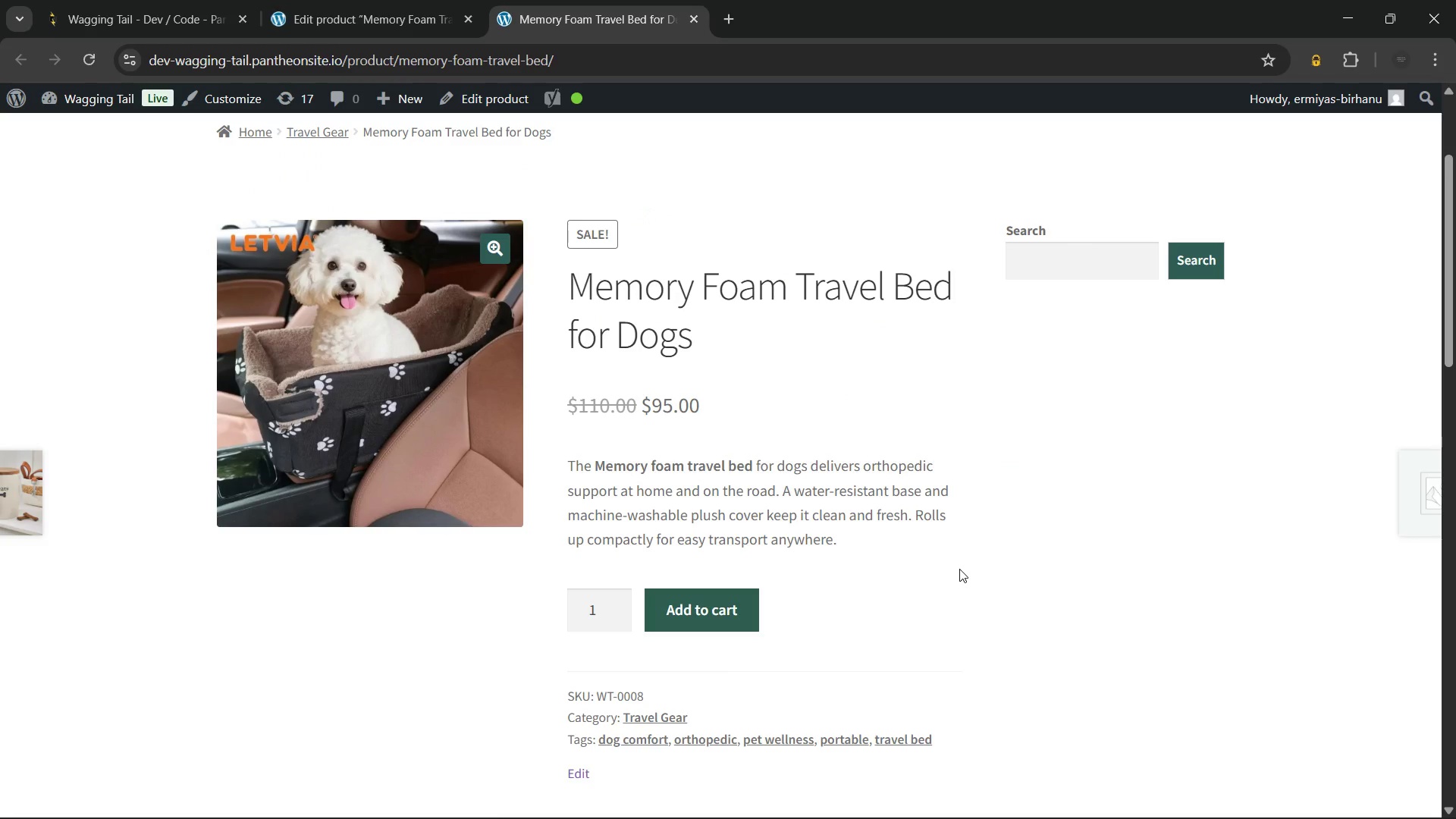 
scroll: coordinate [959, 569], scroll_direction: down, amount: 4.0
 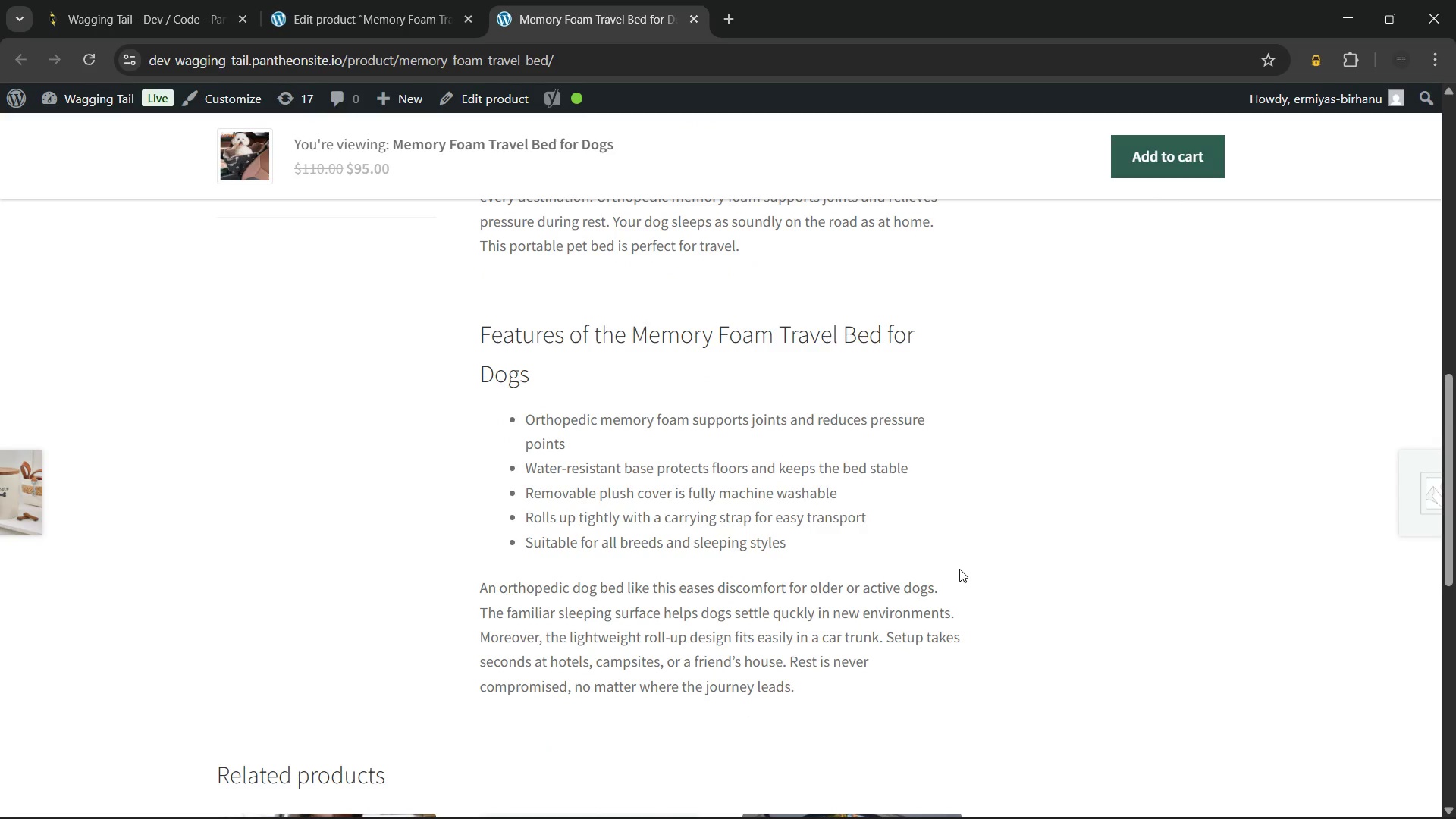 
scroll: coordinate [959, 569], scroll_direction: none, amount: 0.0
 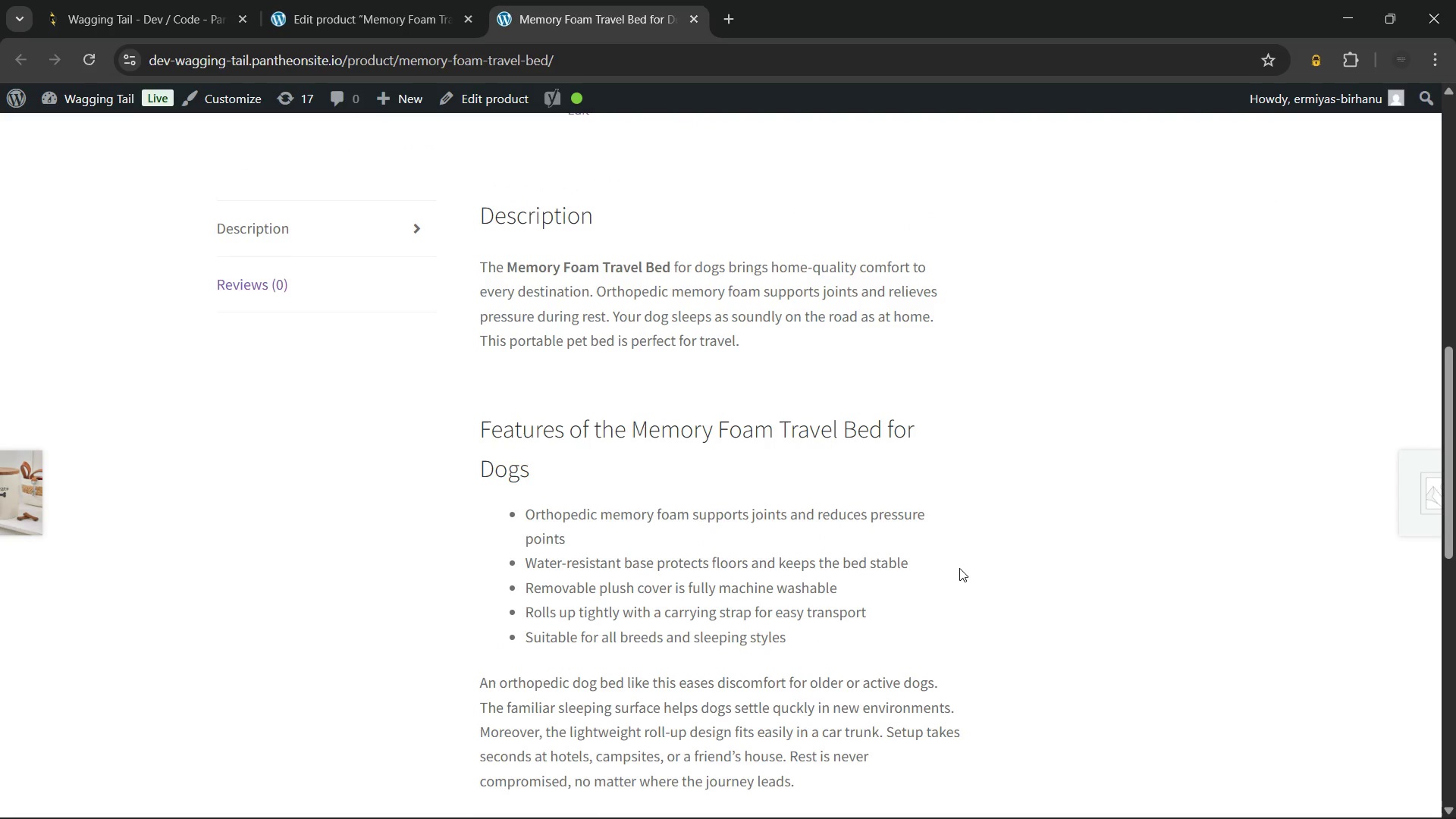 
wait(9.5)
 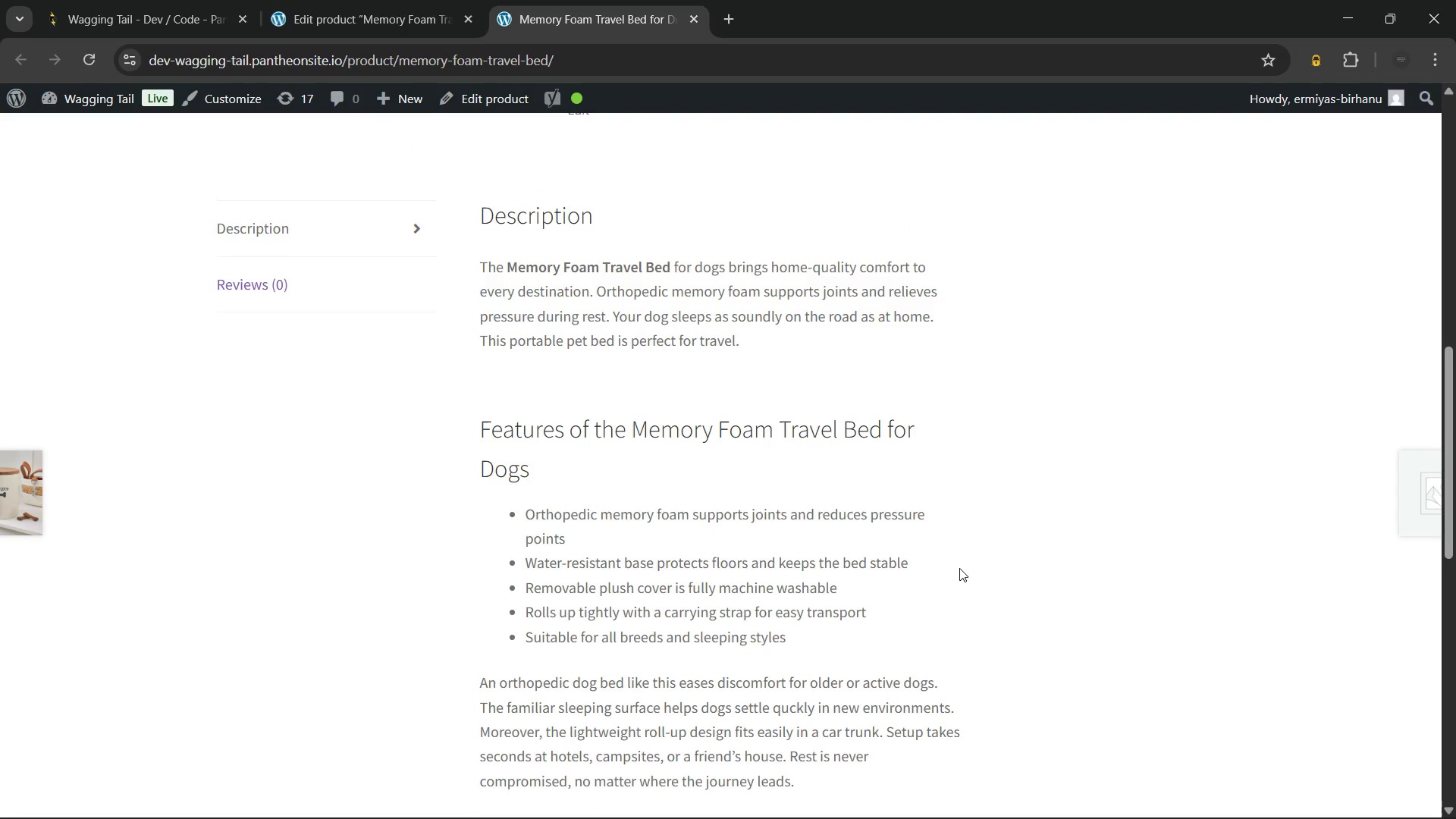 
scroll: coordinate [959, 564], scroll_direction: down, amount: 8.0
 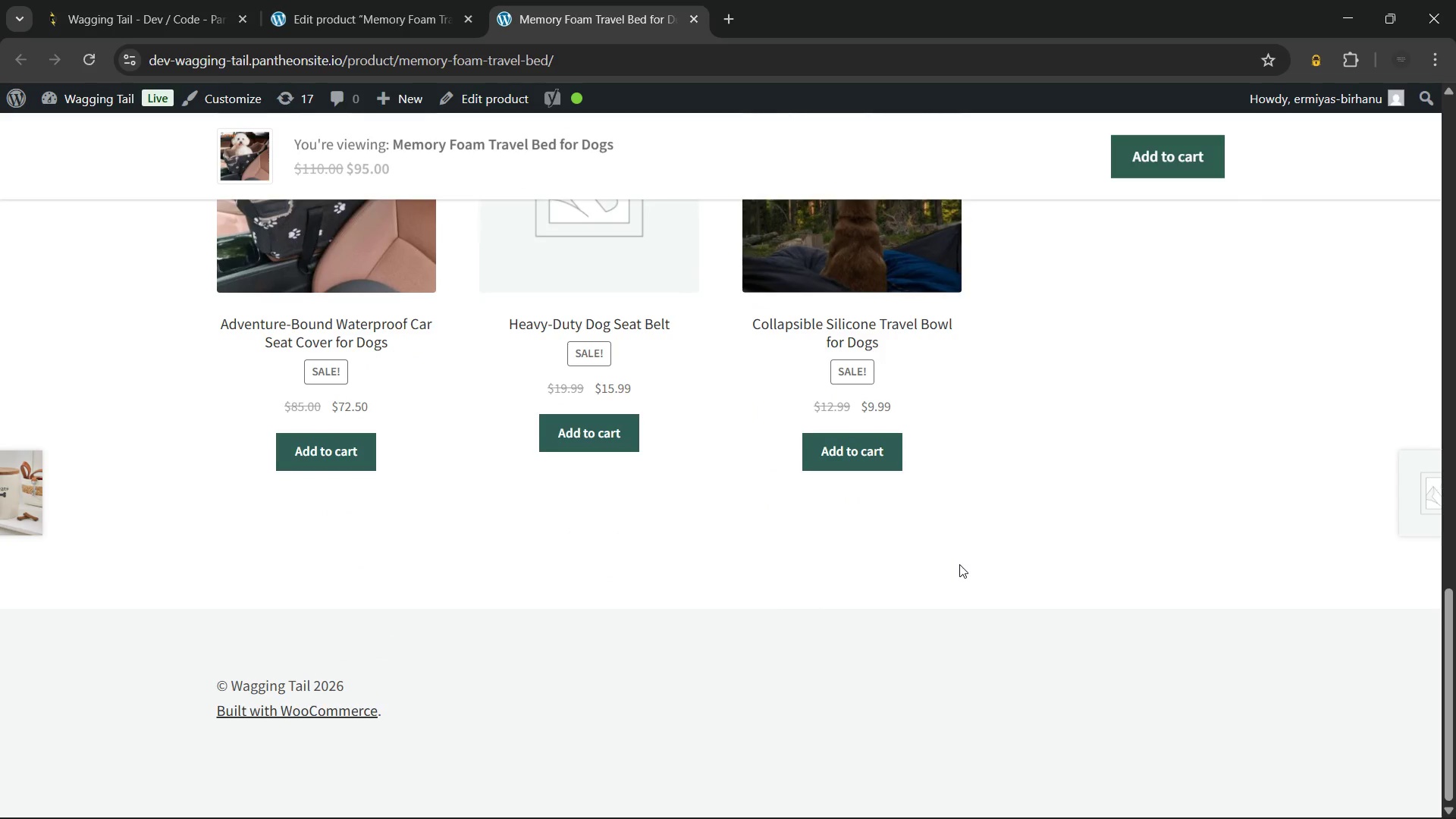 
scroll: coordinate [821, 450], scroll_direction: up, amount: 18.0
 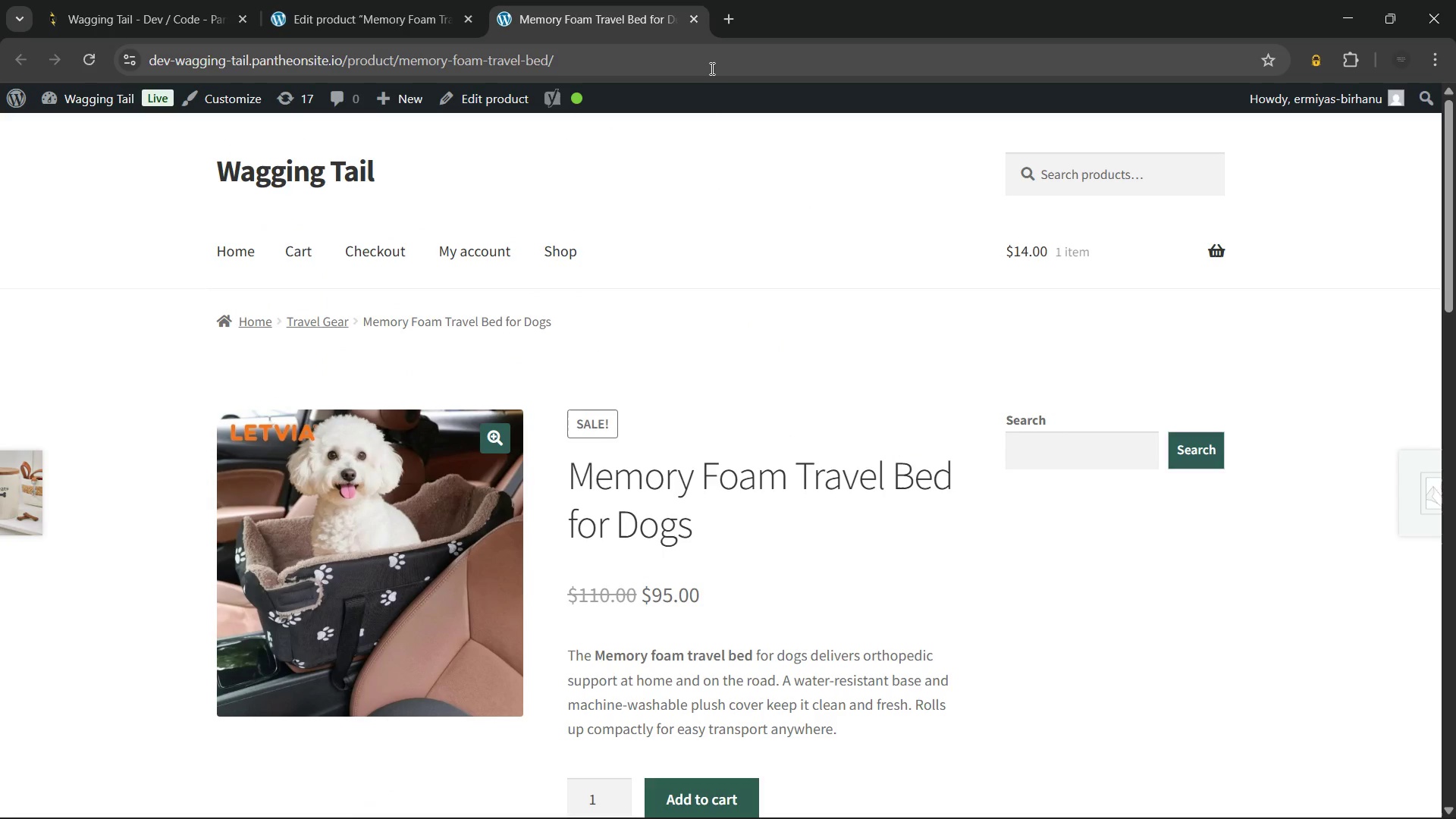 
wait(7.34)
 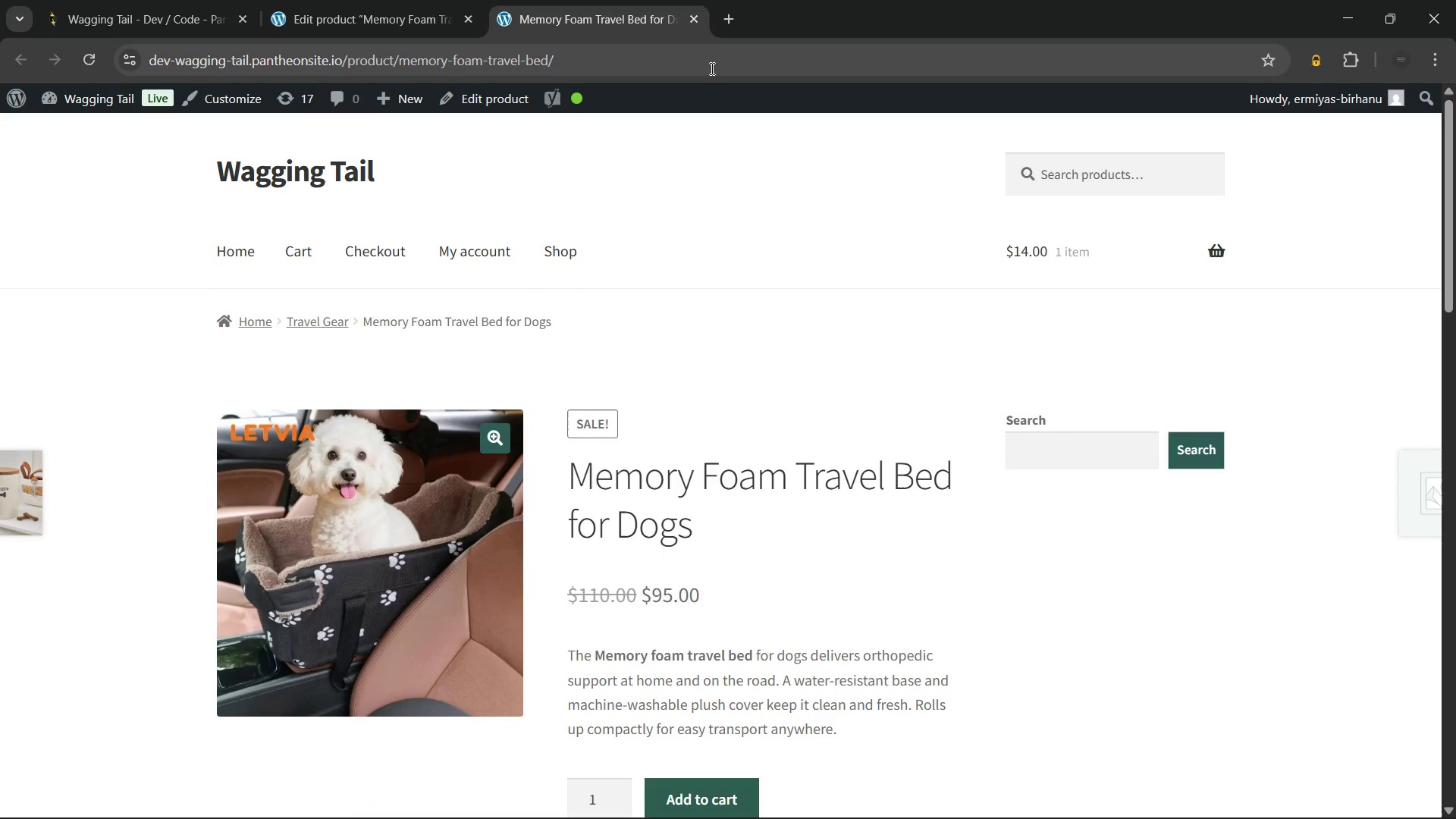 
left_click([692, 20])
 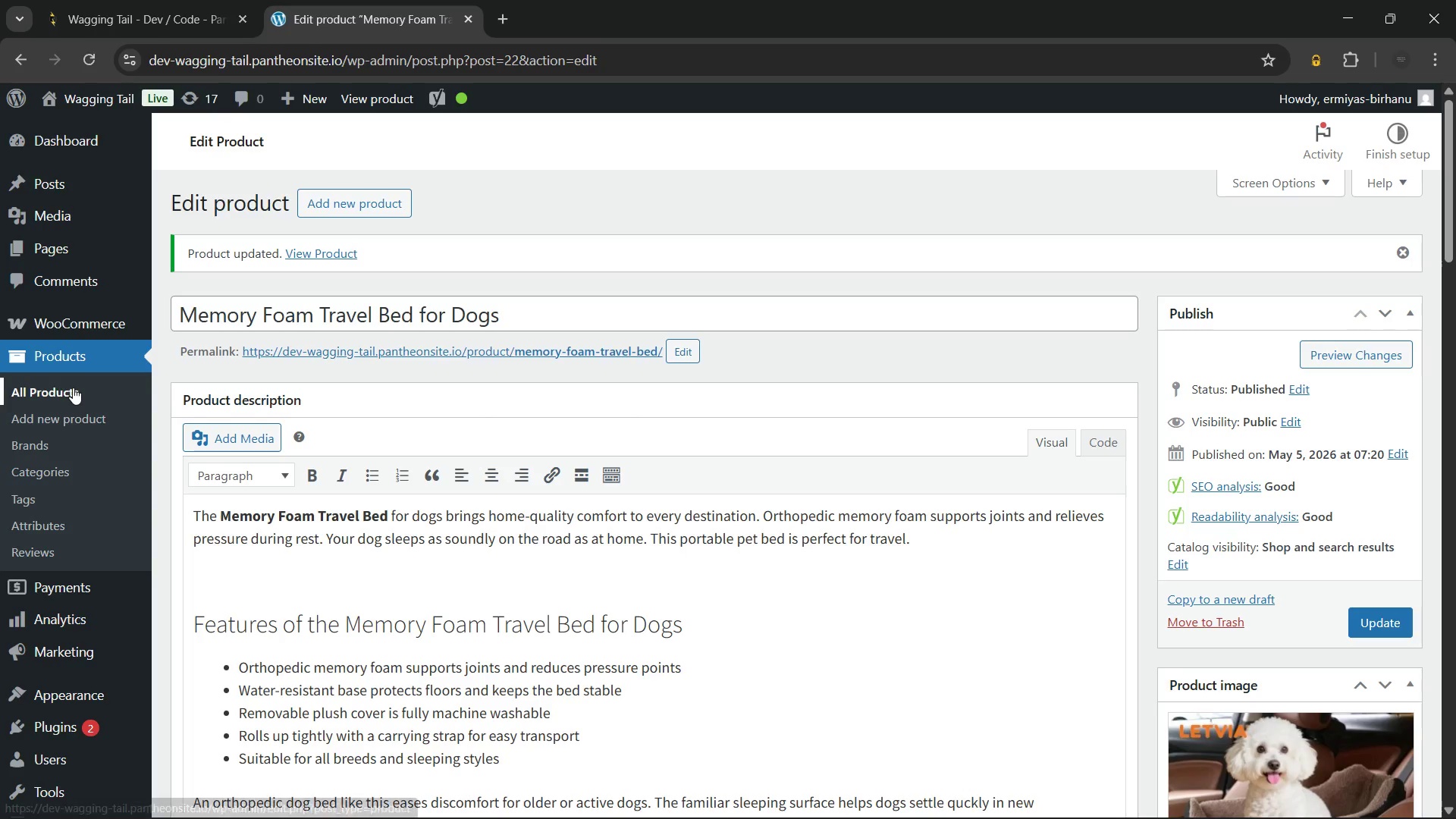 
left_click([73, 388])
 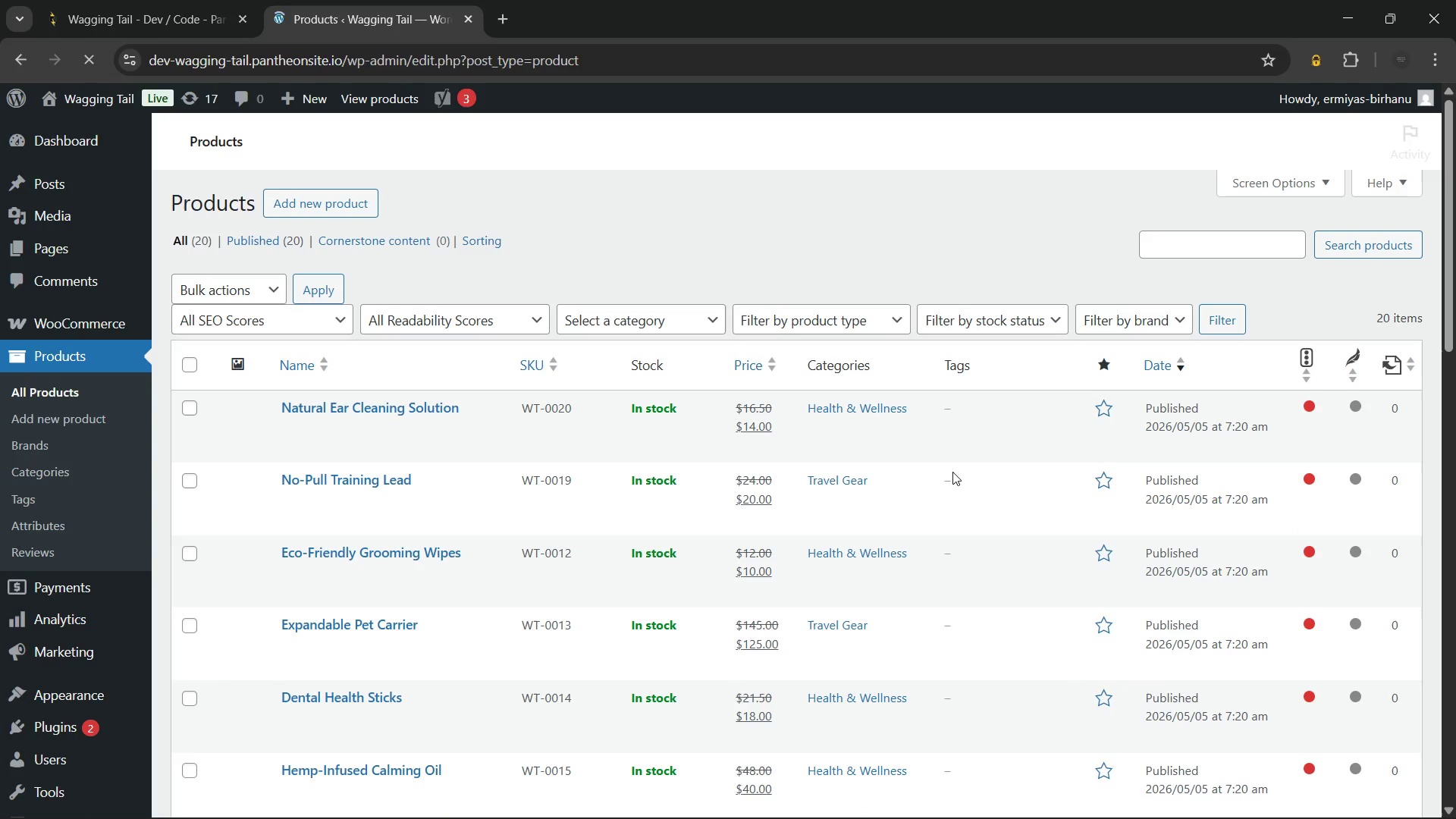 
wait(5.72)
 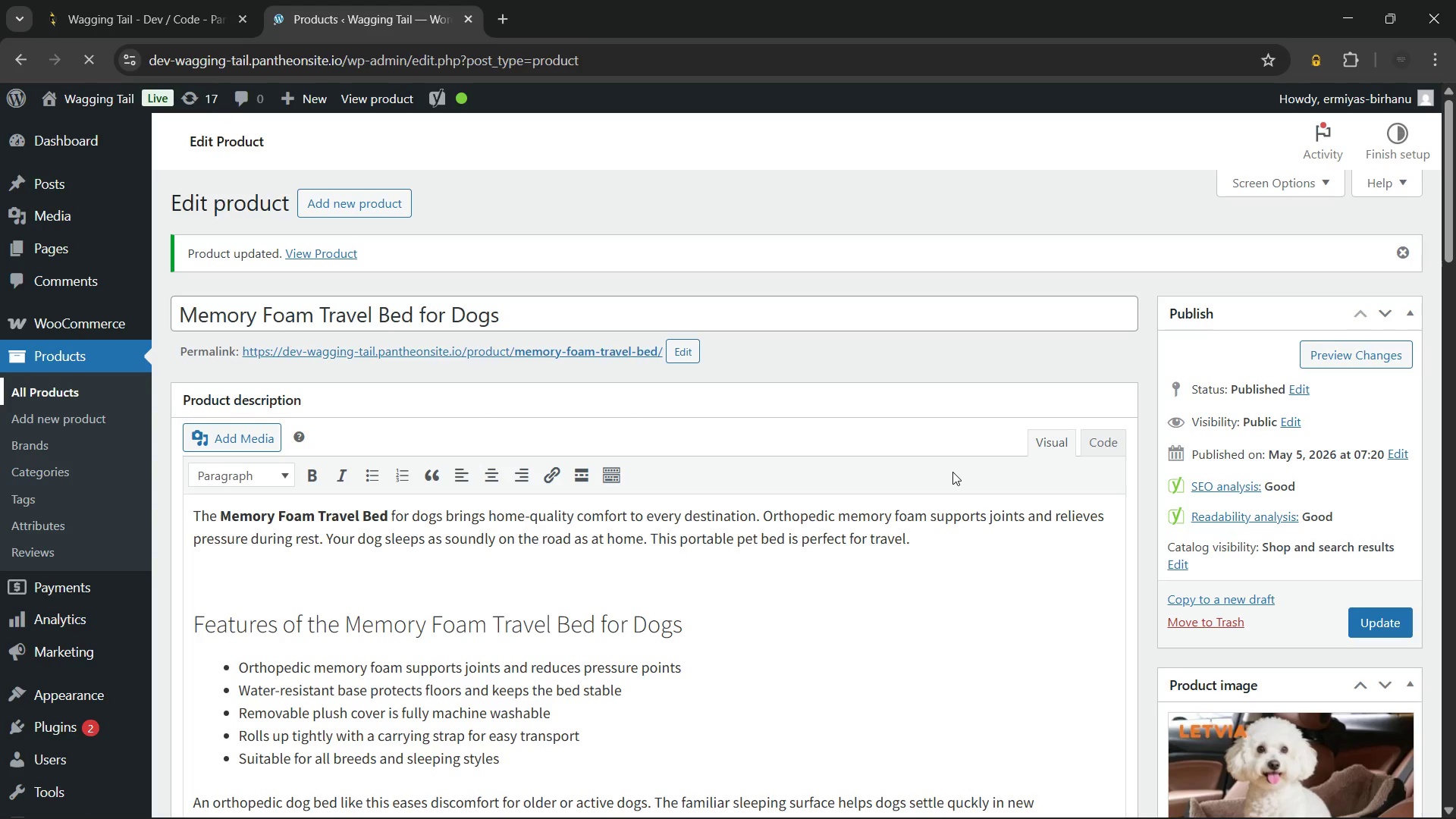 
scroll: coordinate [930, 457], scroll_direction: down, amount: 14.0
 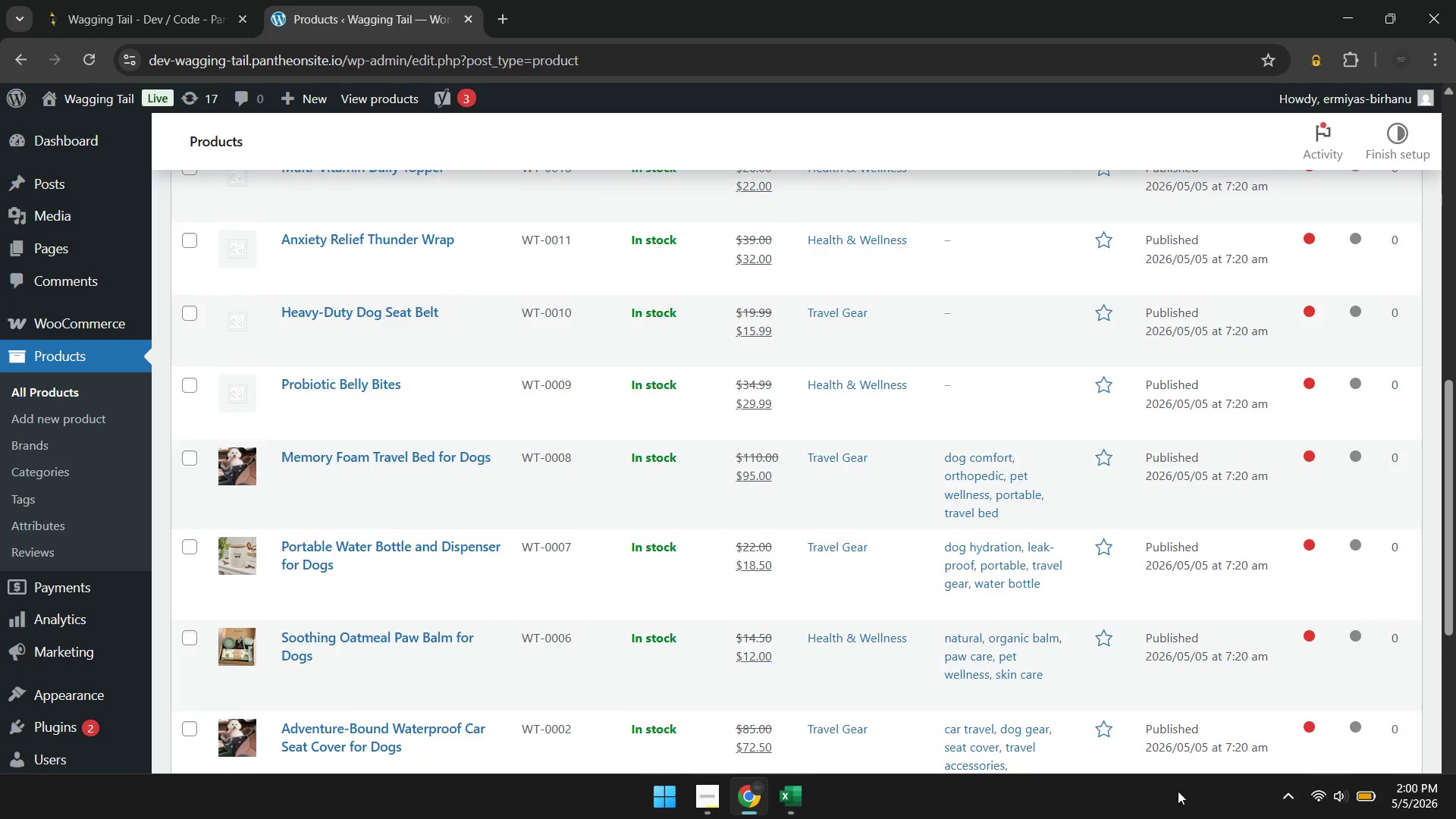 
left_click([1281, 792])
 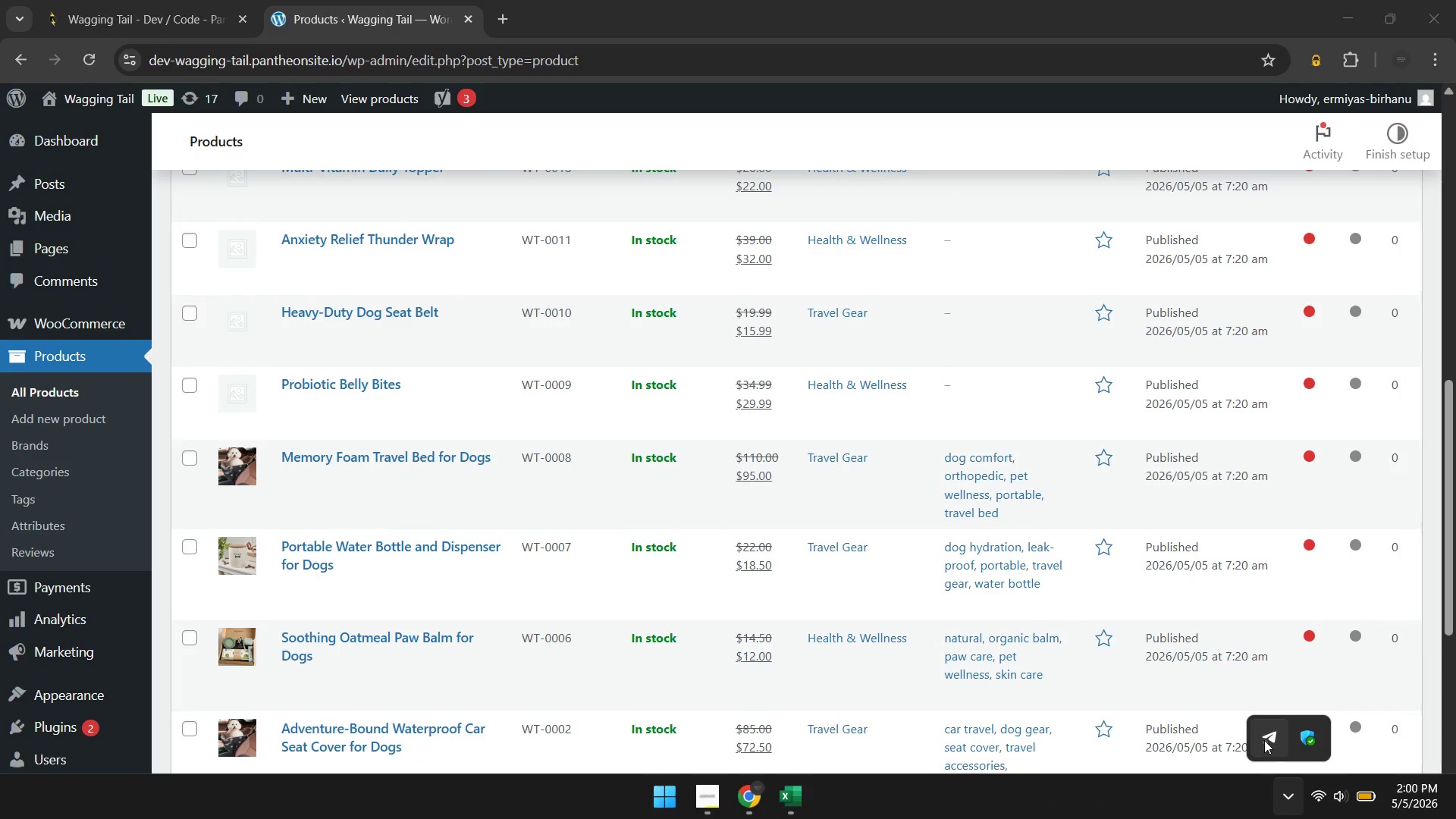 
left_click([1264, 739])
 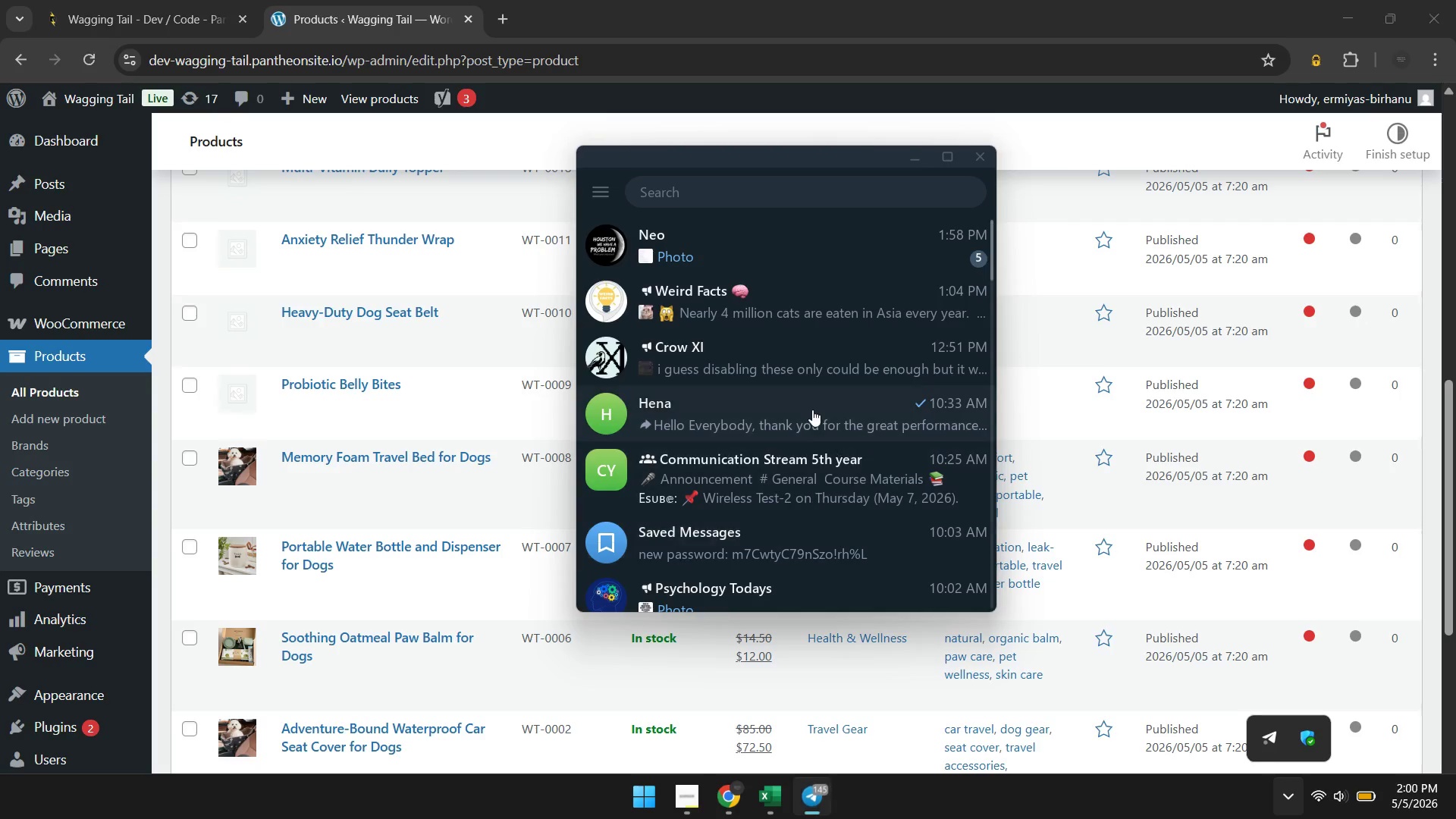 
scroll: coordinate [809, 405], scroll_direction: up, amount: 5.0
 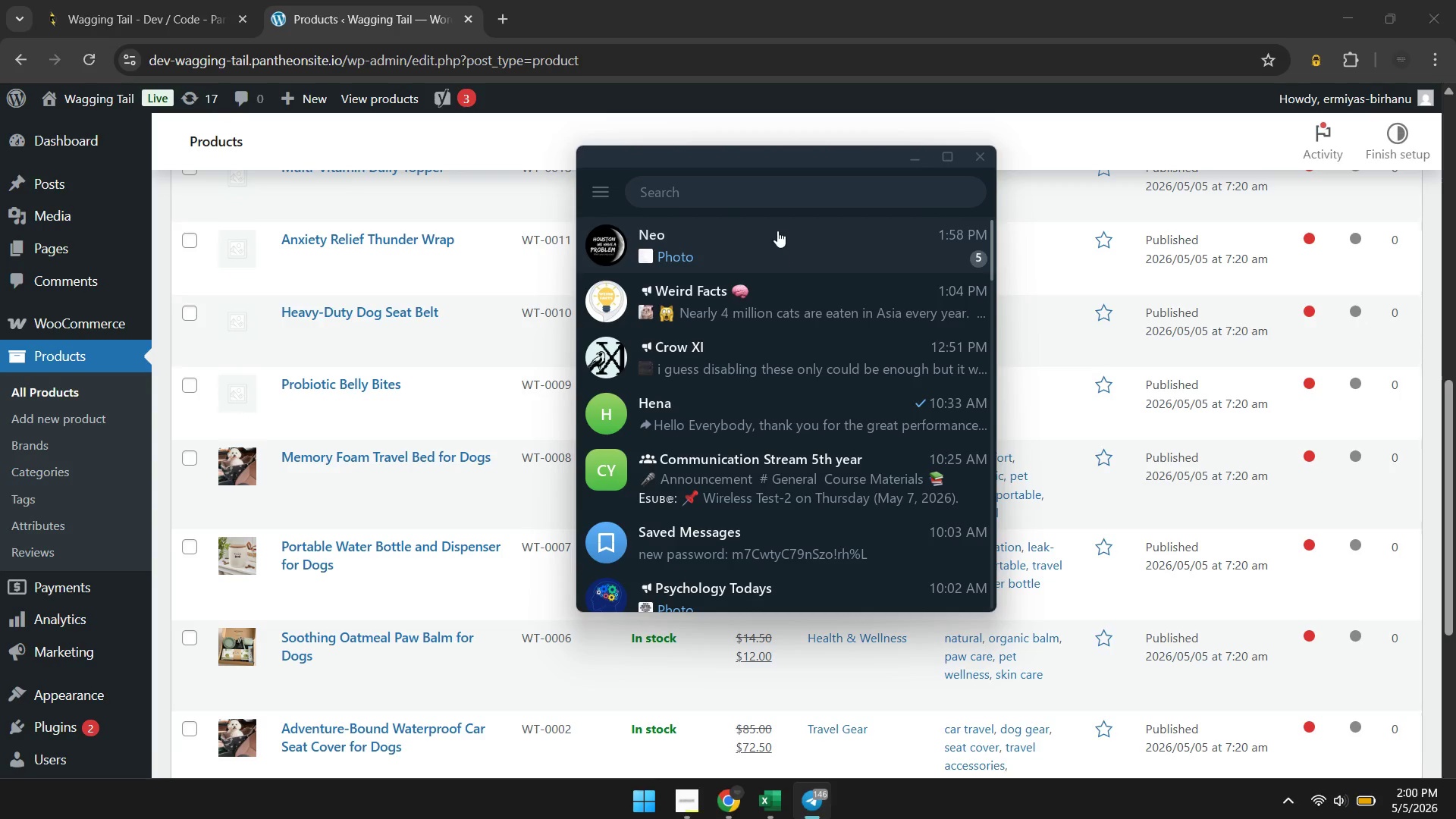 
left_click([777, 231])
 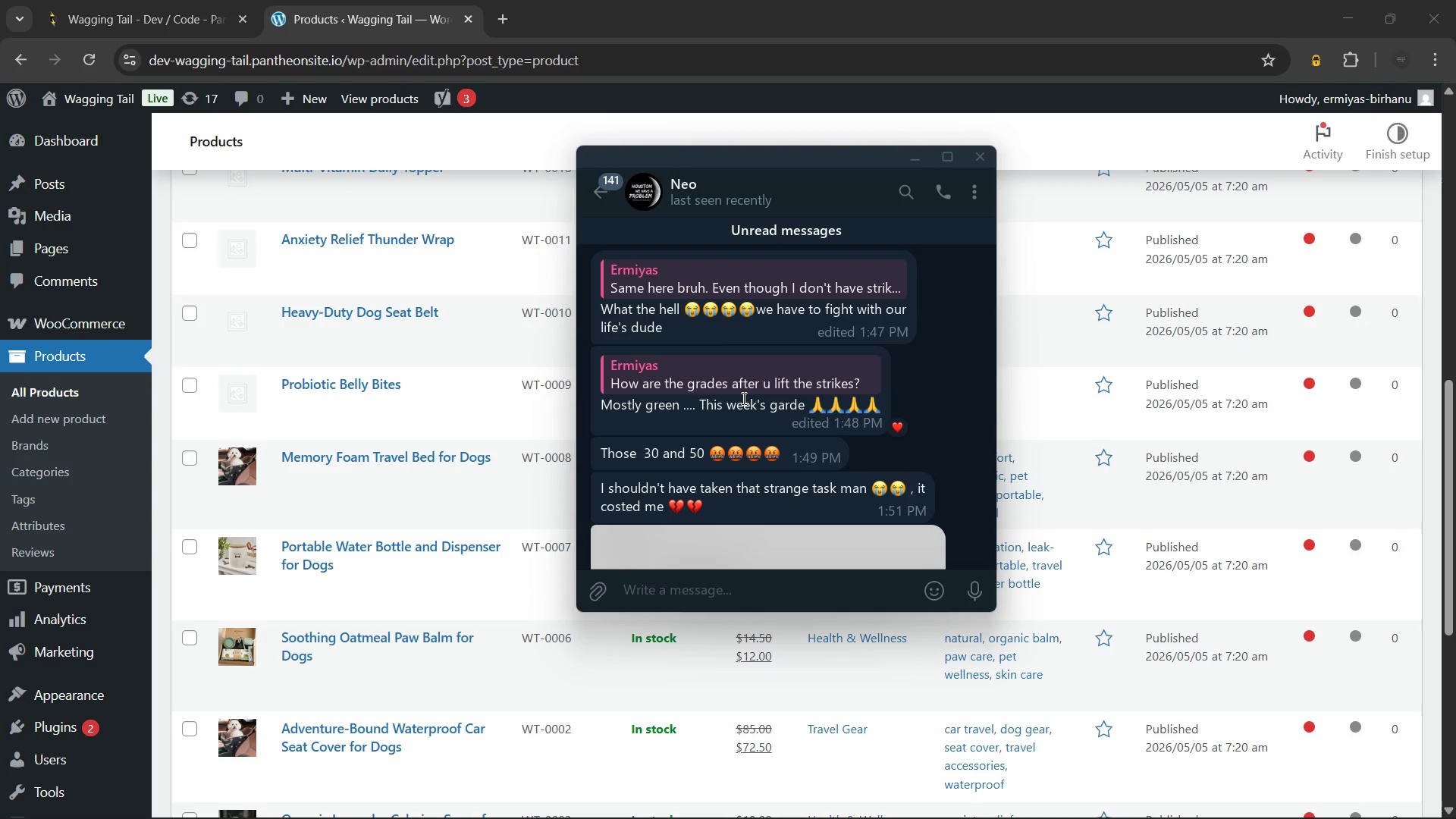 
wait(7.0)
 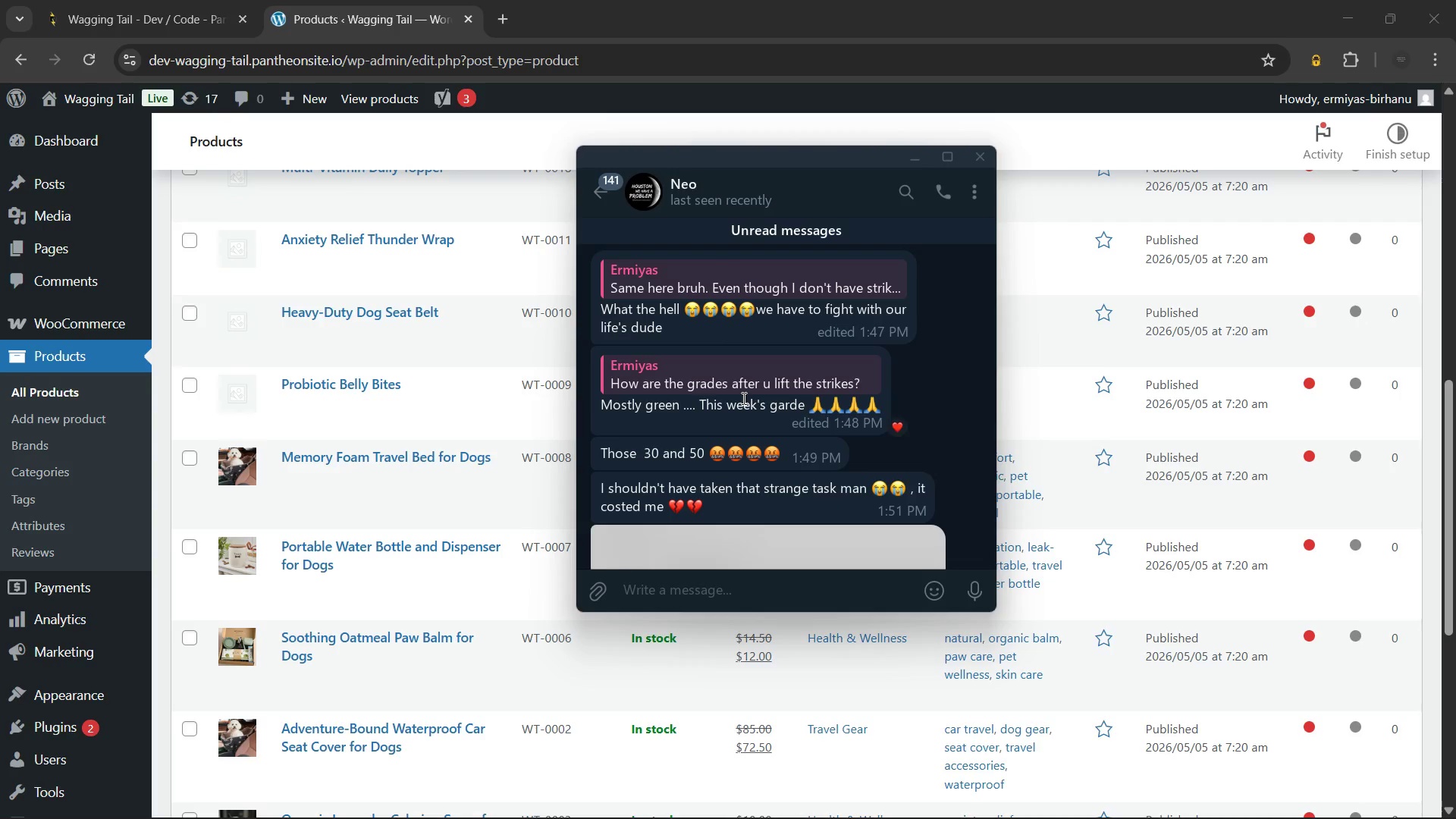 
scroll: coordinate [742, 398], scroll_direction: up, amount: 2.0
 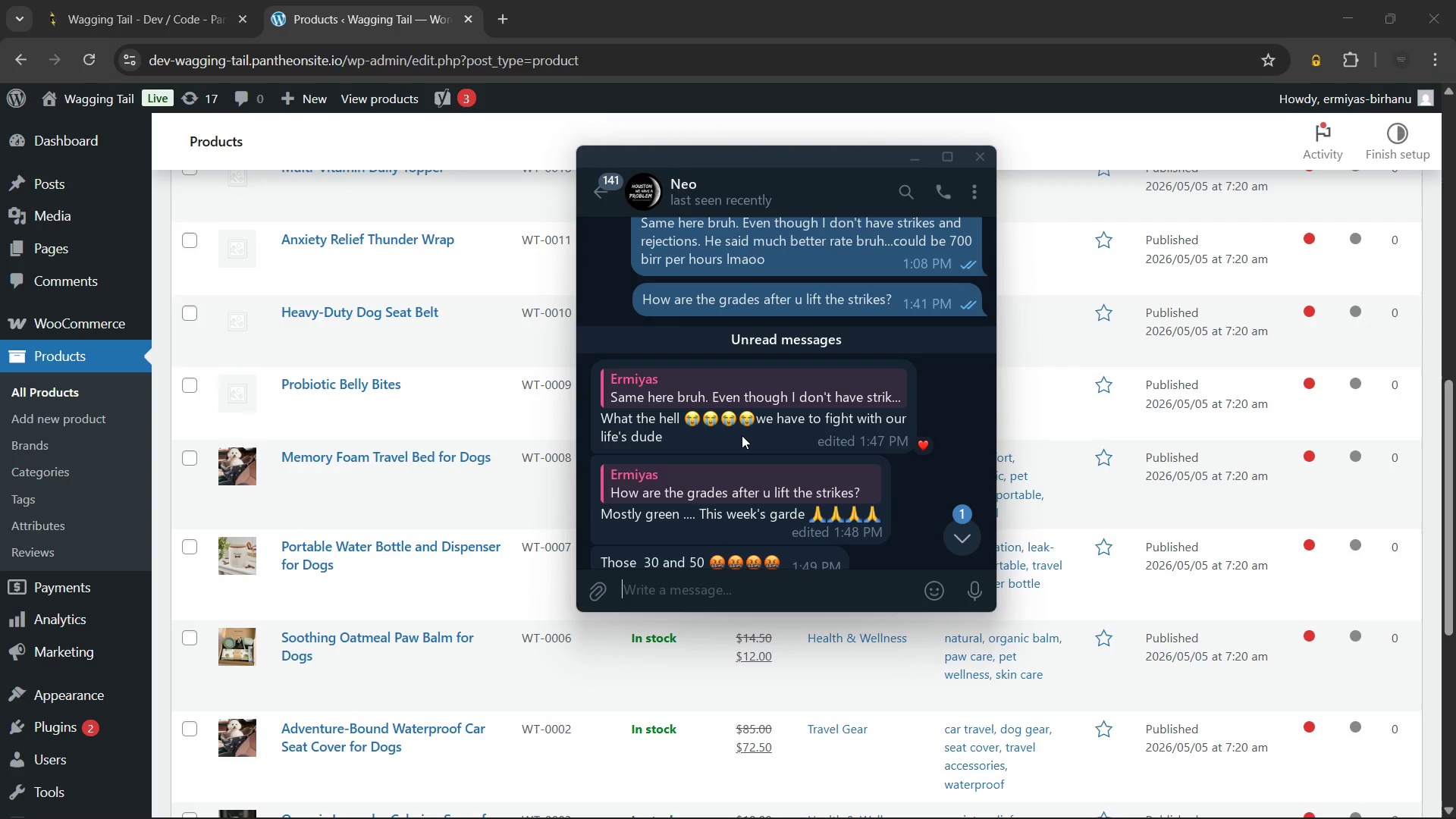 
wait(14.63)
 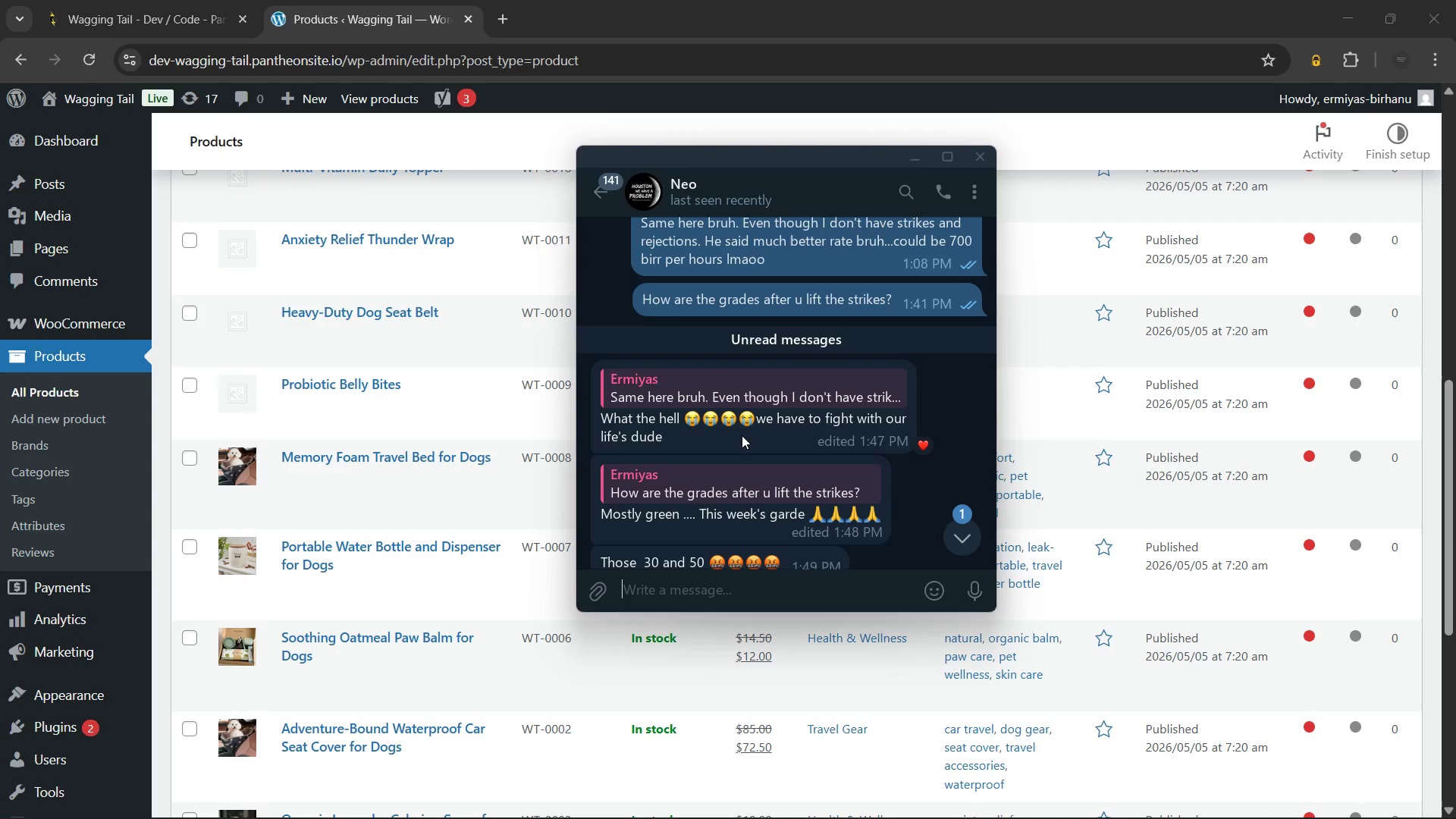 
scroll: coordinate [800, 435], scroll_direction: down, amount: 1.0
 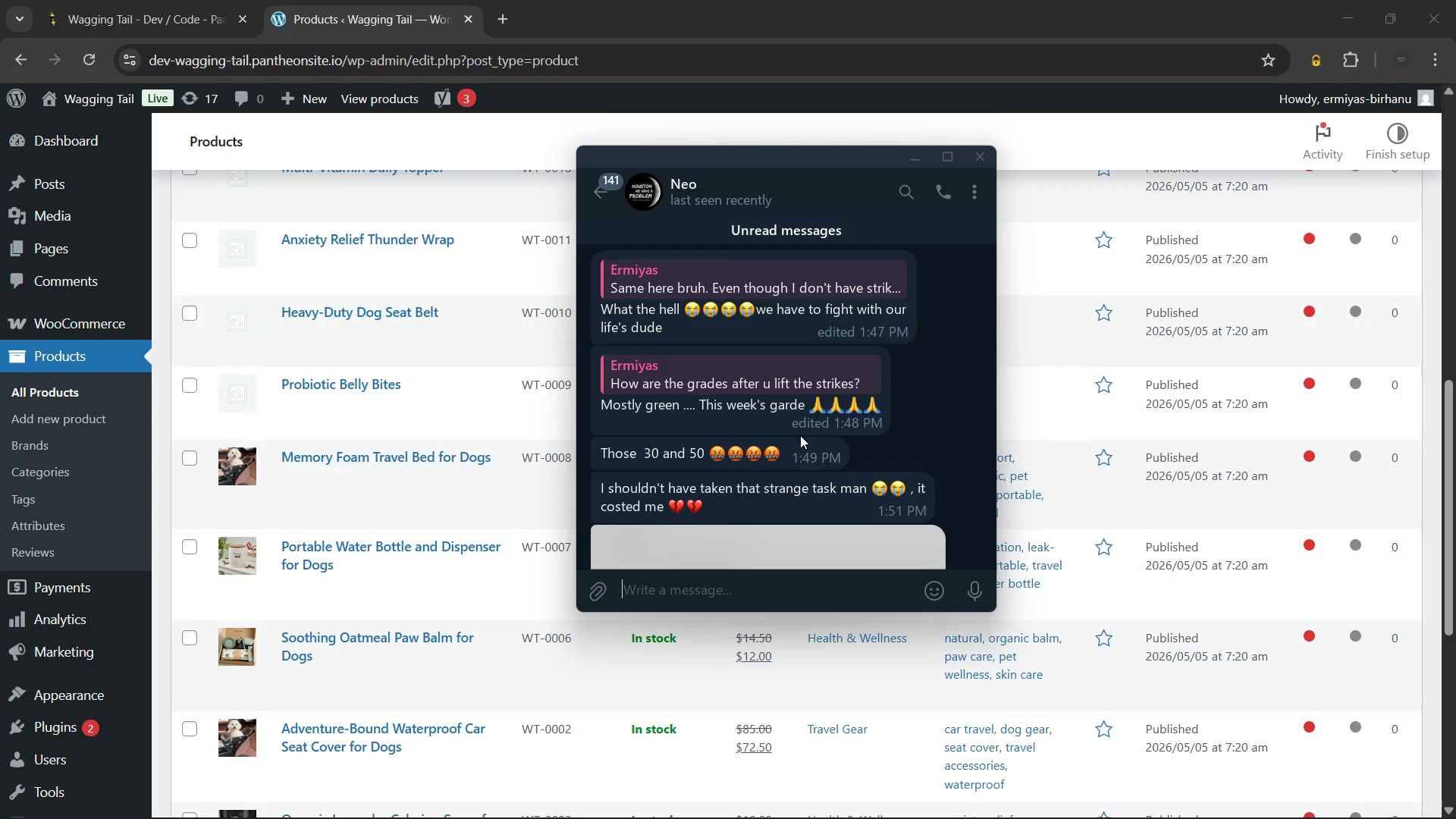 
wait(11.22)
 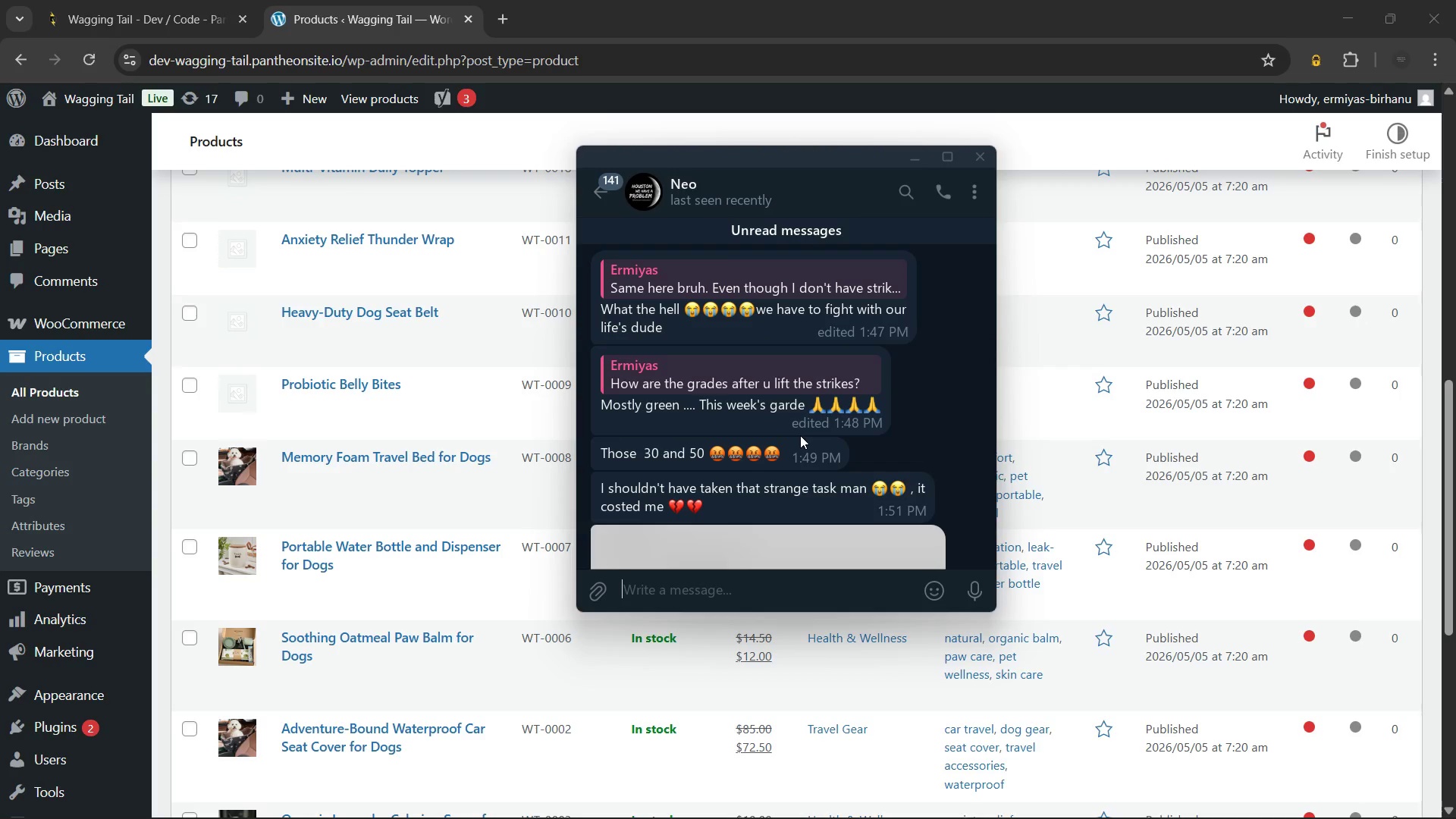 
scroll: coordinate [800, 435], scroll_direction: down, amount: 2.0
 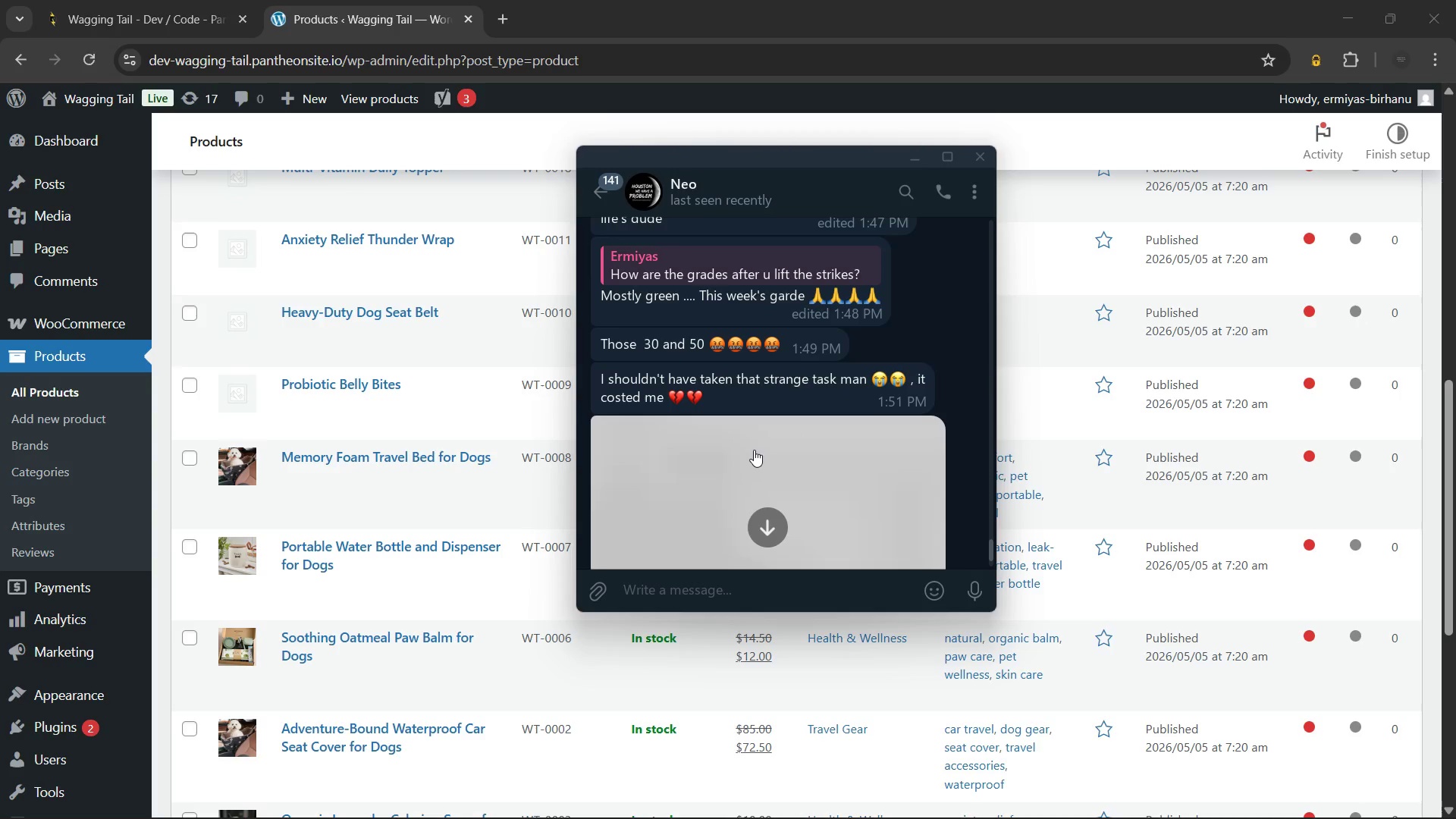 
left_click([754, 450])
 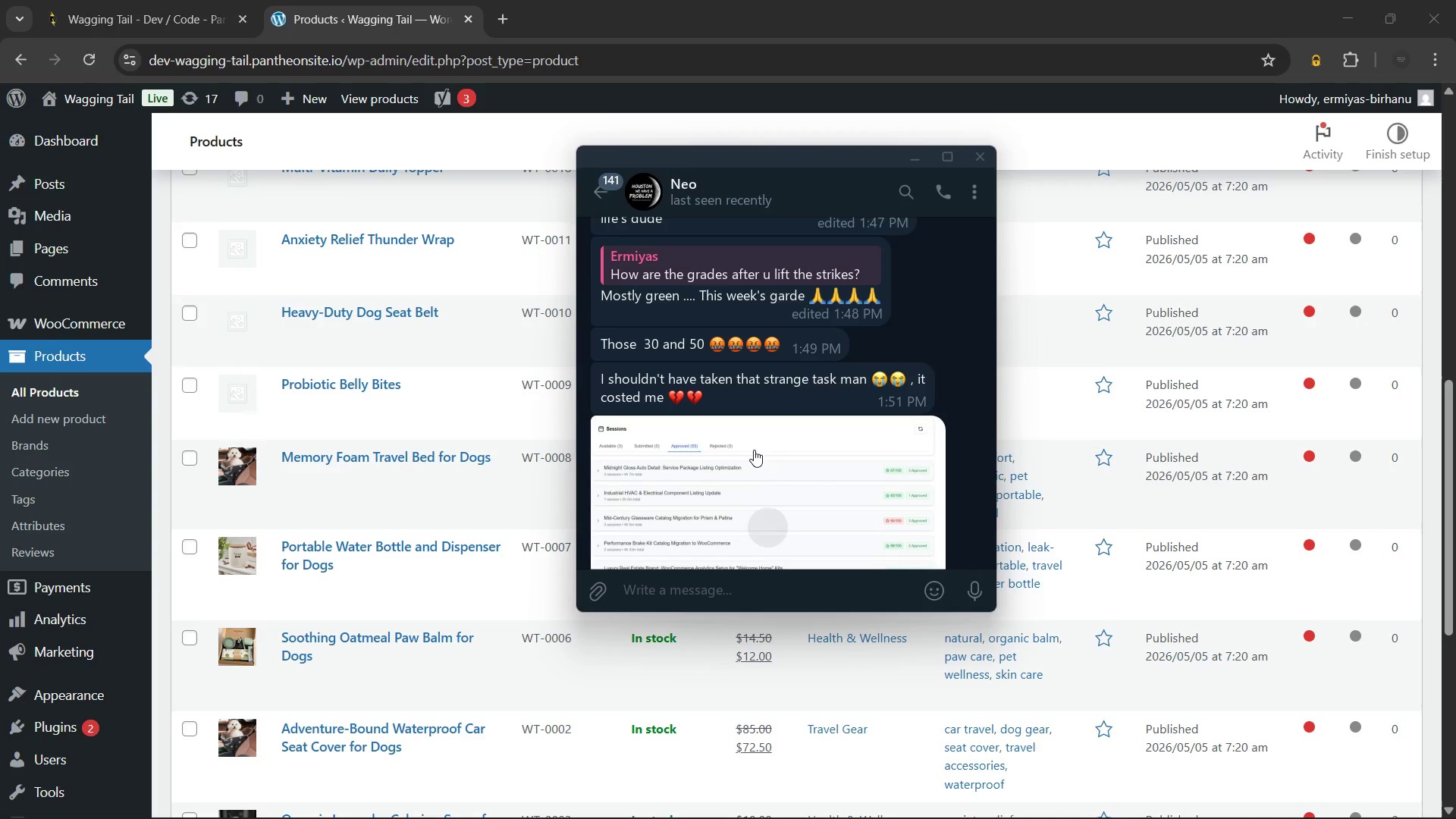 
scroll: coordinate [754, 450], scroll_direction: down, amount: 4.0
 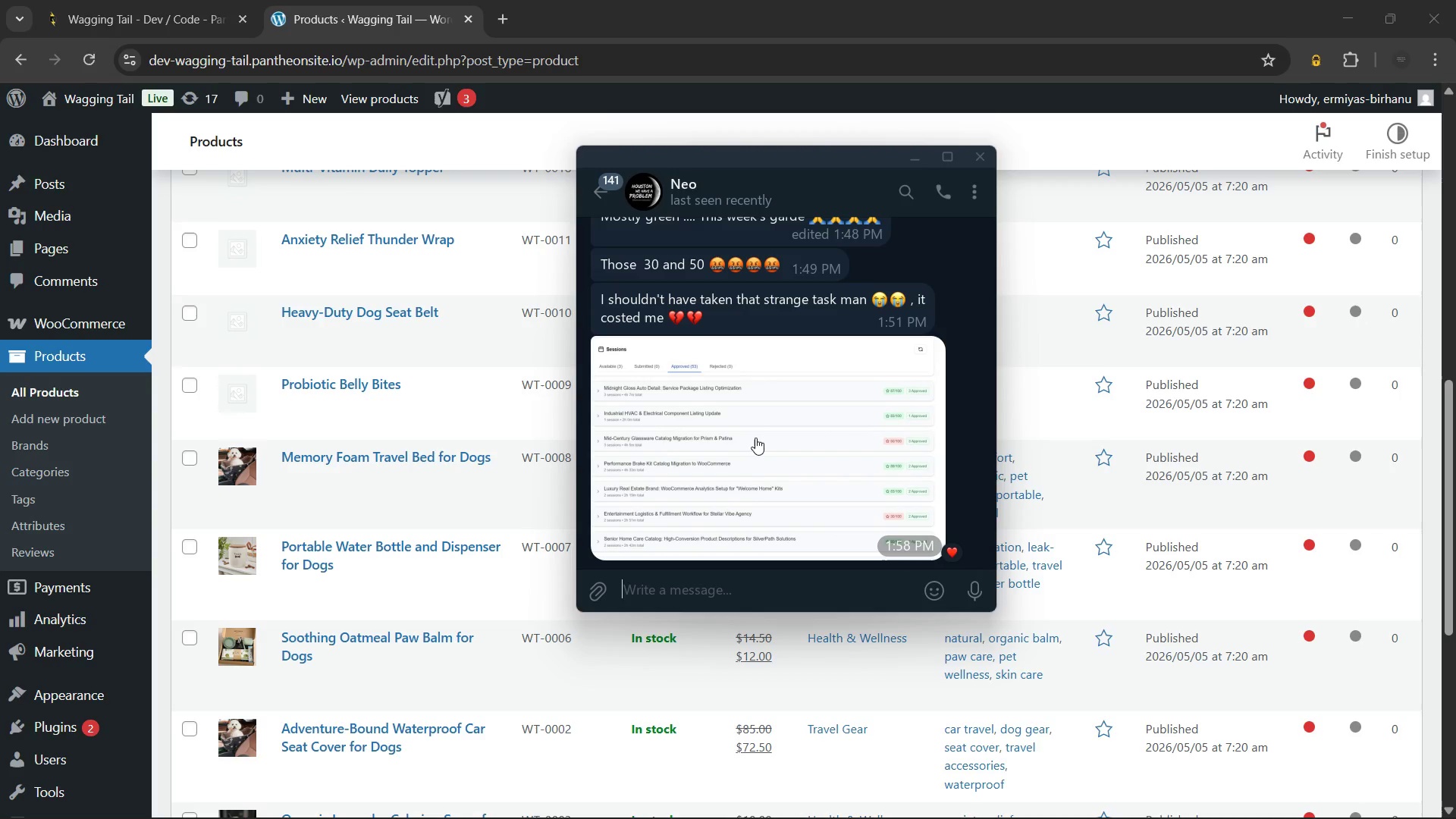 
scroll: coordinate [755, 438], scroll_direction: none, amount: 0.0
 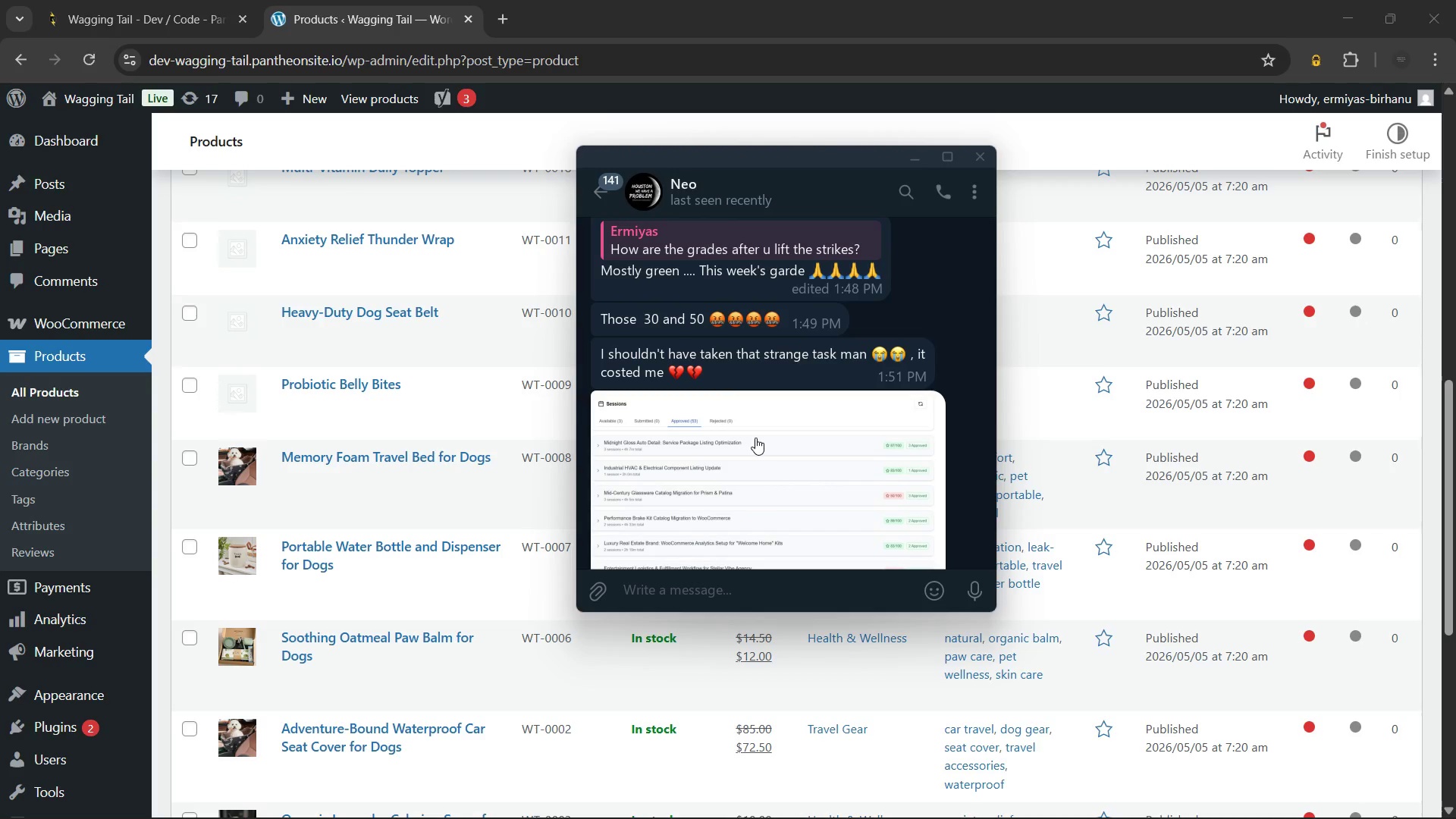 
scroll: coordinate [755, 438], scroll_direction: up, amount: 1.0
 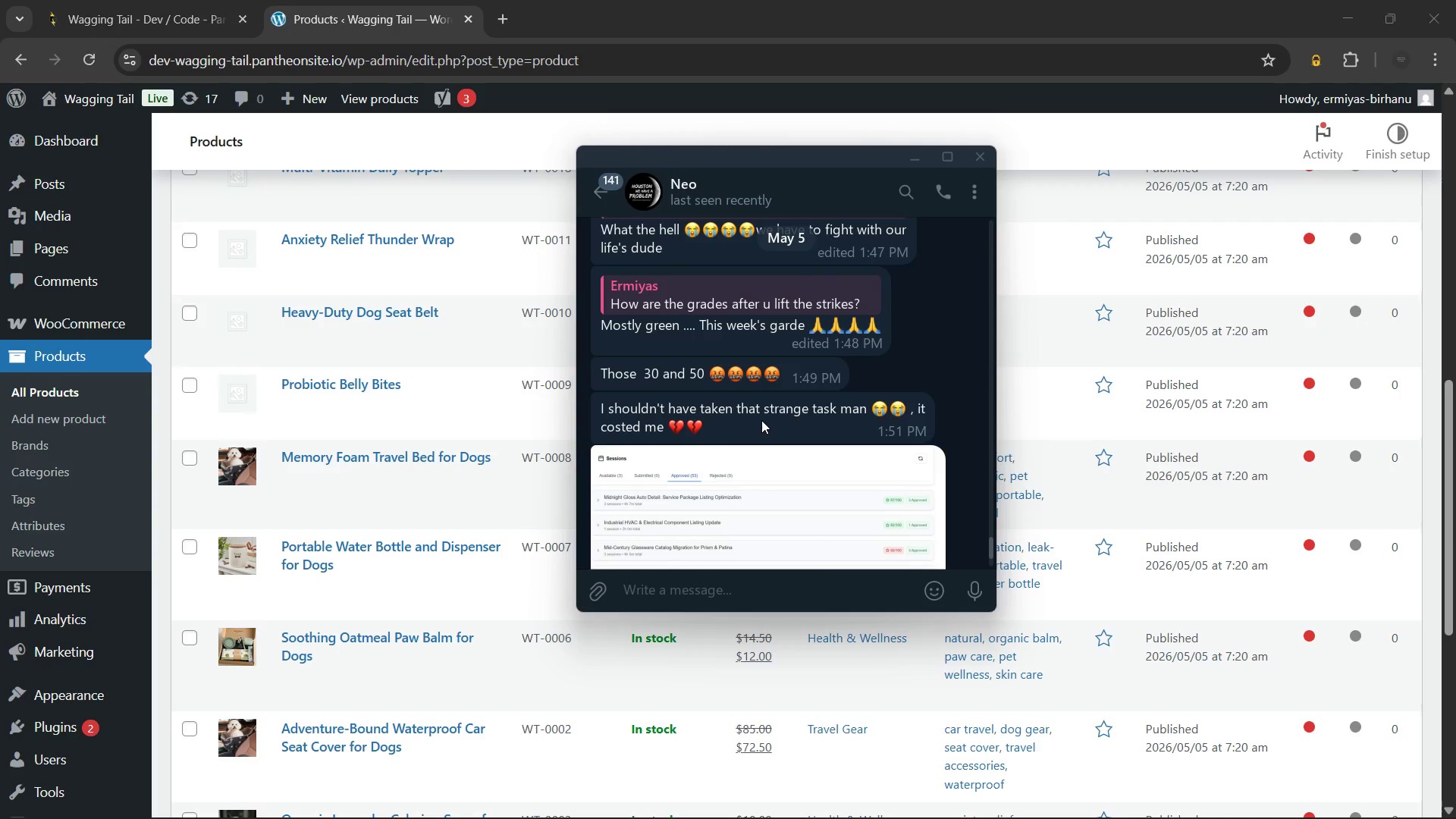 
right_click([761, 420])
 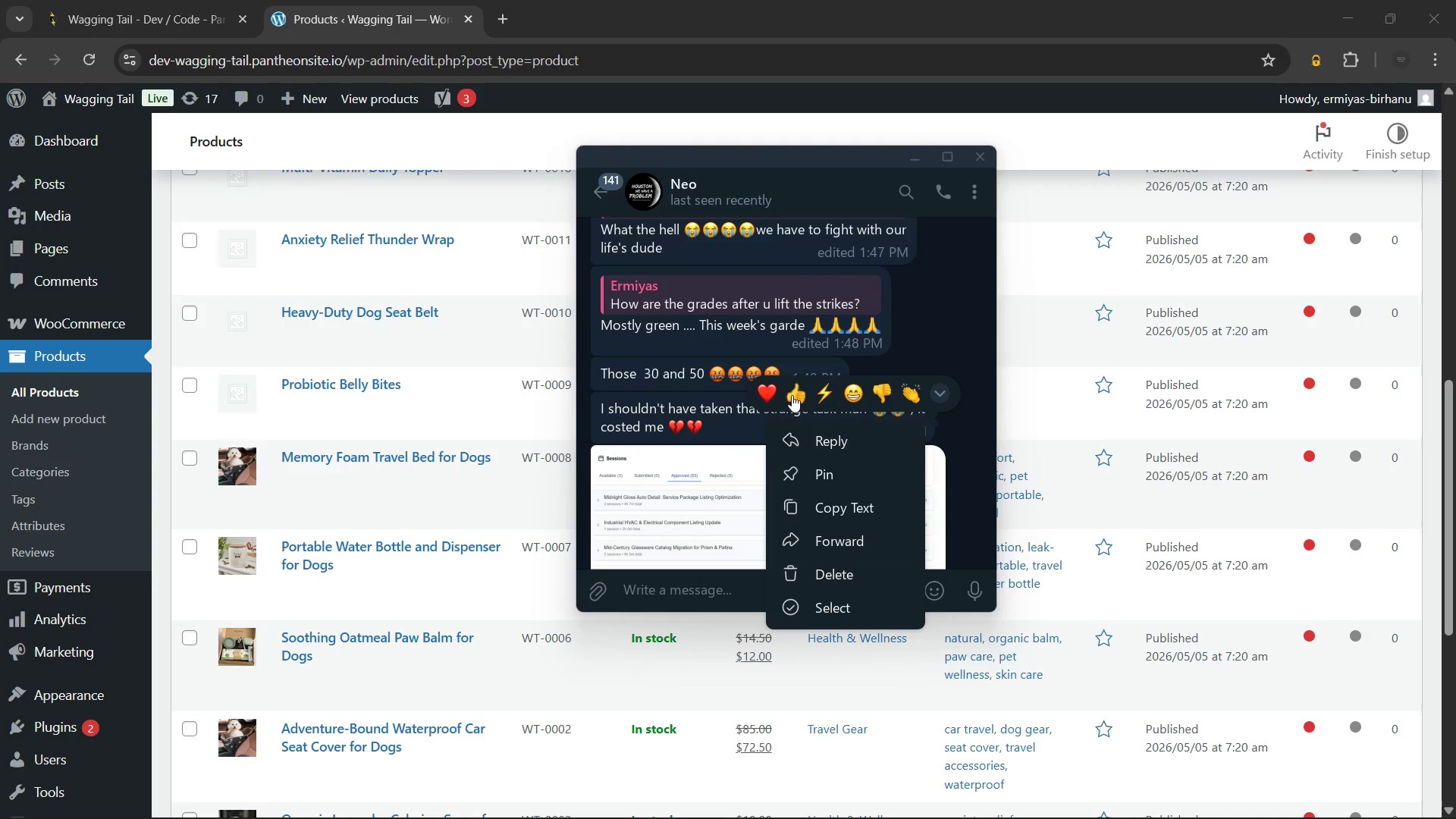 
left_click([792, 389])
 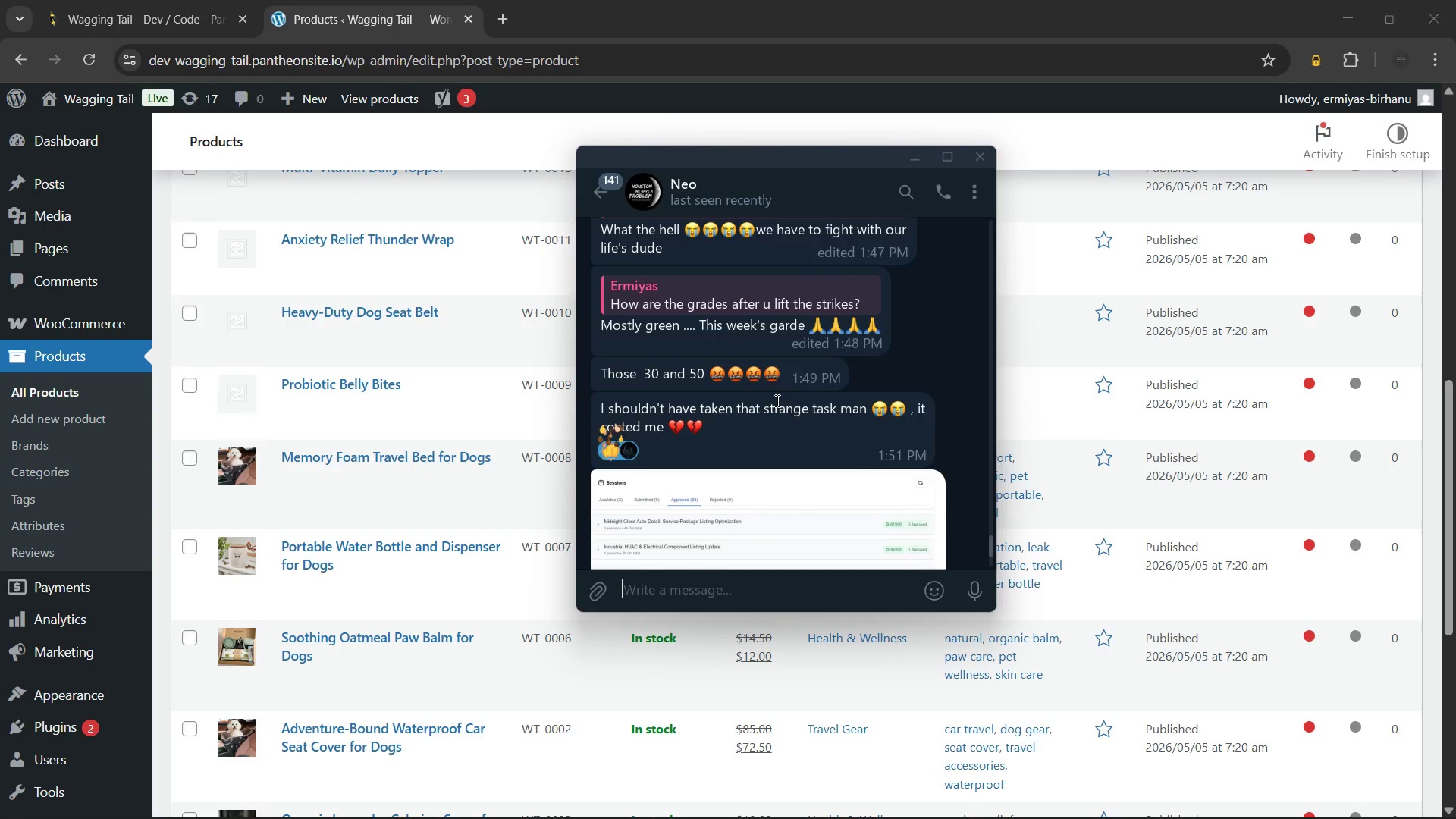 
scroll: coordinate [776, 400], scroll_direction: up, amount: 3.0
 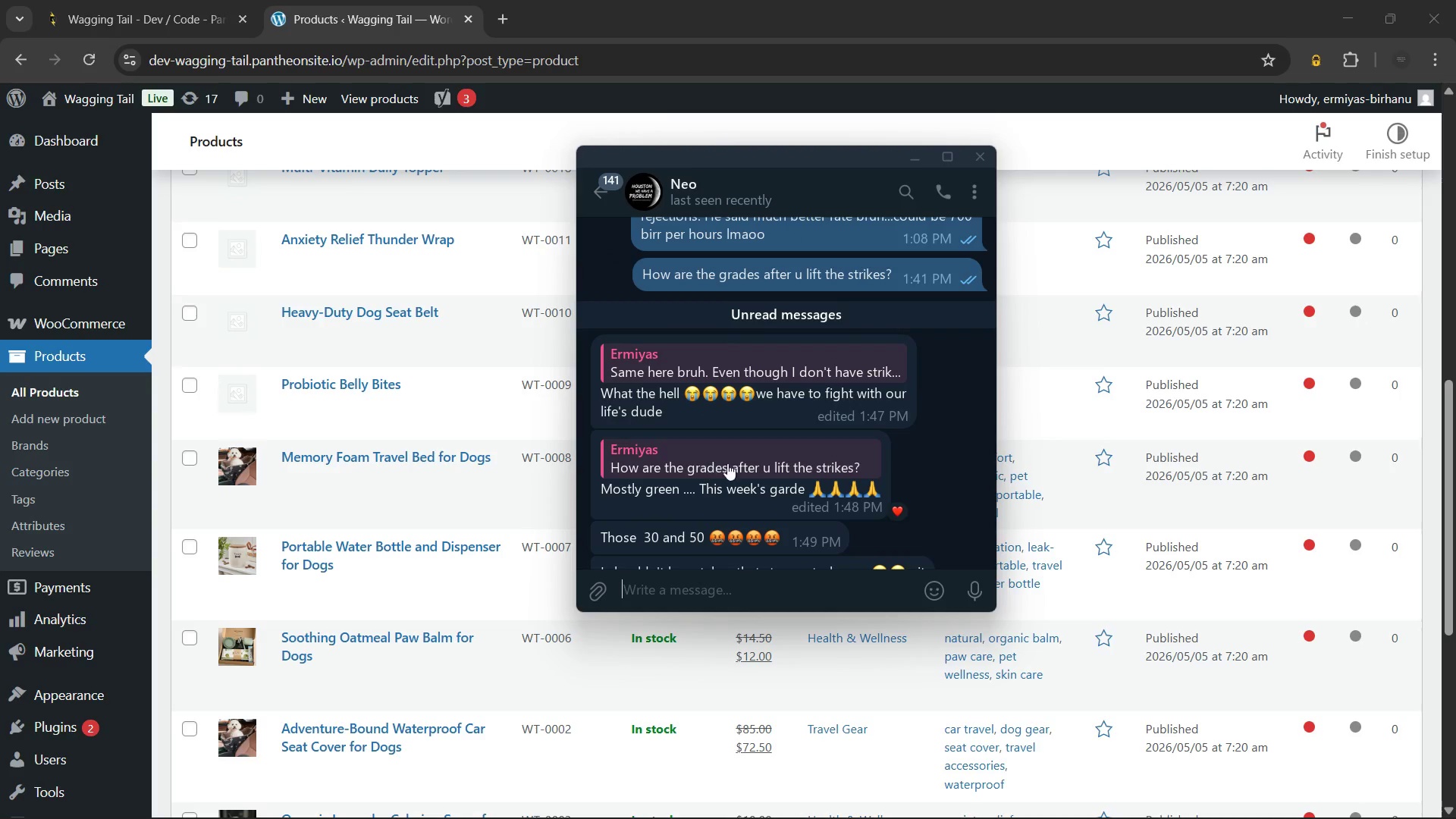 
right_click([846, 507])
 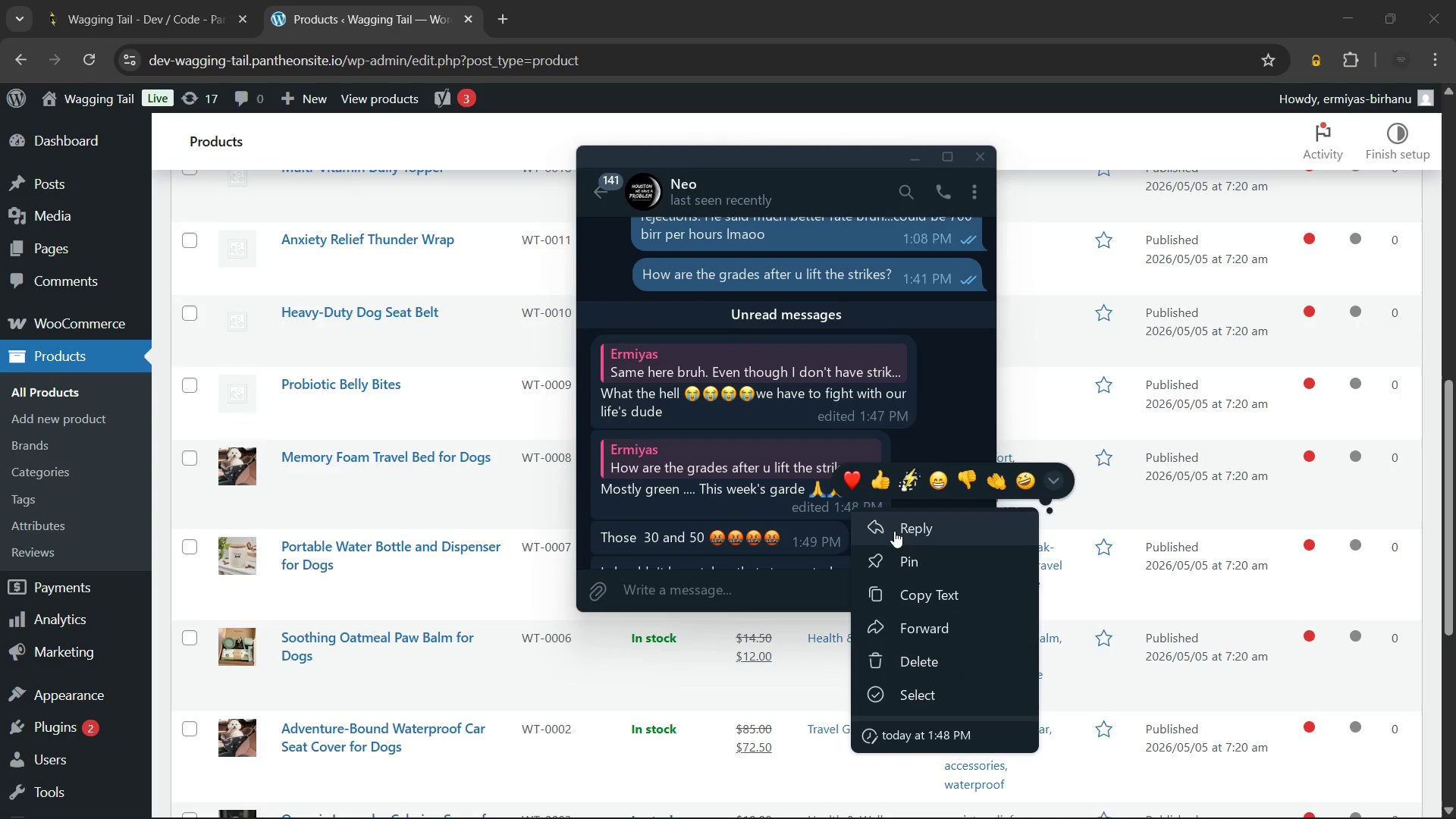 
left_click([894, 531])
 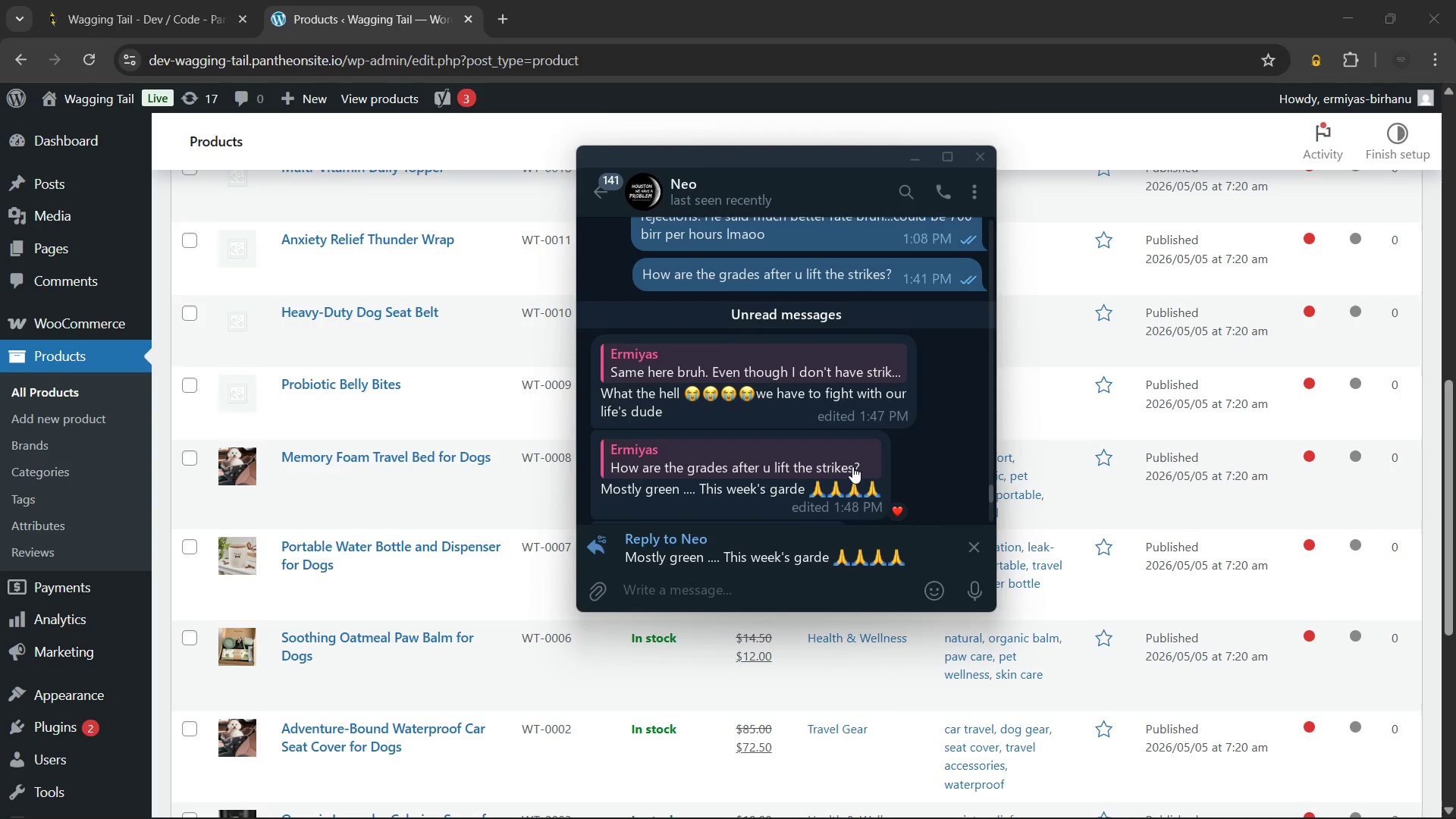 
type(green rikognal man)
 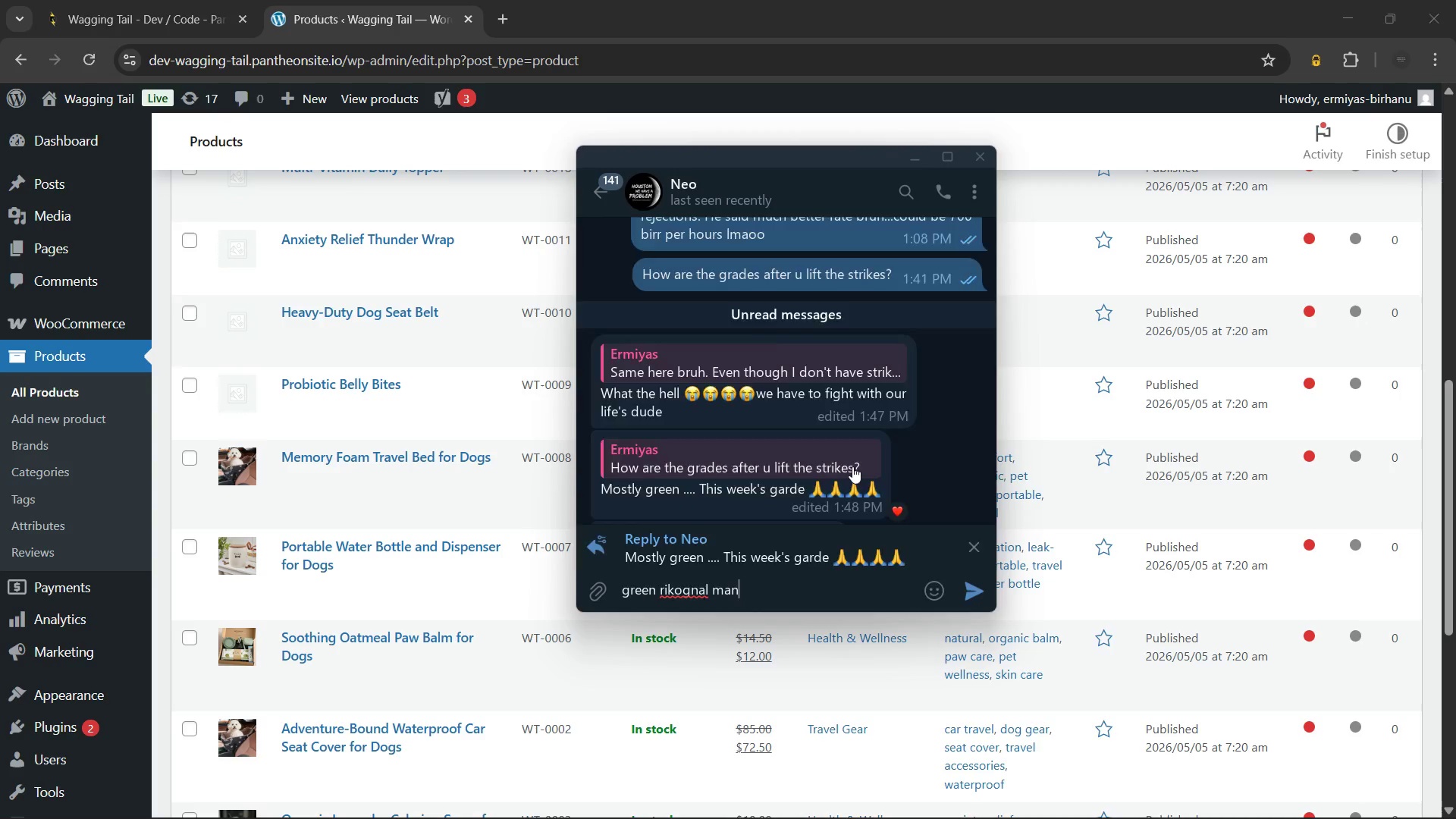 
key(Enter)
 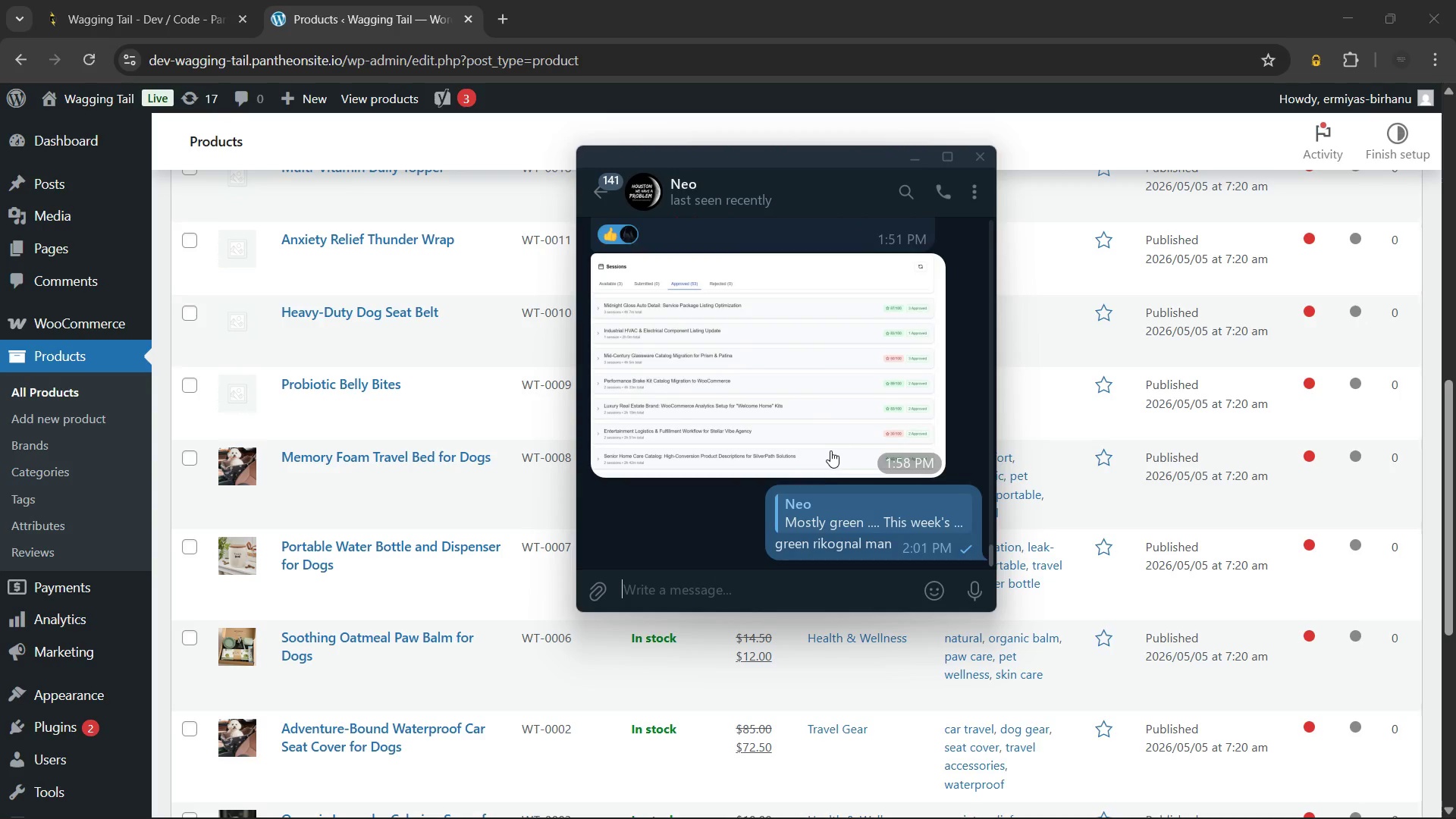 
scroll: coordinate [830, 450], scroll_direction: up, amount: 6.0
 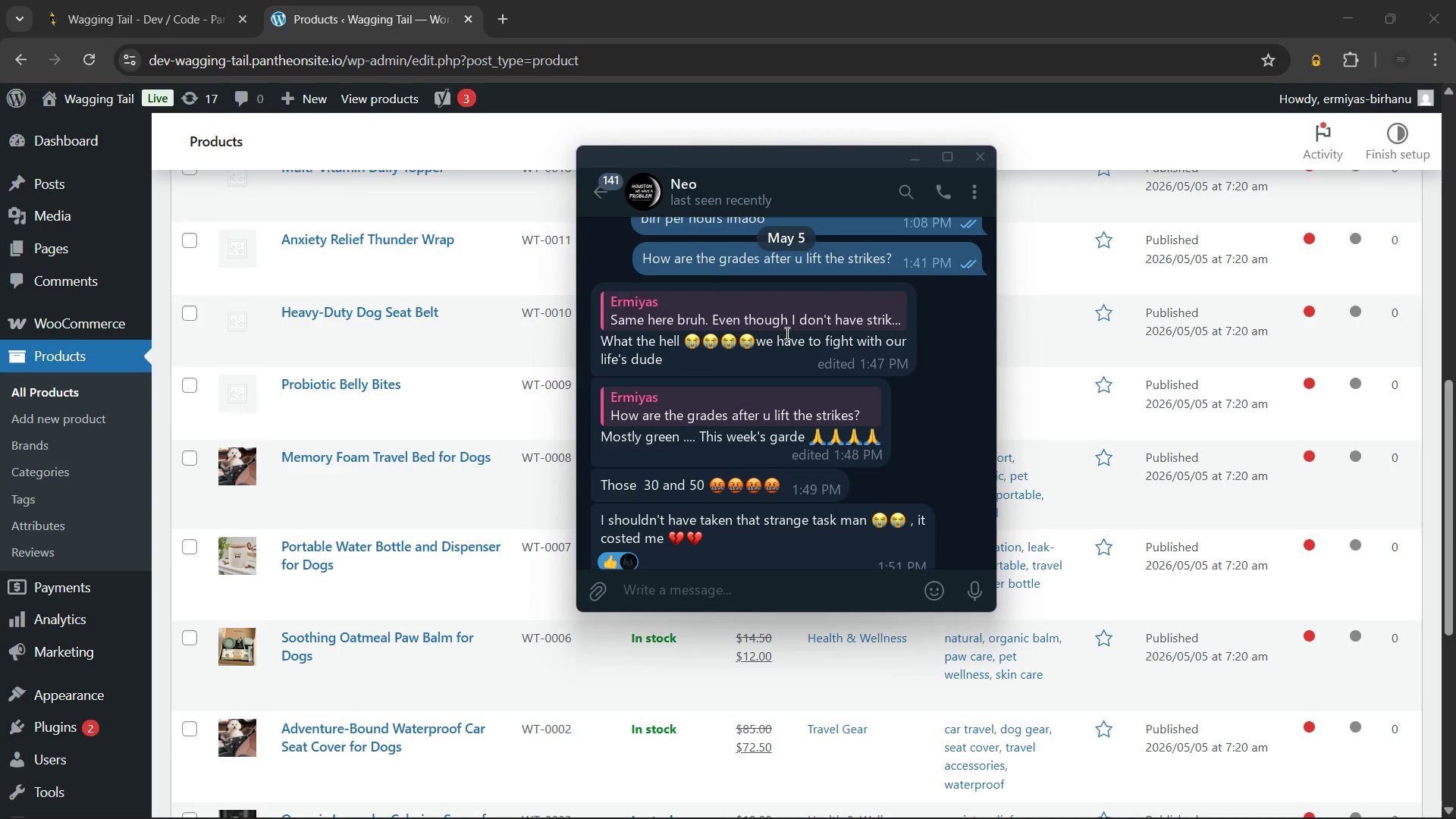 
right_click([786, 333])
 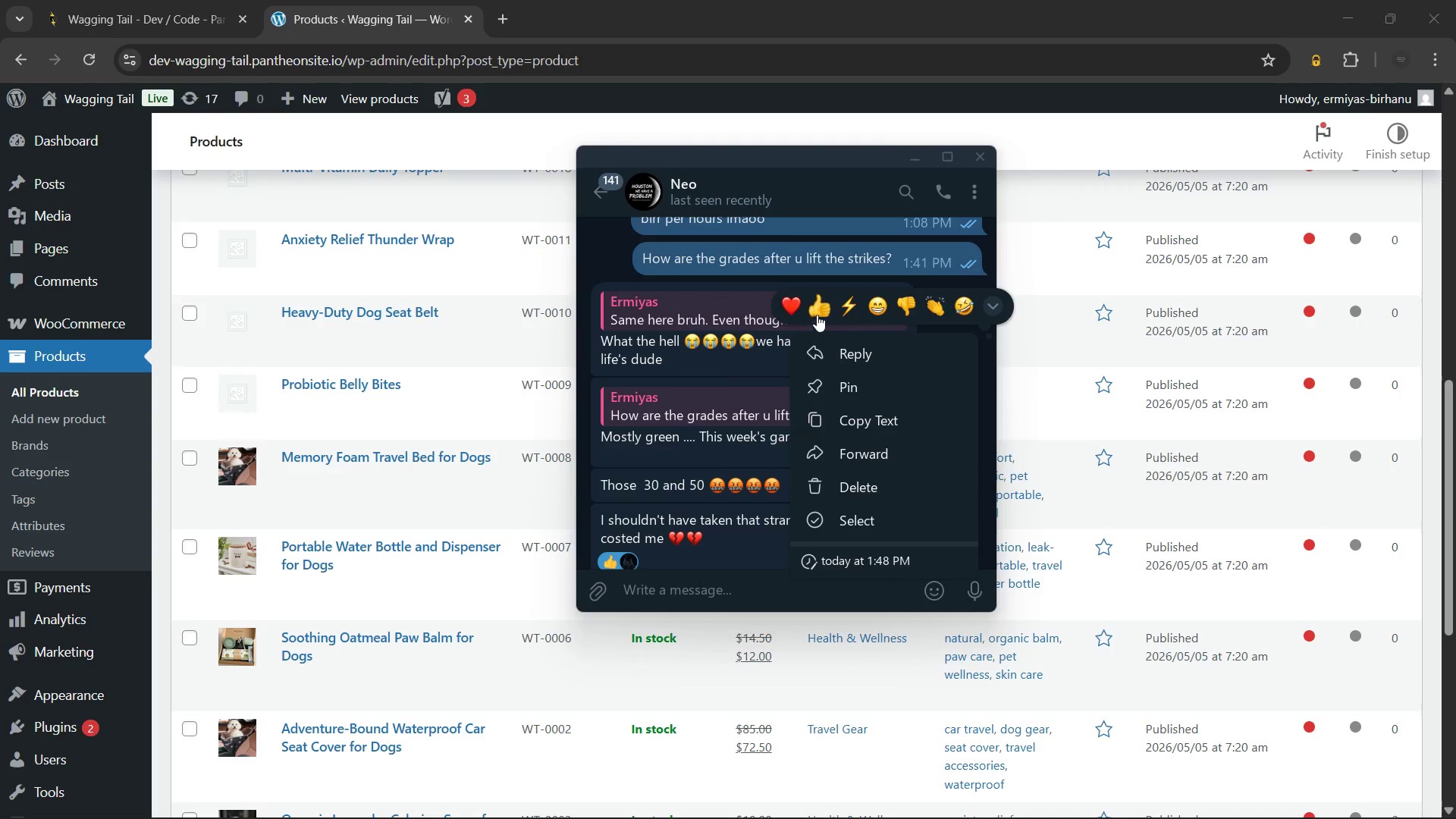 
left_click([821, 312])
 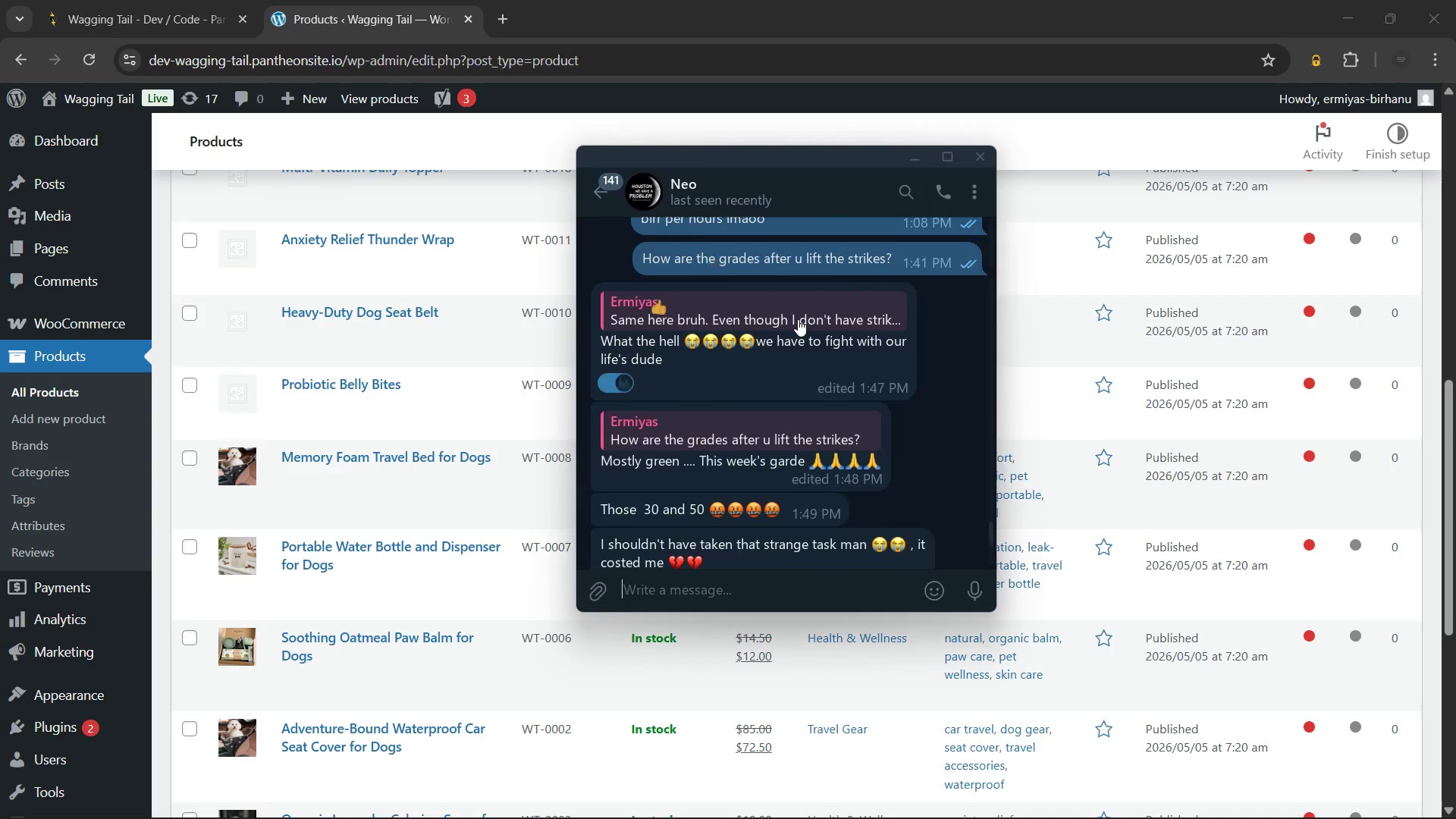 
key(Escape)
 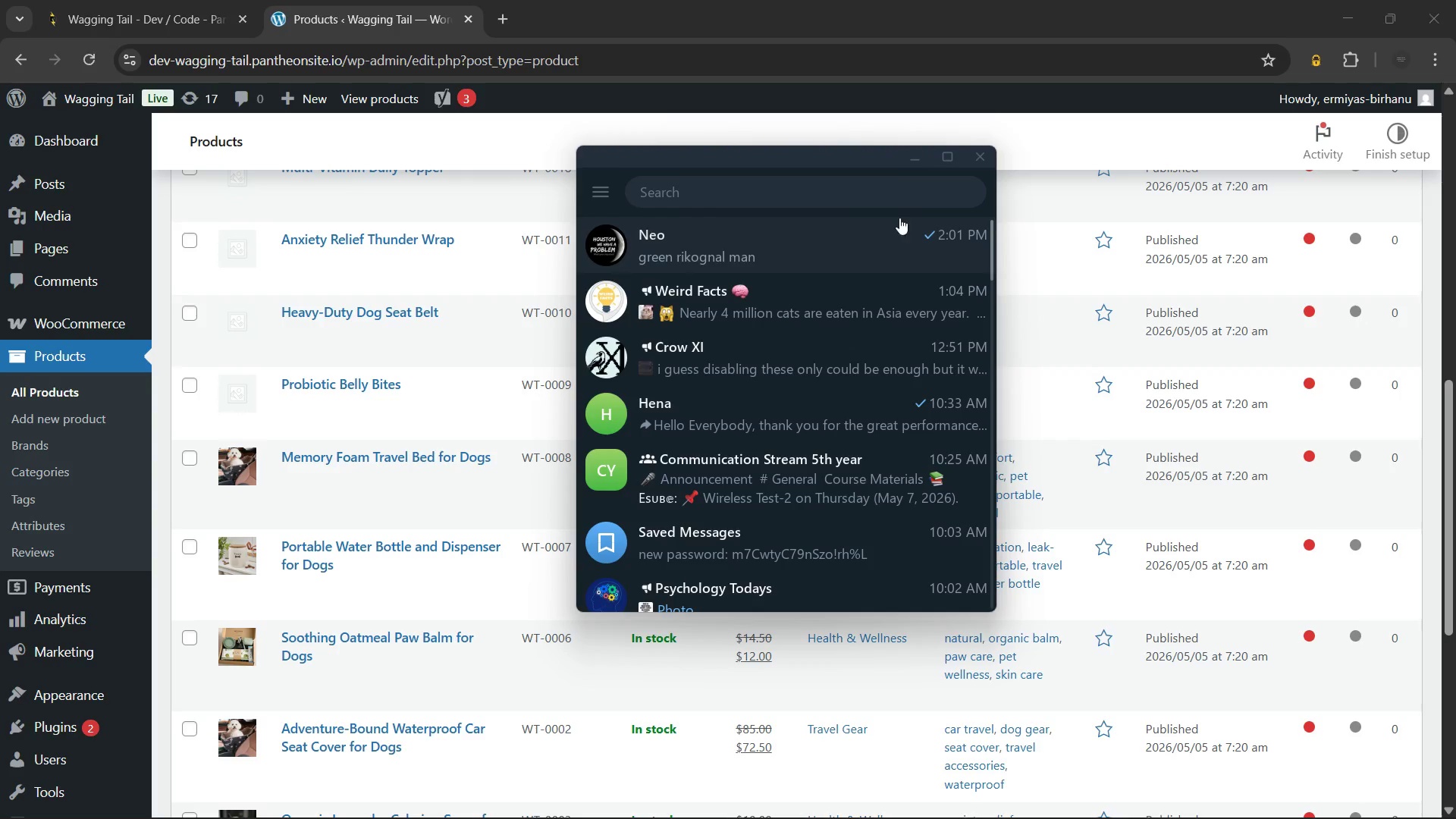 
key(Escape)
 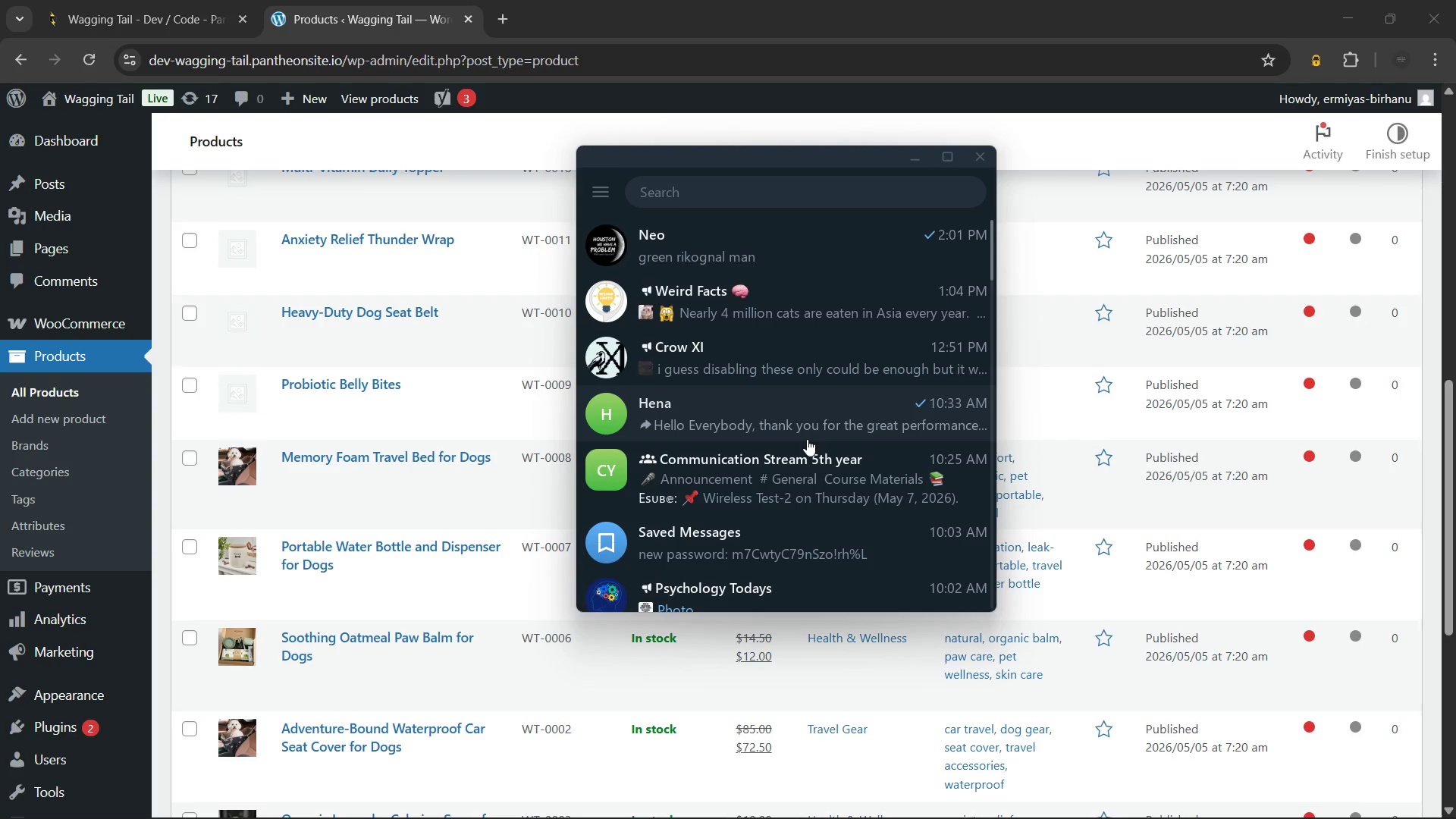 
scroll: coordinate [807, 439], scroll_direction: up, amount: 4.0
 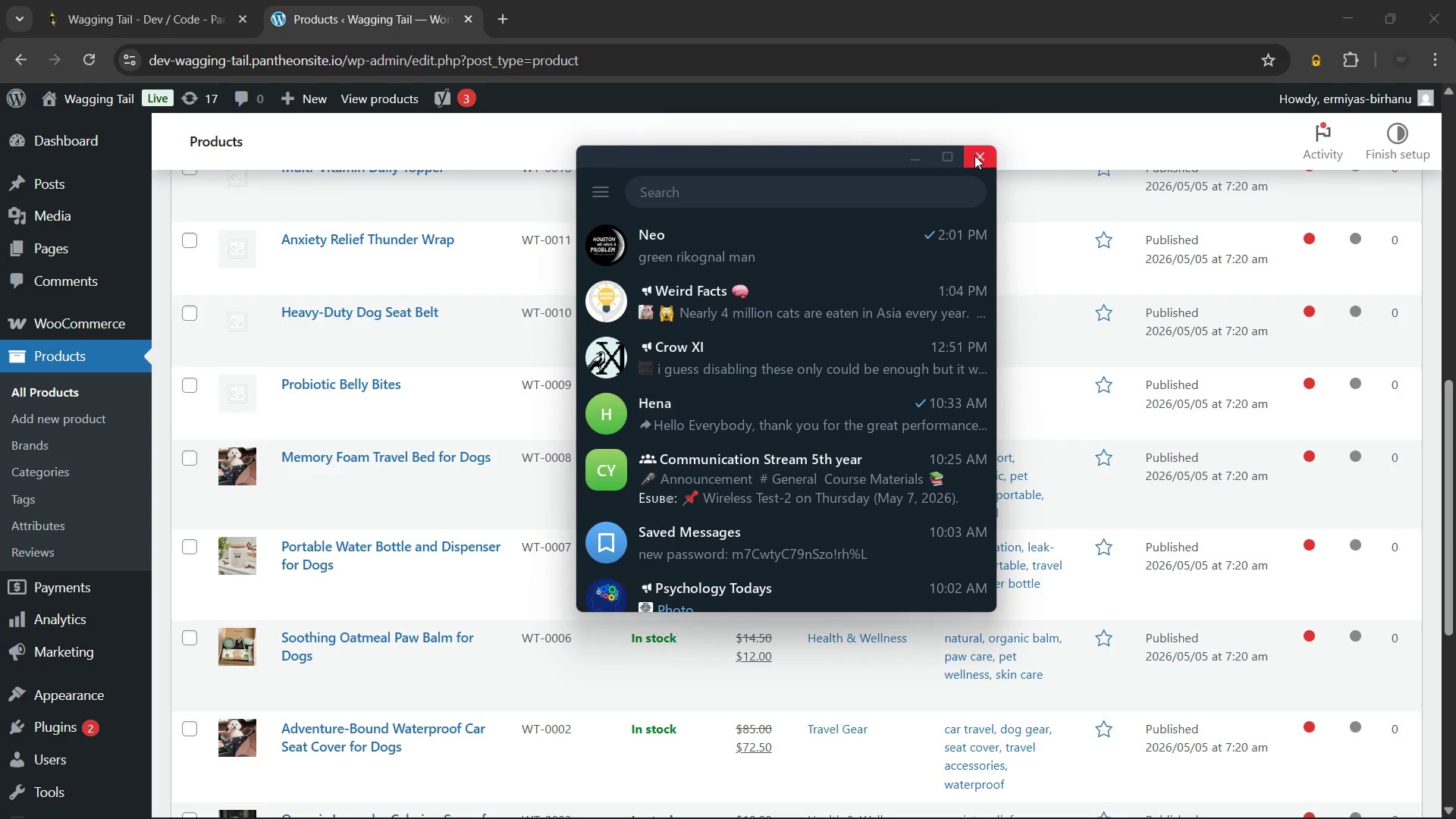 
left_click([974, 155])
 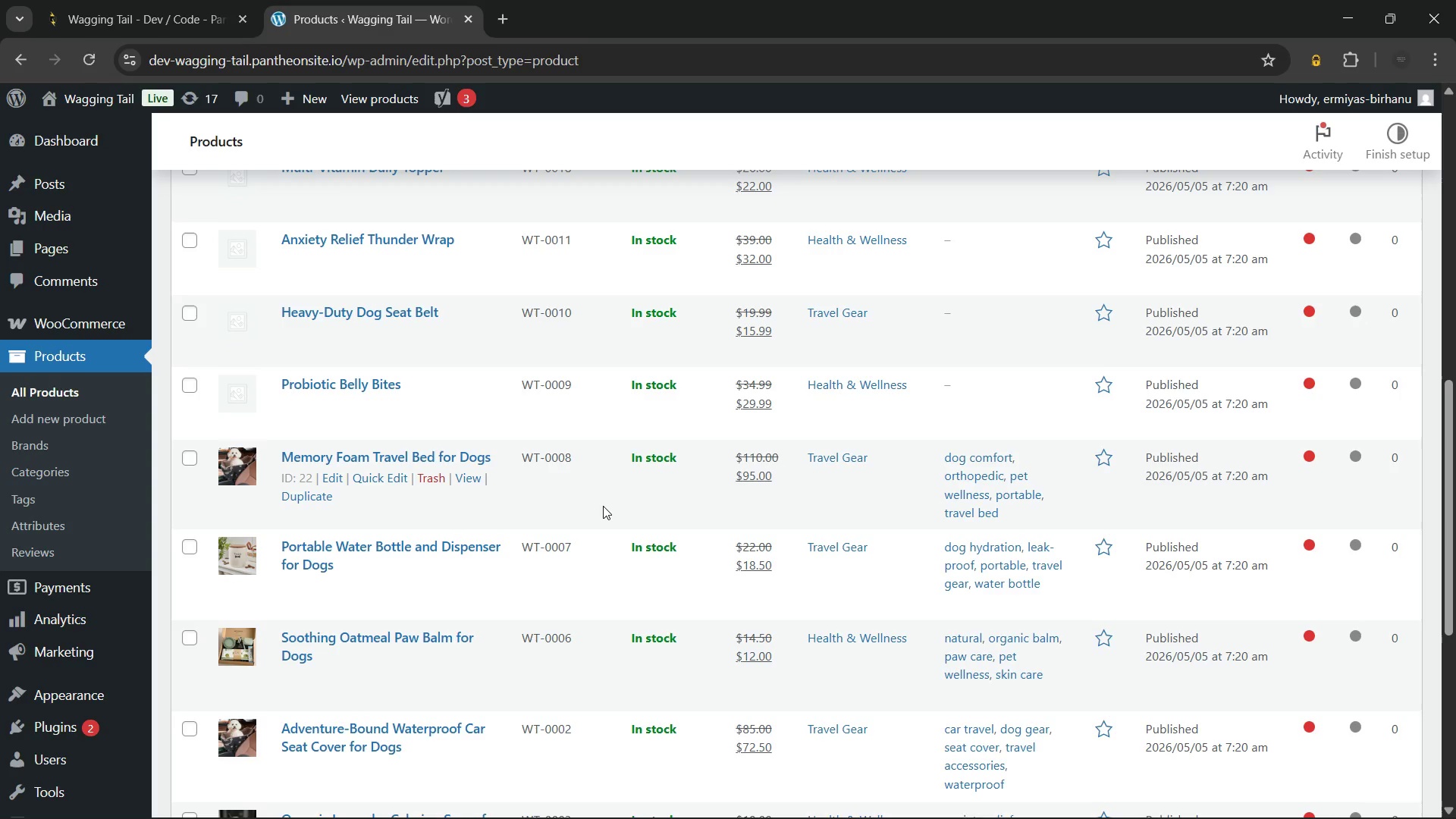 
scroll: coordinate [603, 506], scroll_direction: up, amount: 1.0
 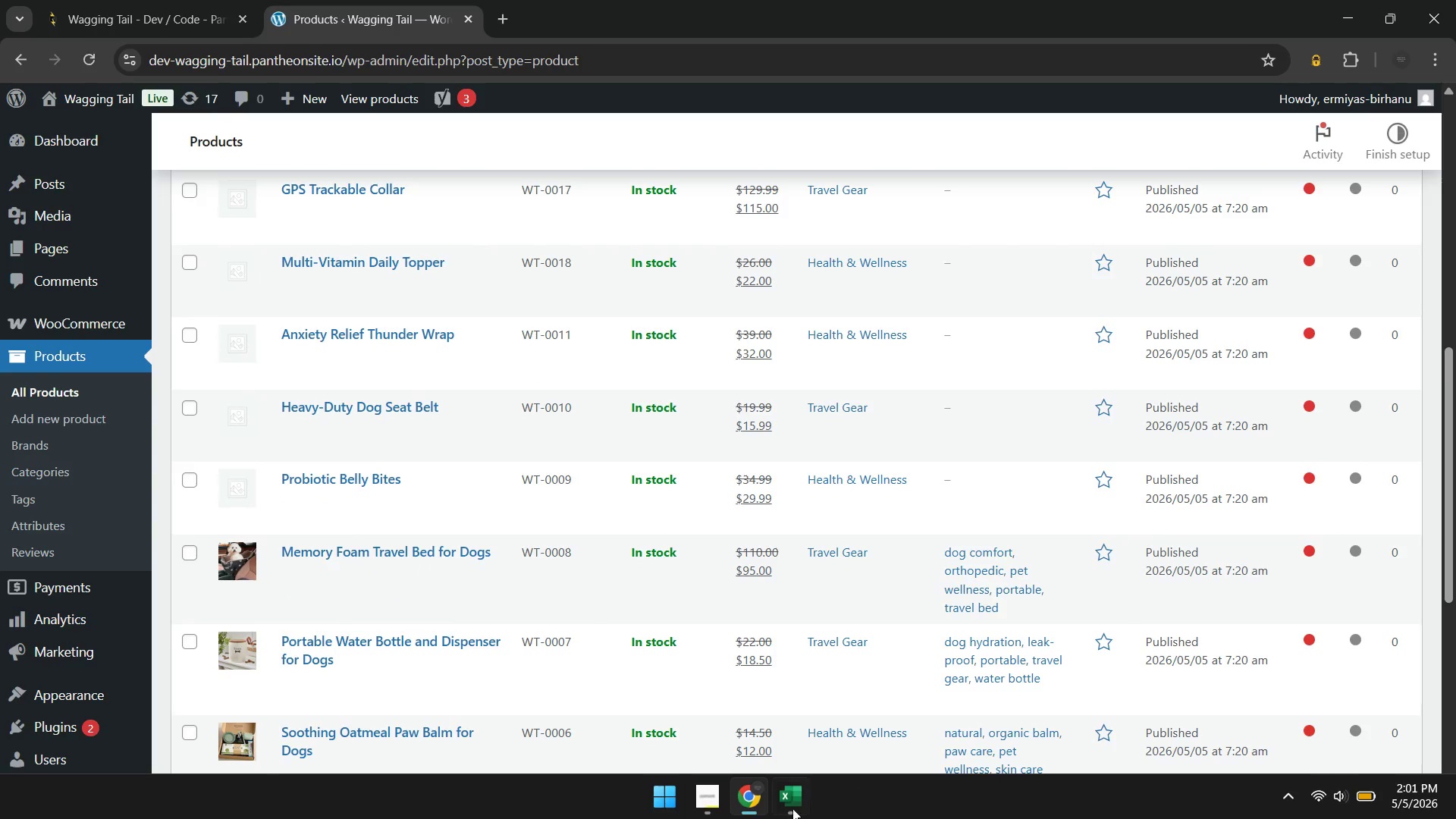 
left_click([787, 810])
 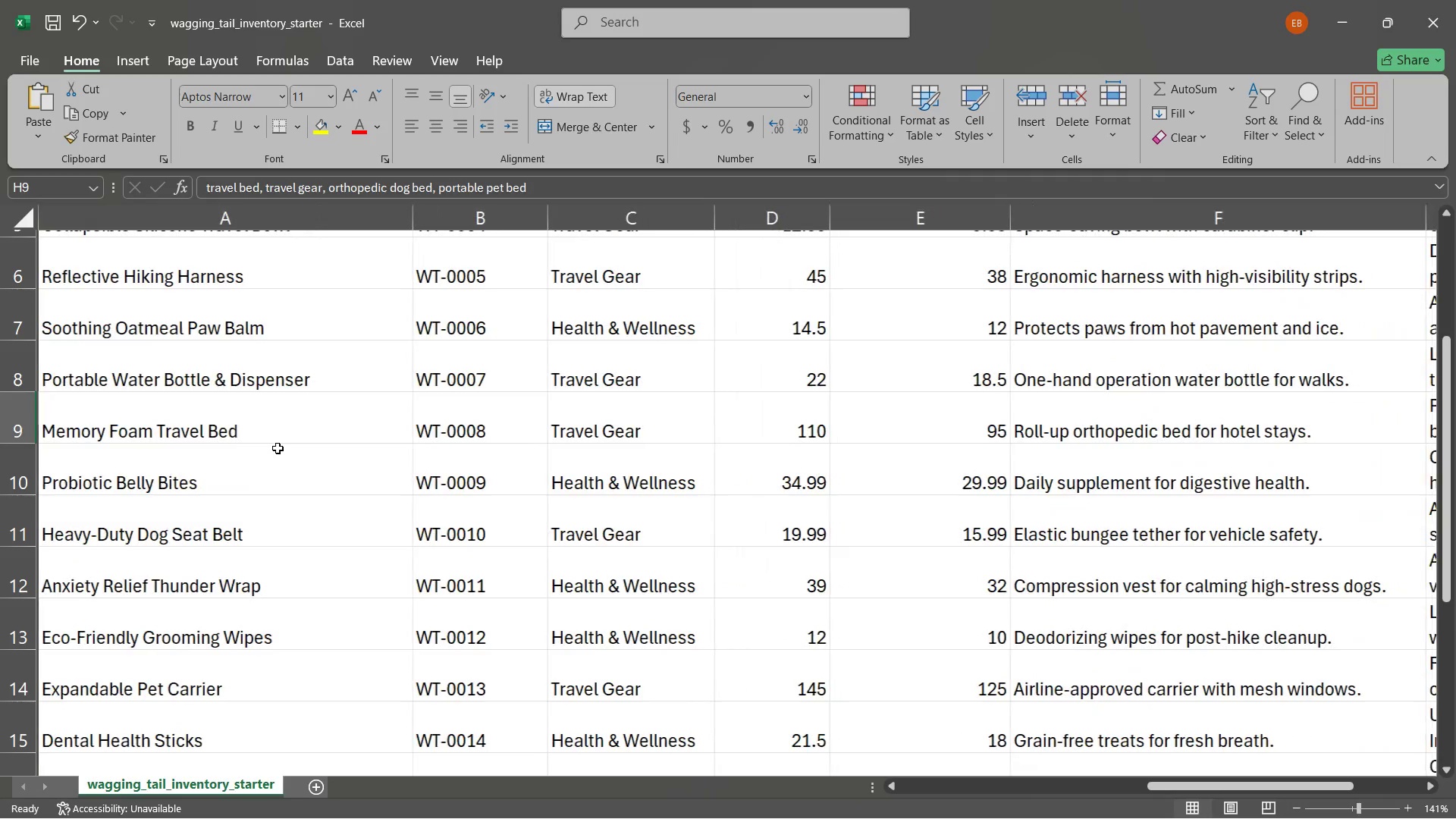 
left_click([254, 435])
 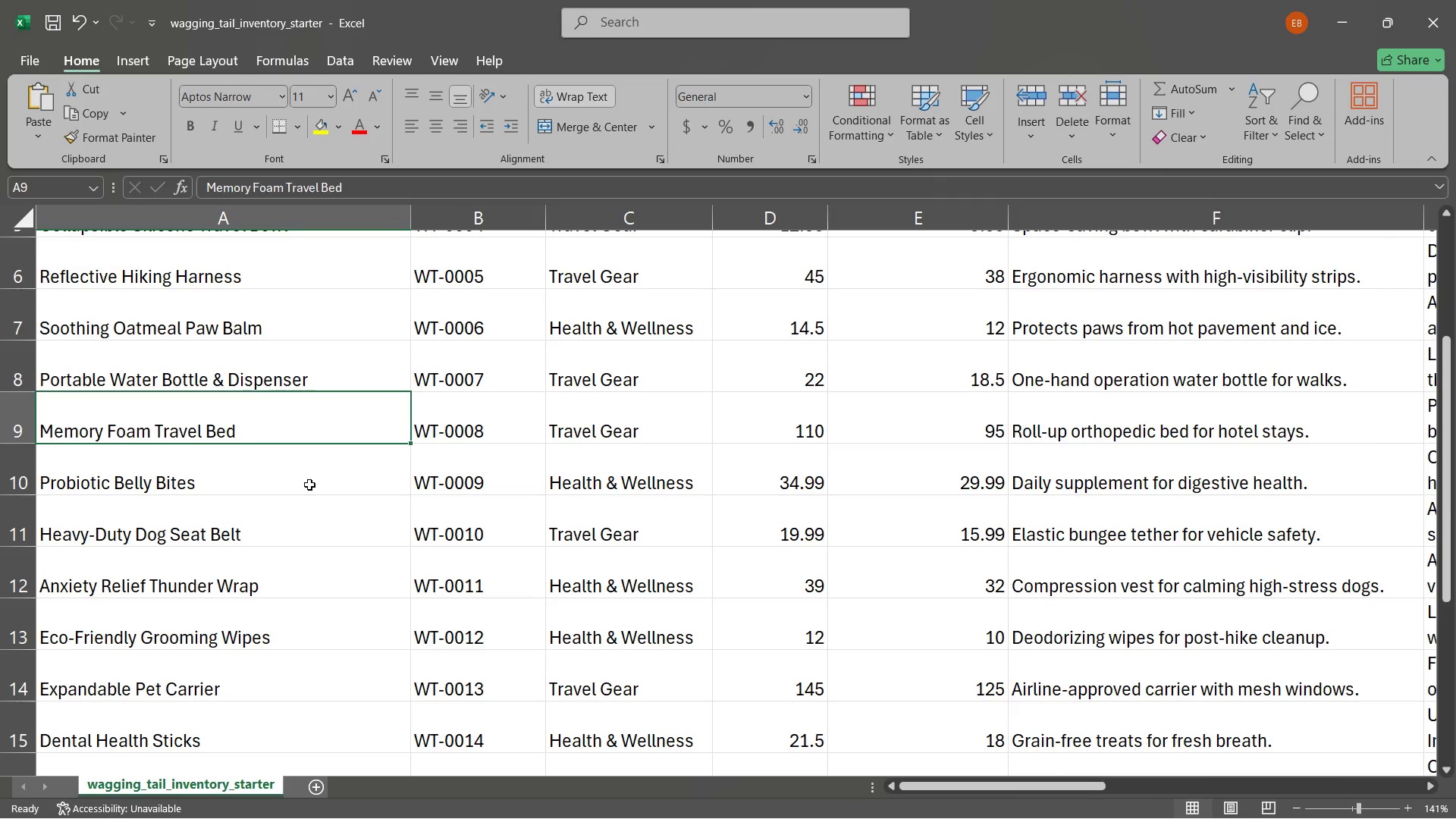 
left_click([309, 485])
 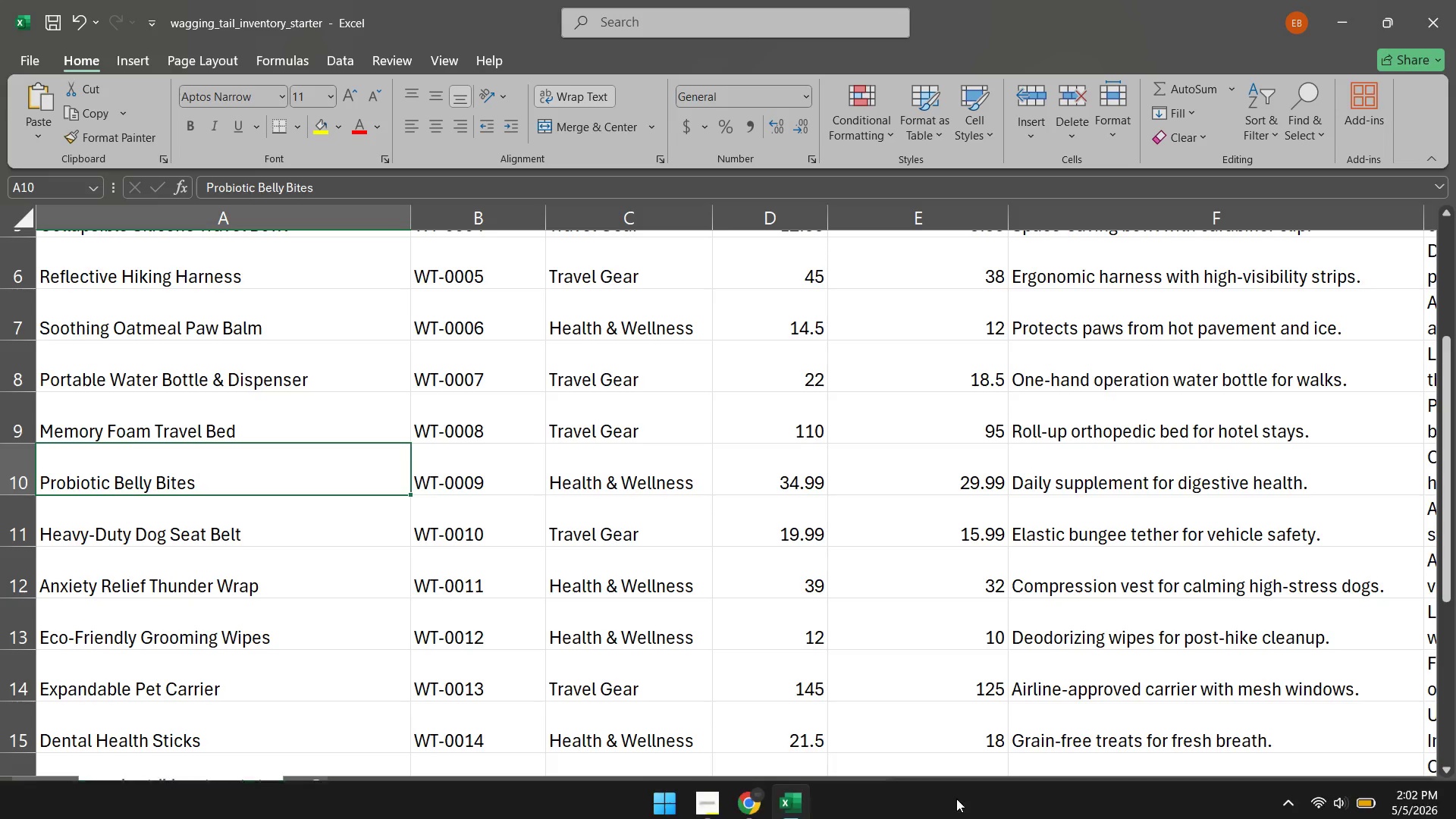 
left_click([748, 803])
 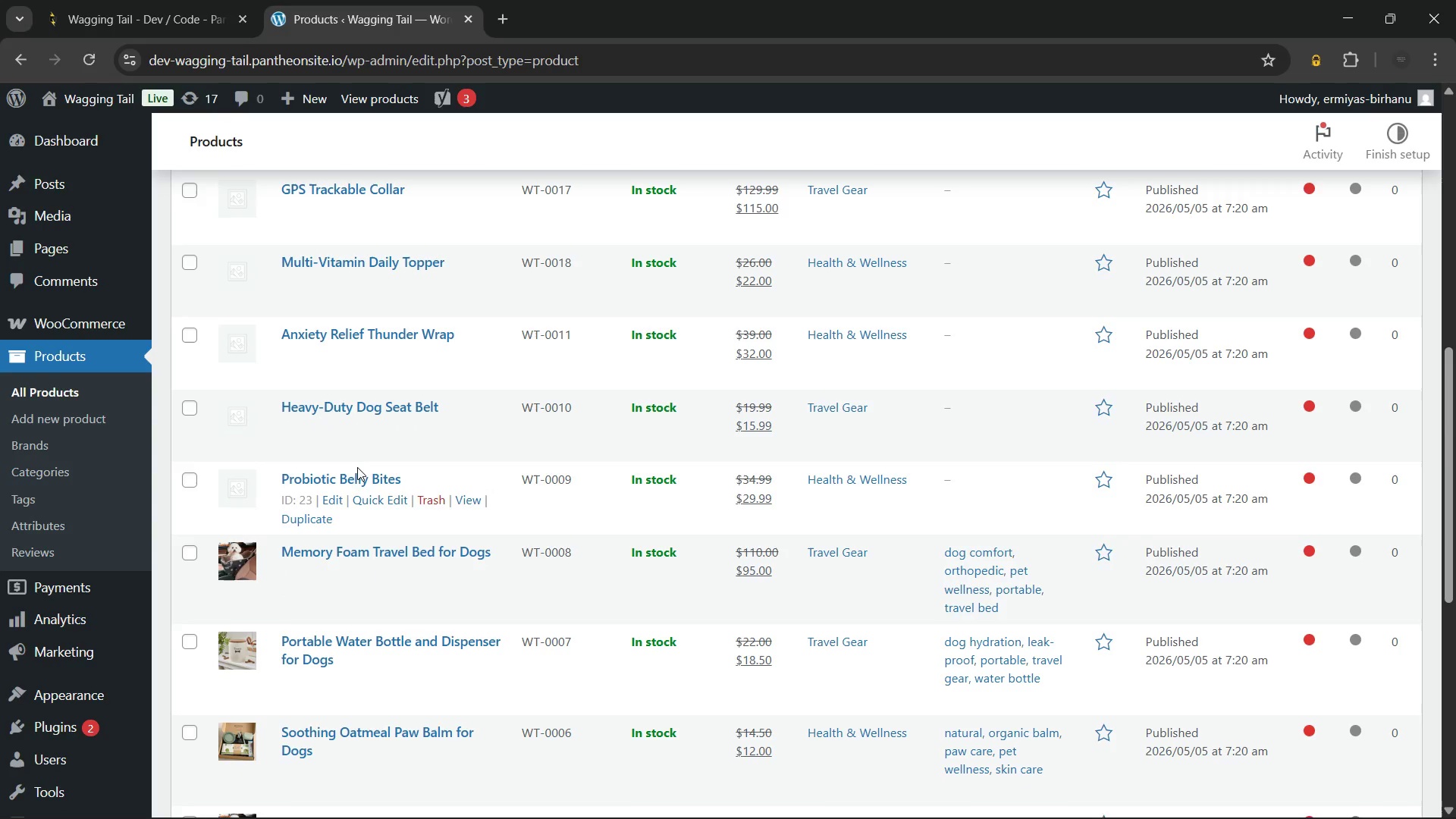 
scroll: coordinate [609, 483], scroll_direction: up, amount: 1.0
 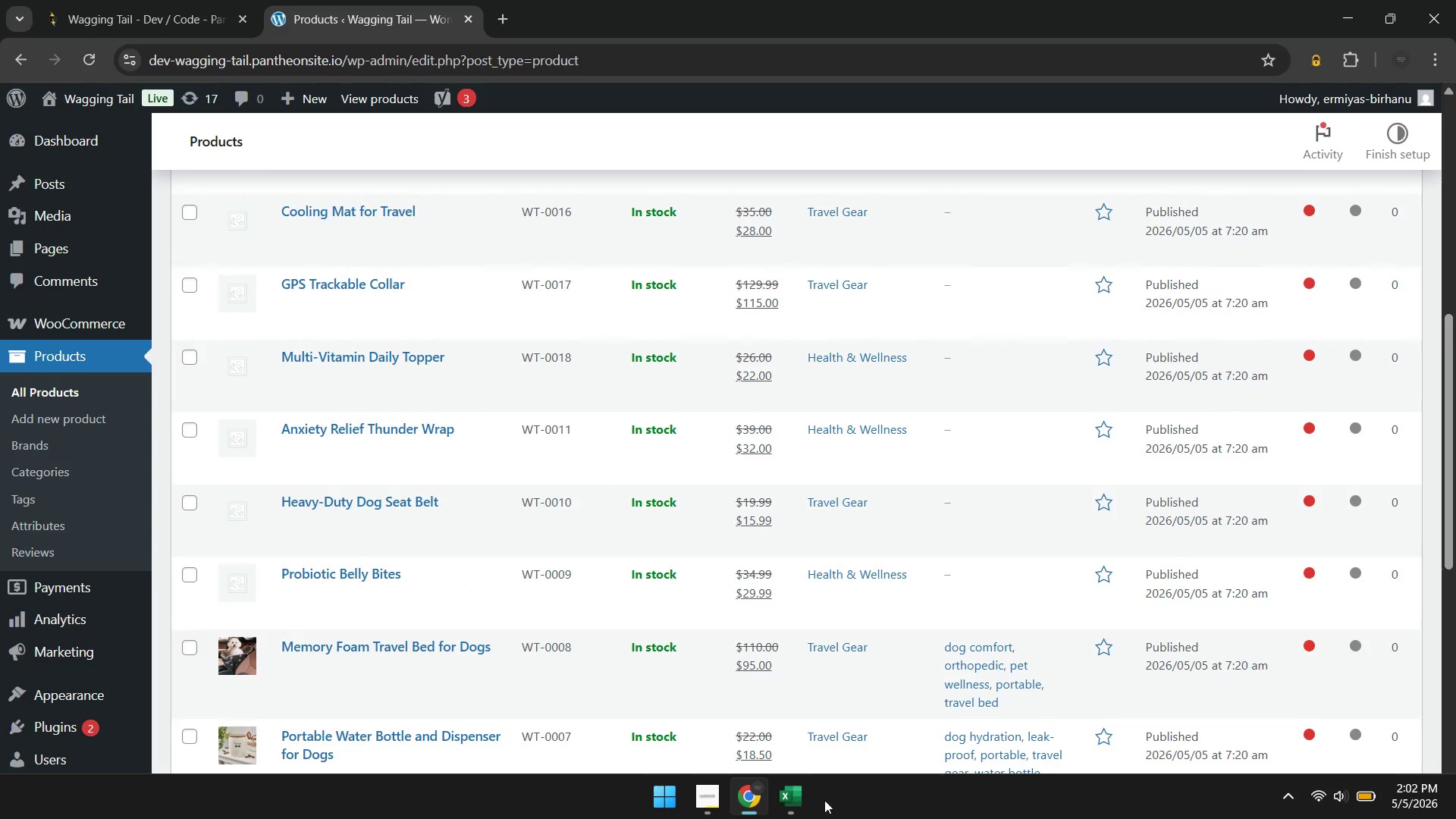 
left_click([811, 802])
 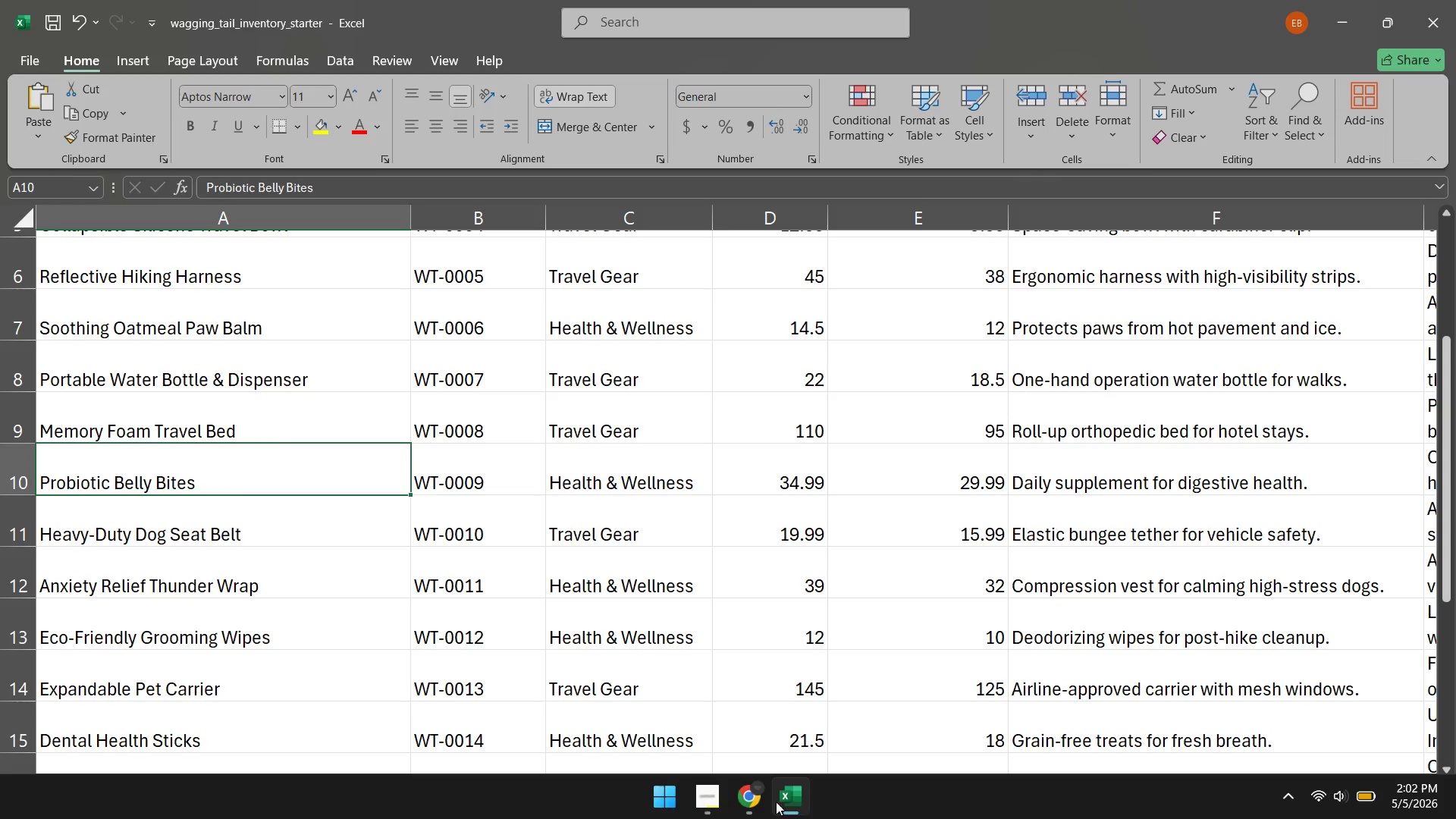 
left_click([745, 802])
 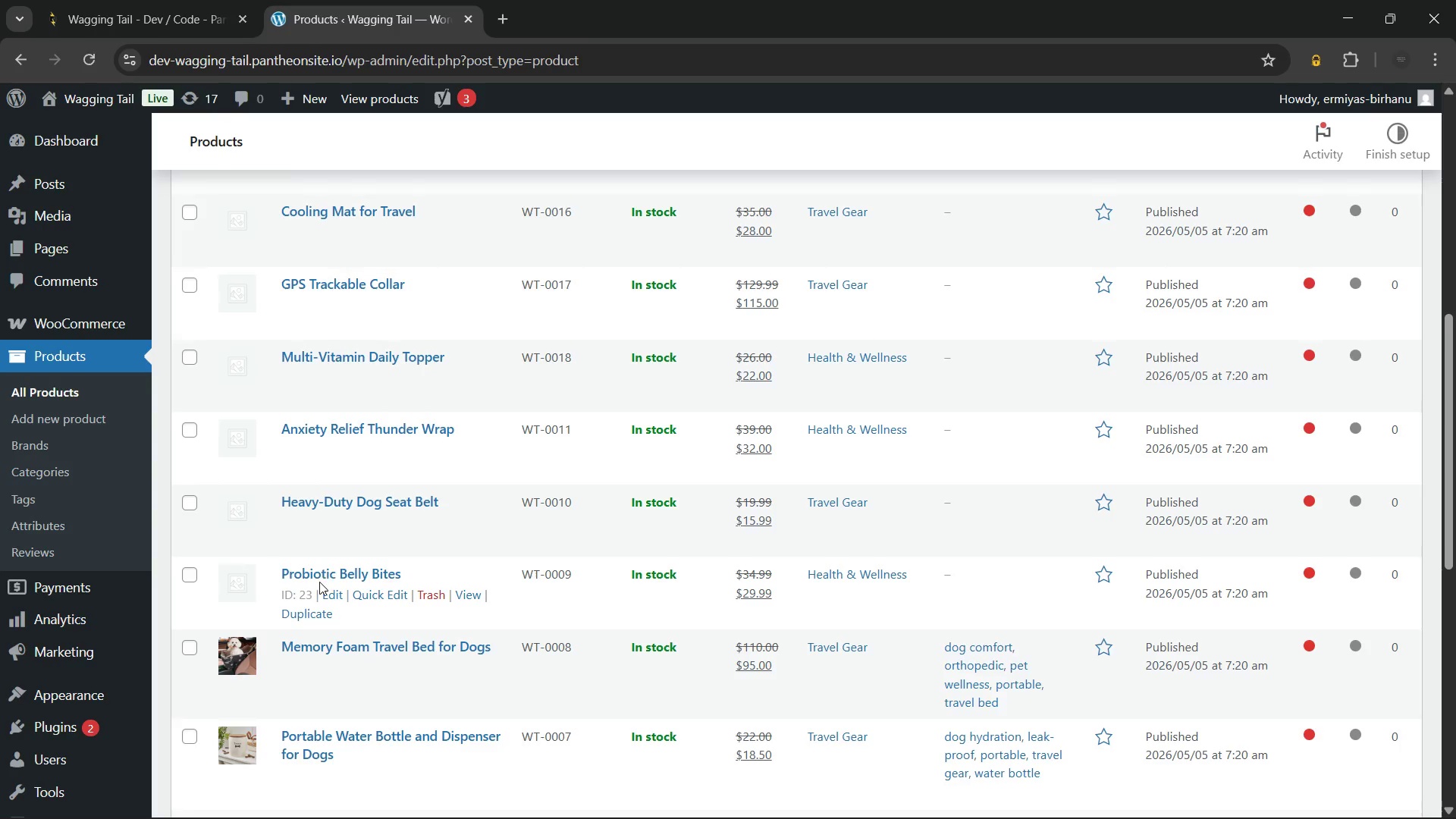 
left_click([319, 572])
 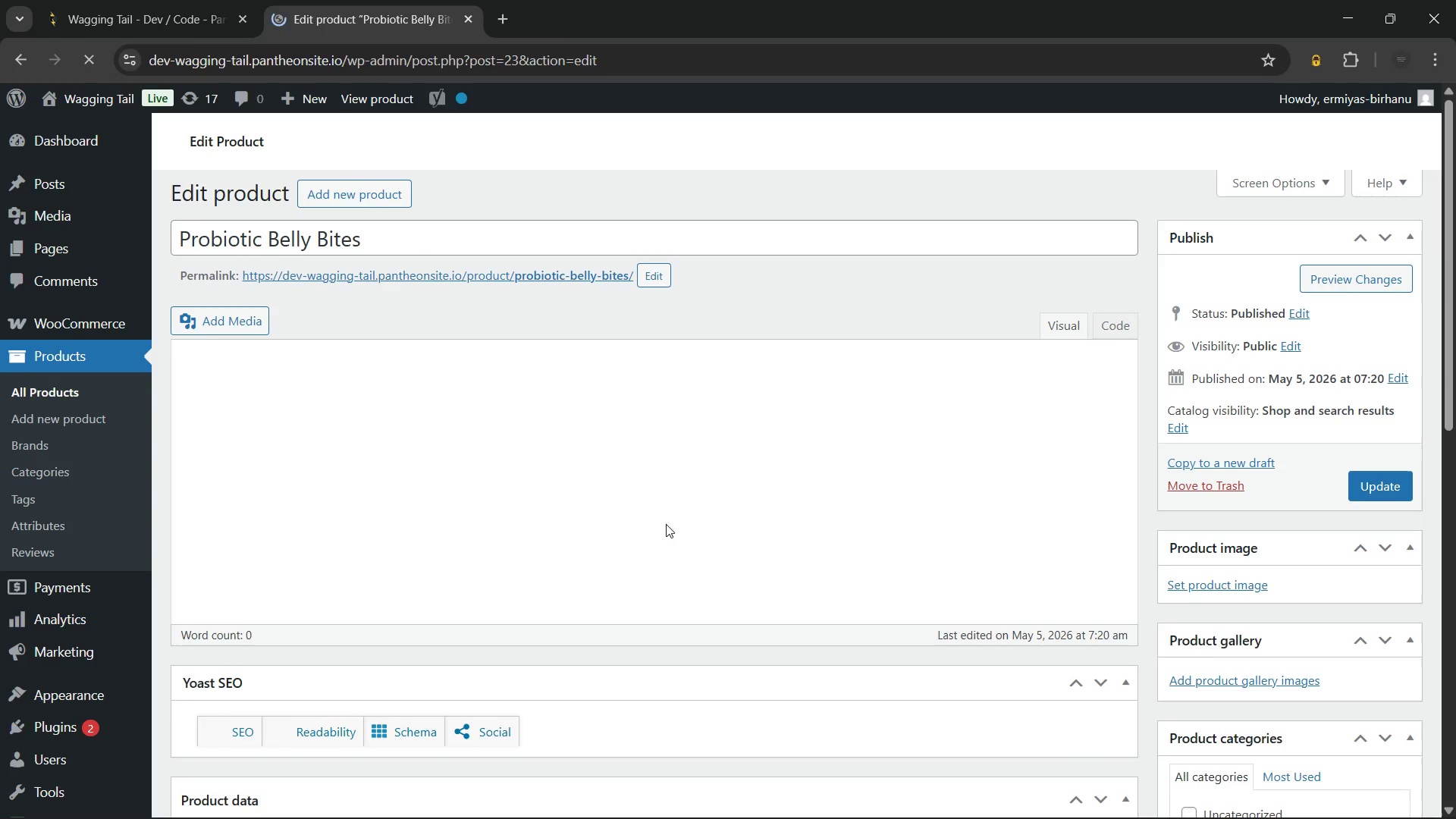 
wait(12.09)
 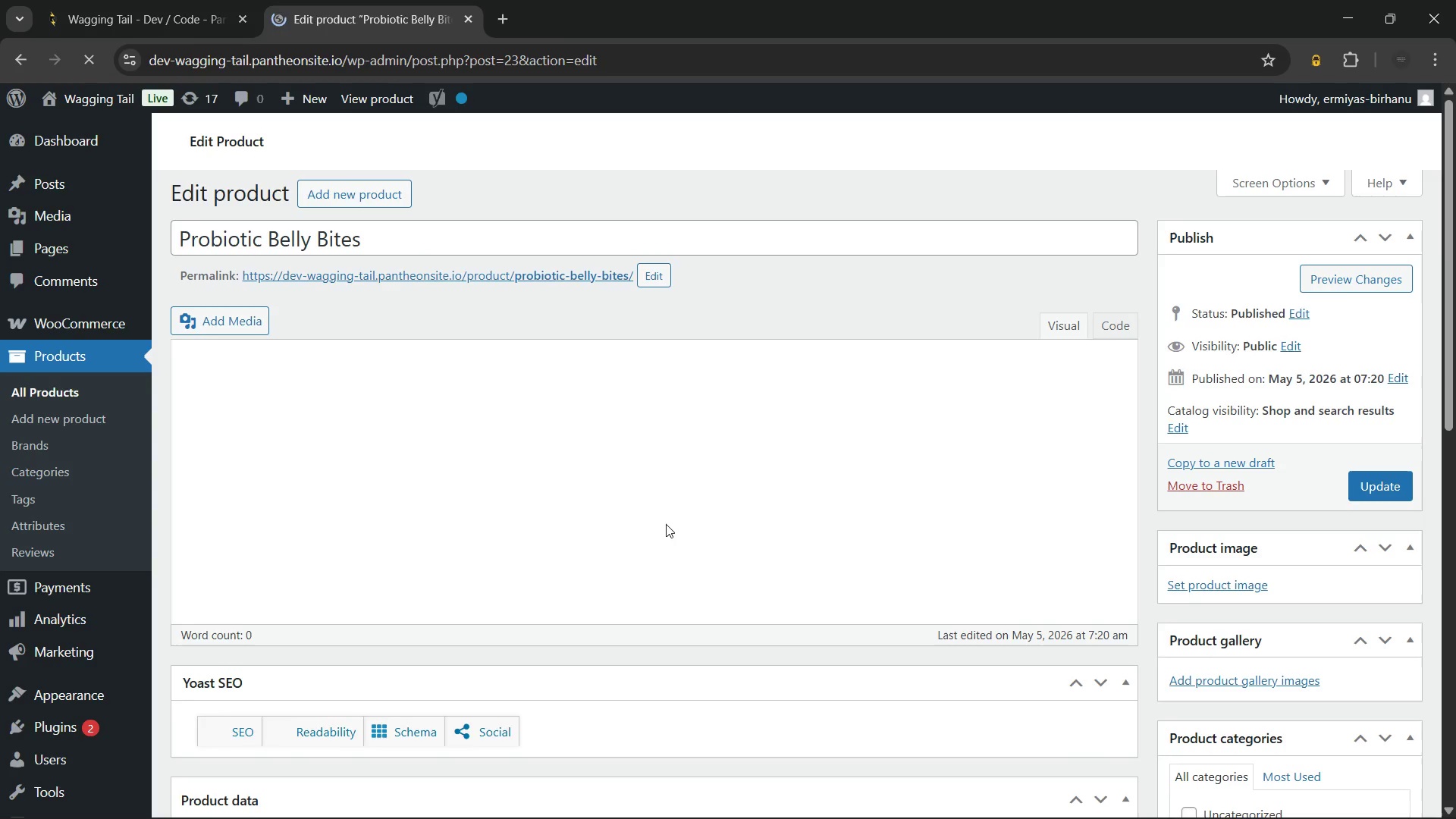 
left_click([480, 248])
 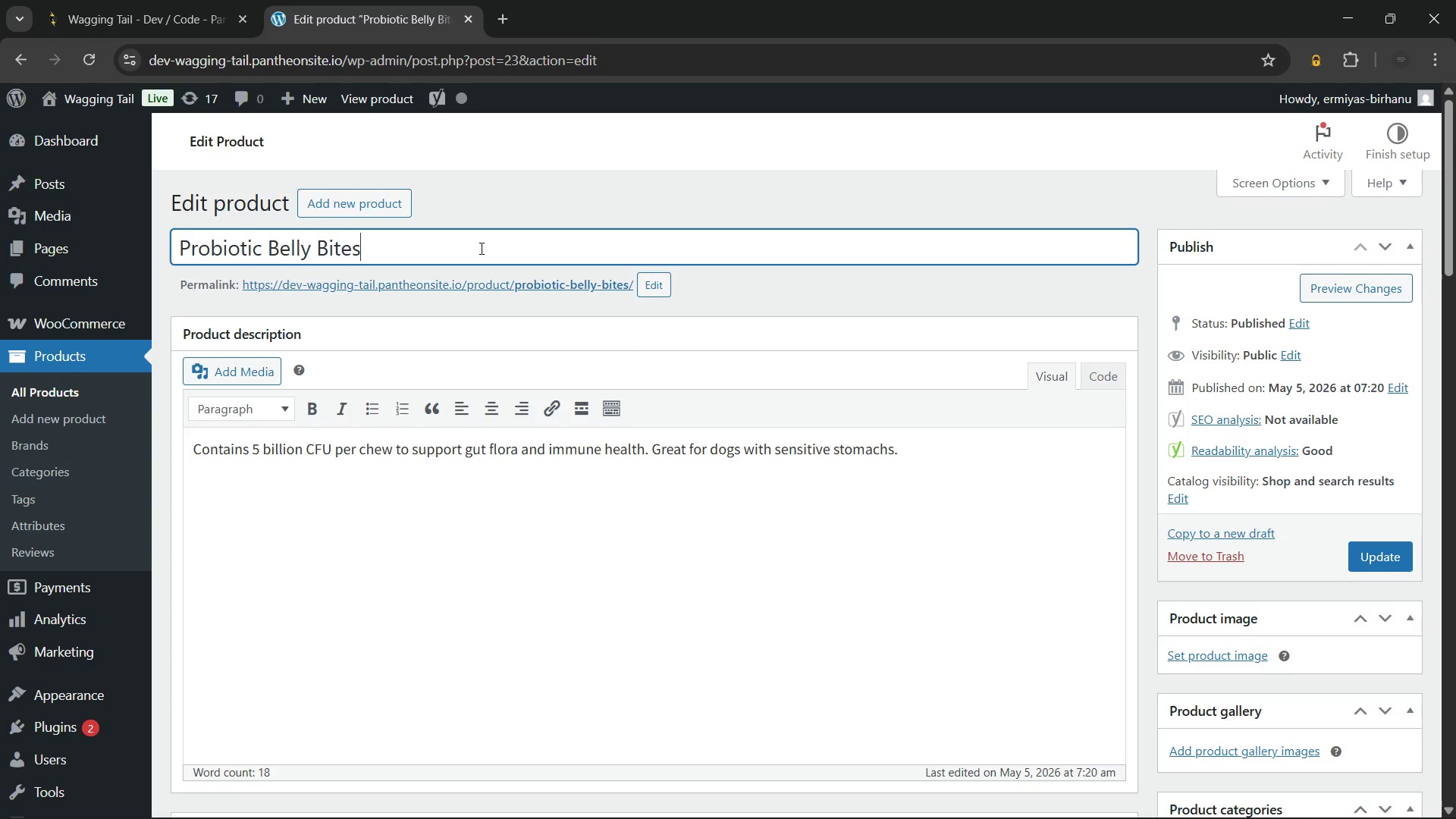 
type( for Dogs)
 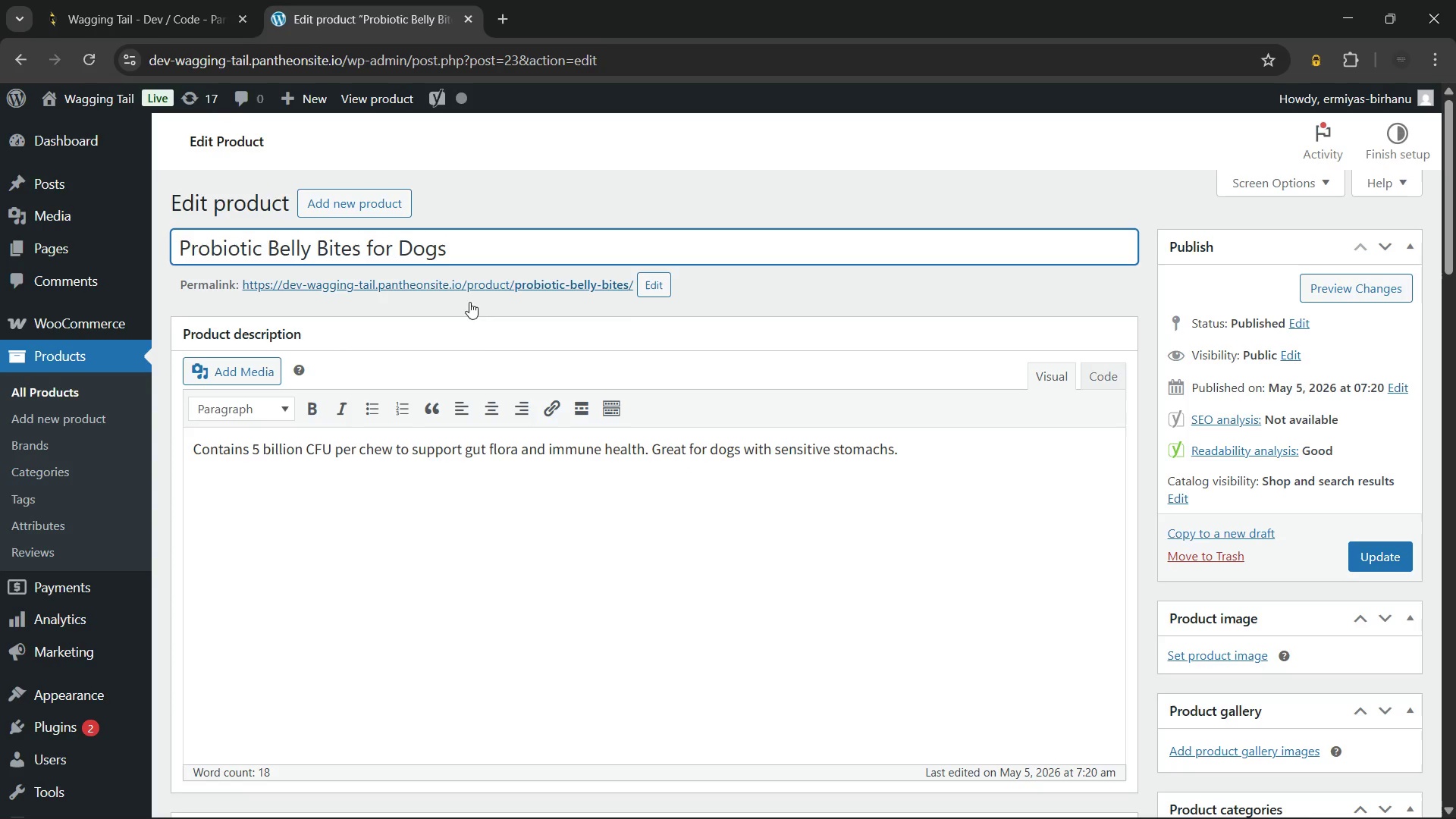 
left_click([929, 438])
 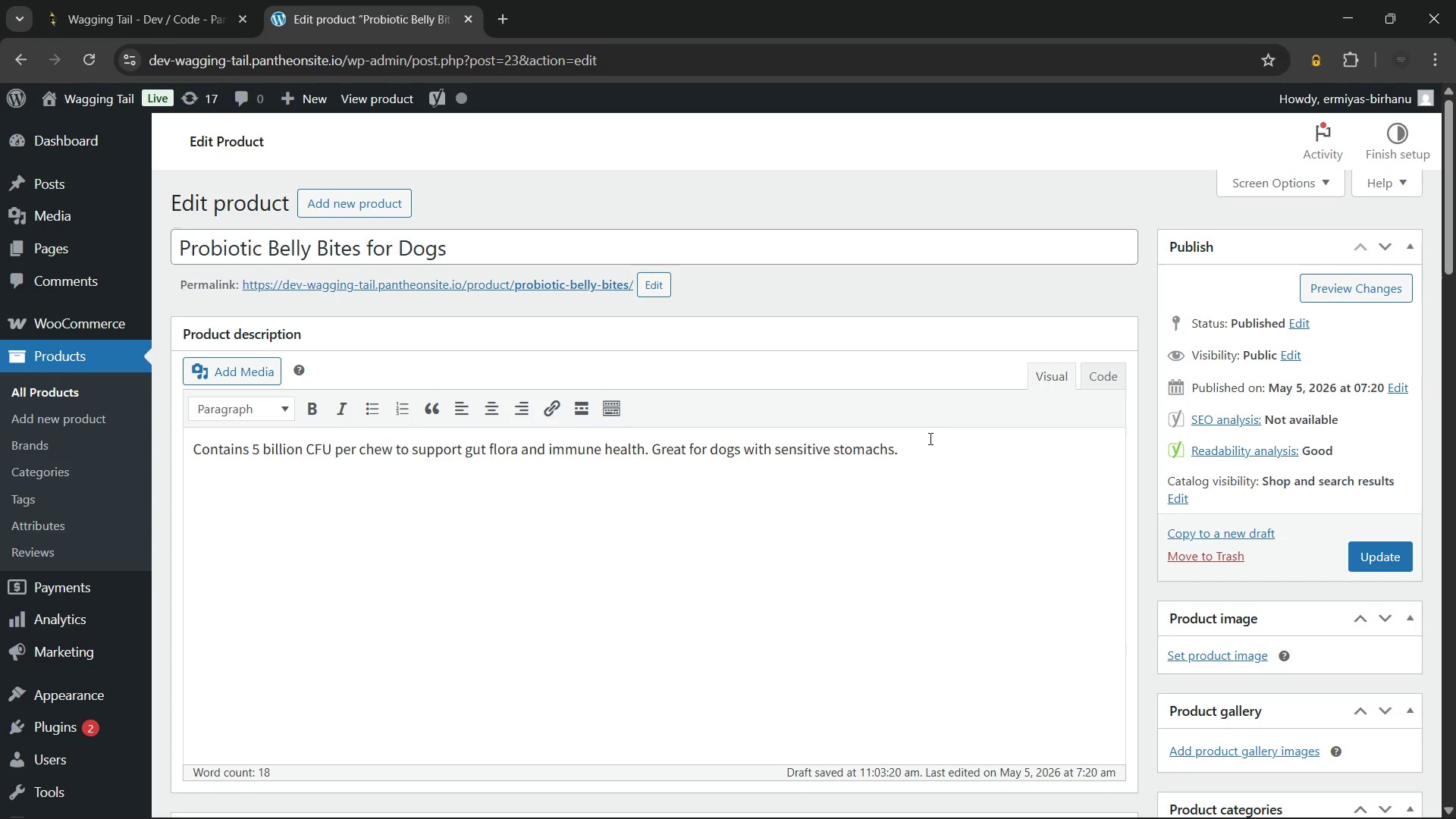 
wait(63.84)
 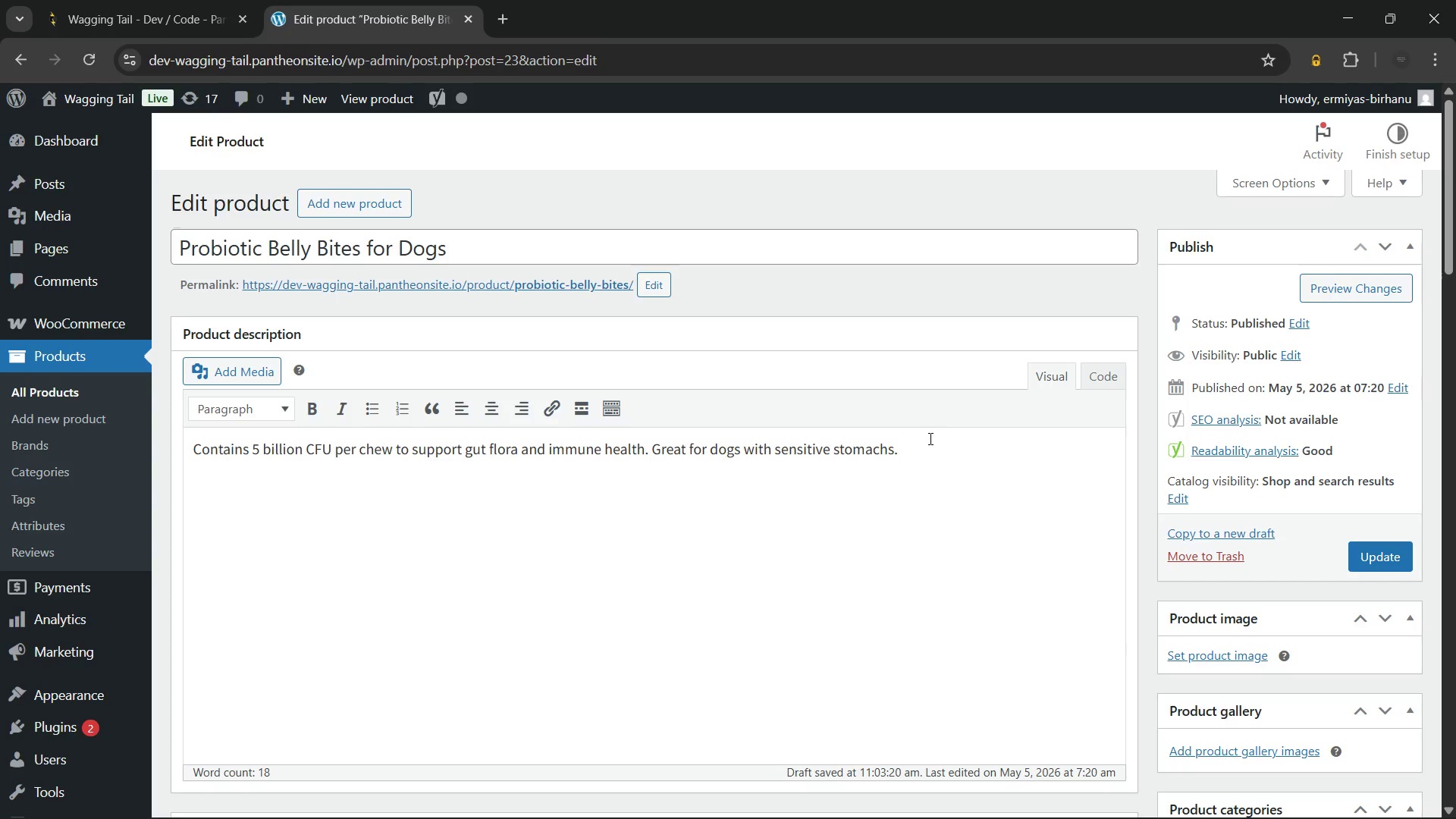 
scroll: coordinate [929, 438], scroll_direction: none, amount: 0.0
 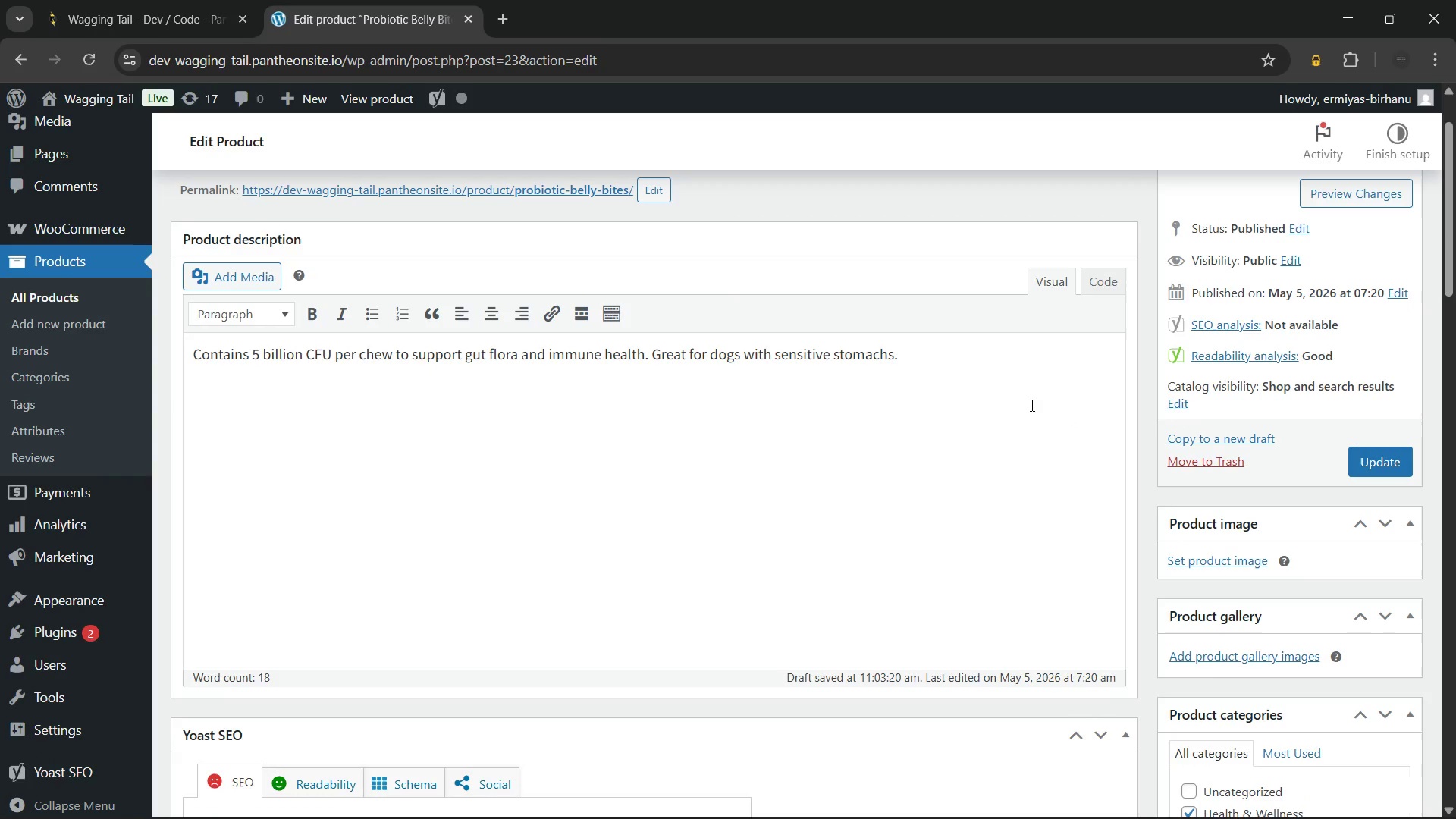 
left_click([1031, 405])
 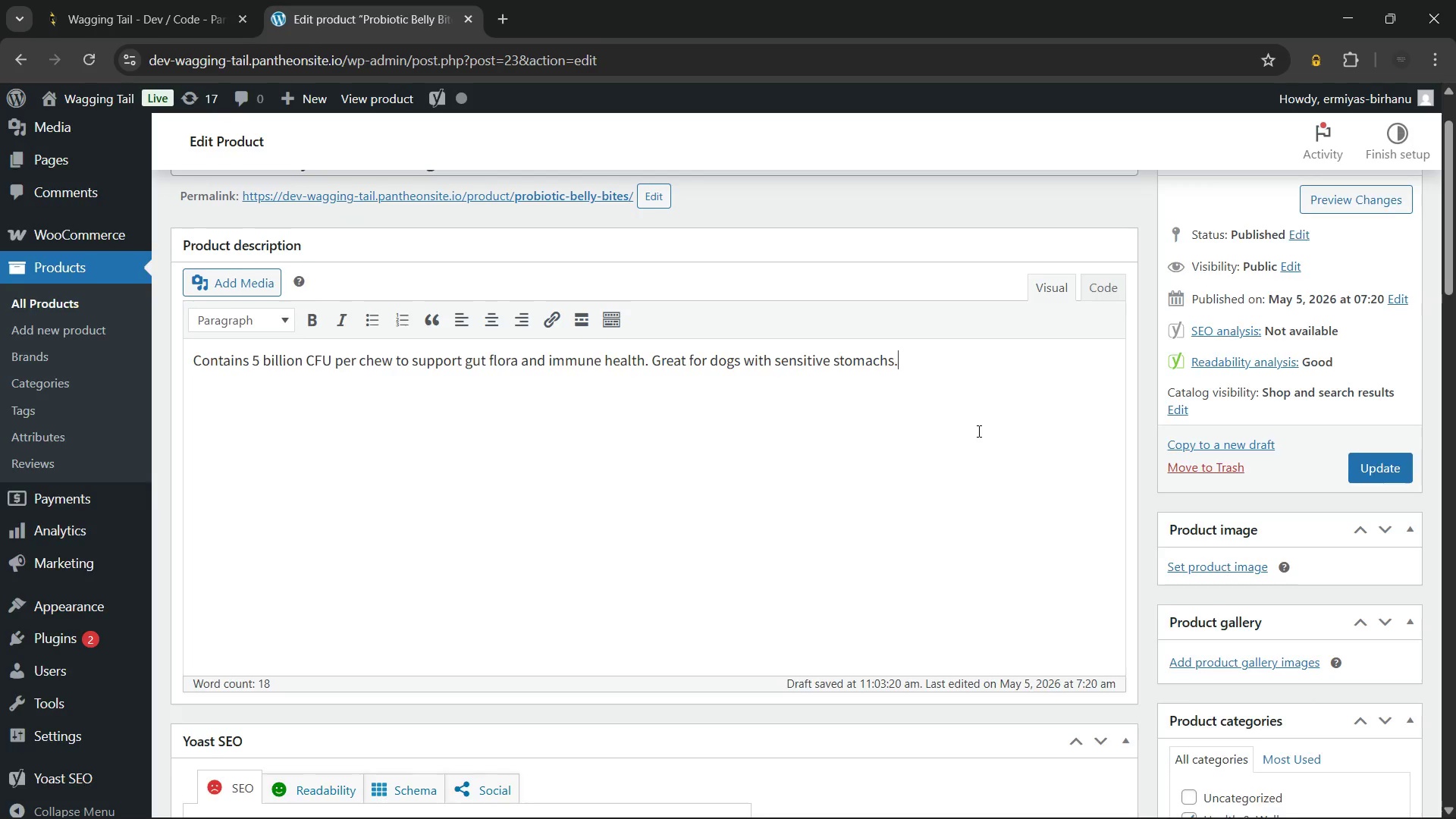 
scroll: coordinate [977, 431], scroll_direction: up, amount: 2.0
 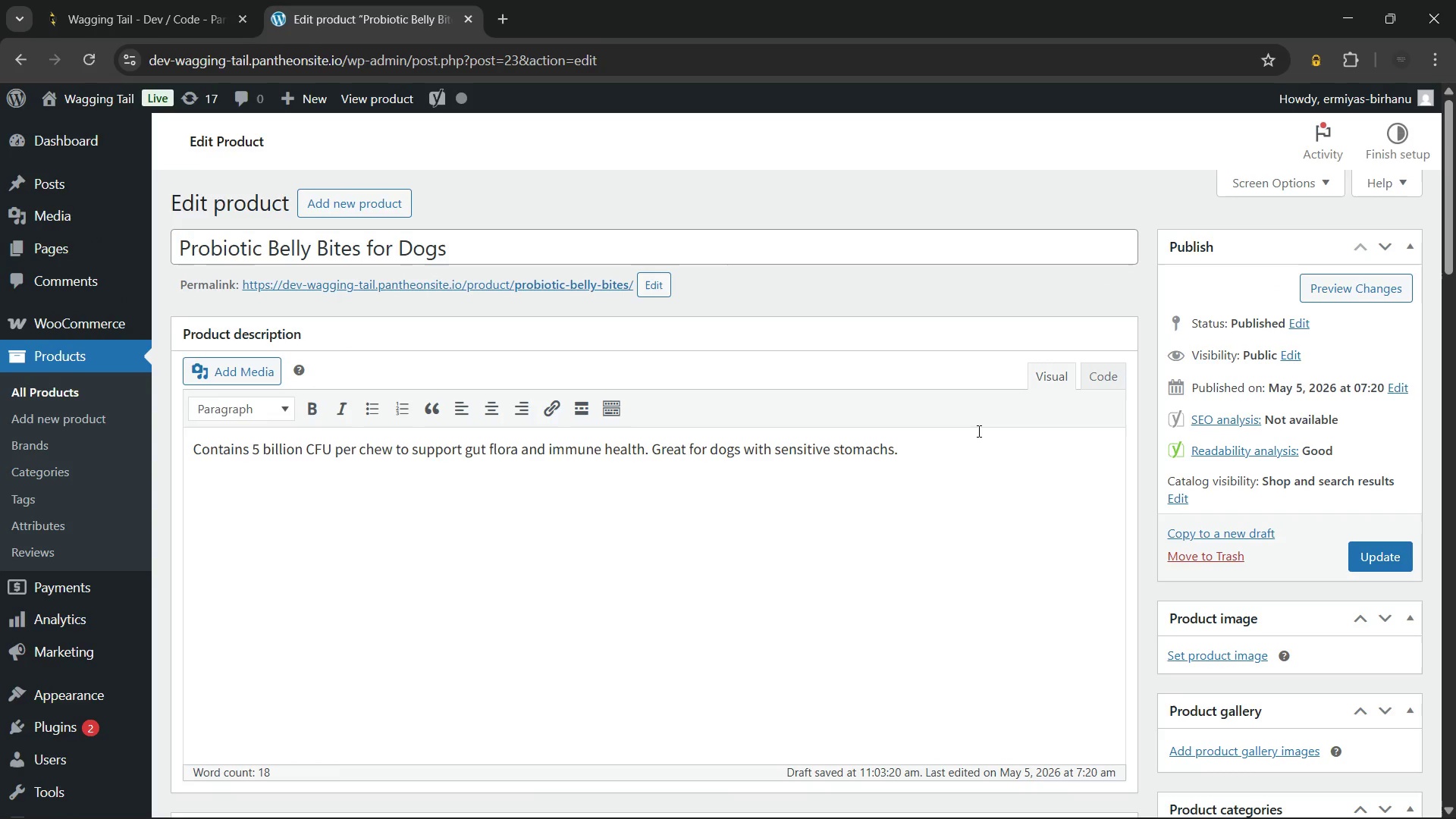 
key(Control+A)
 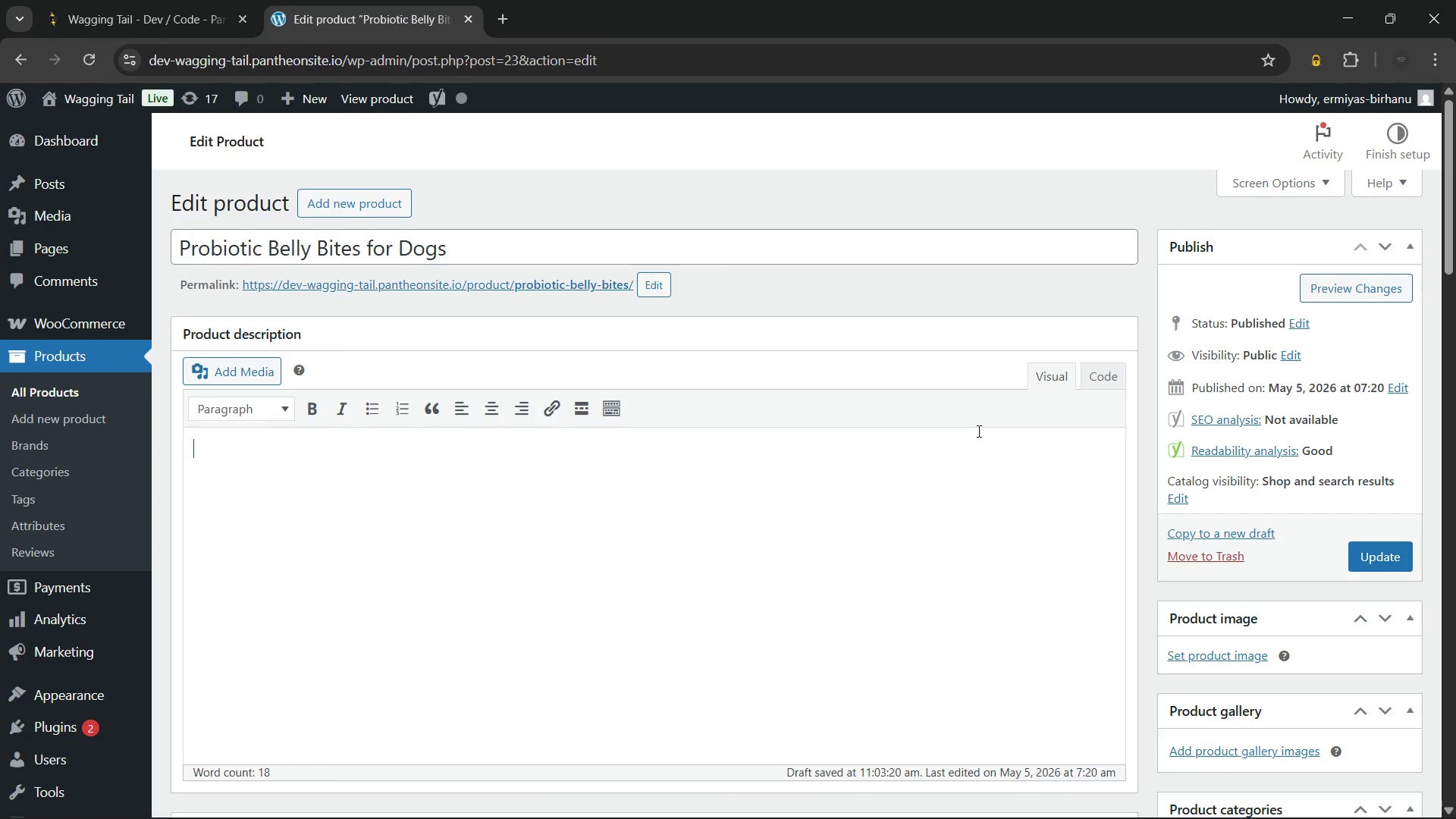 
key(Backspace)
 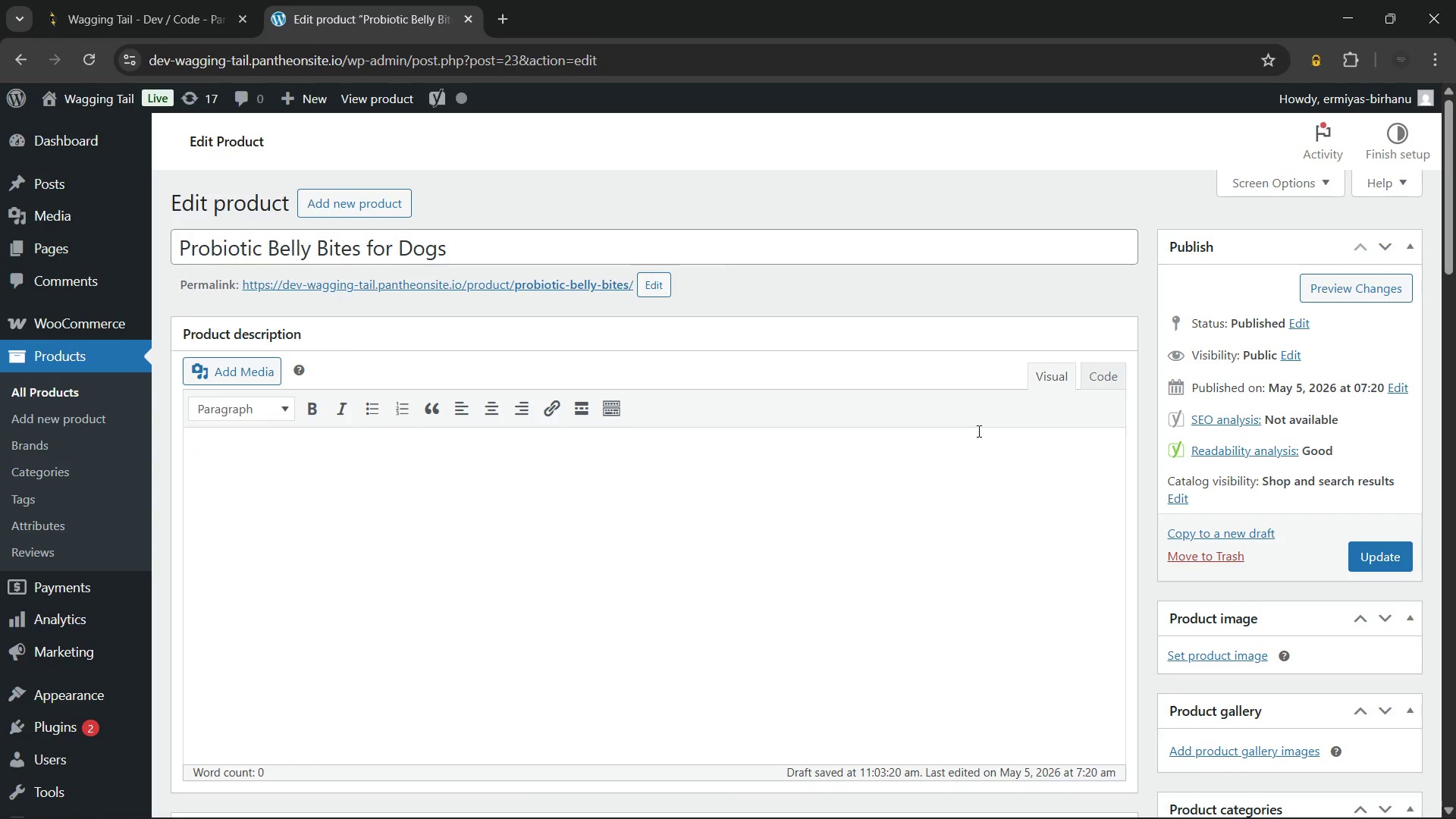 
wait(6.97)
 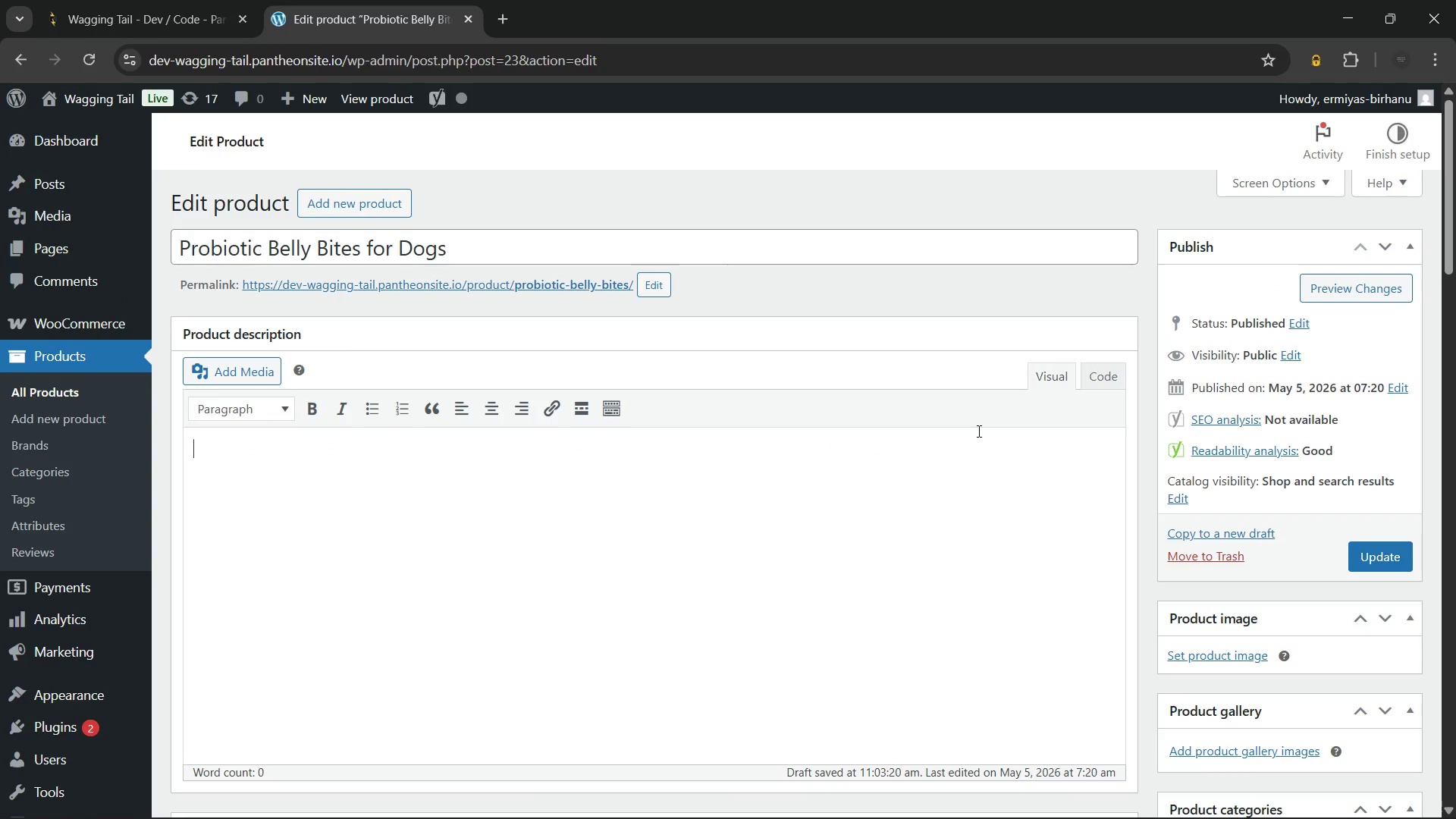 
type(Probiotic Belly Bites for dogs provide)
 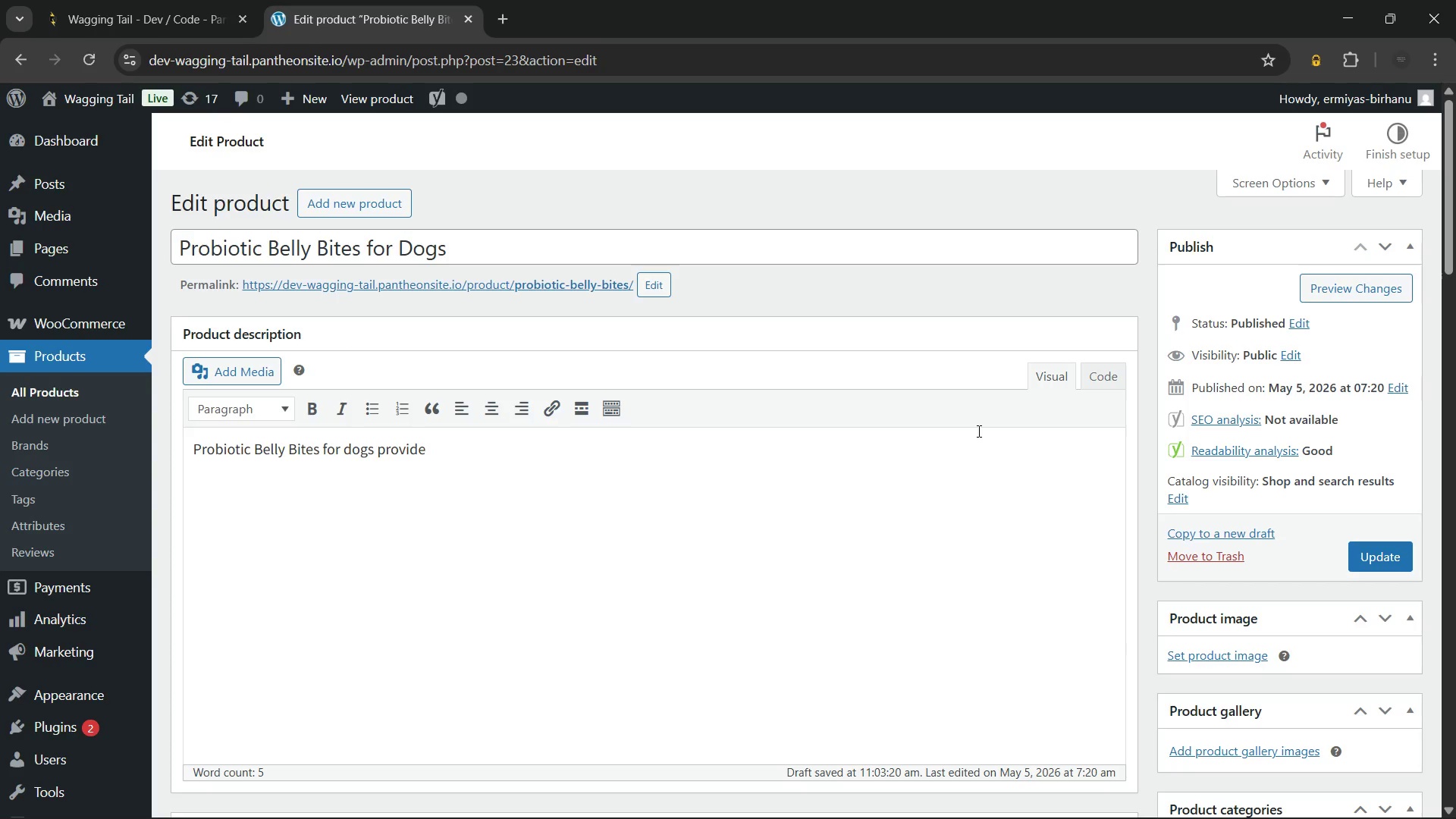 
wait(6.99)
 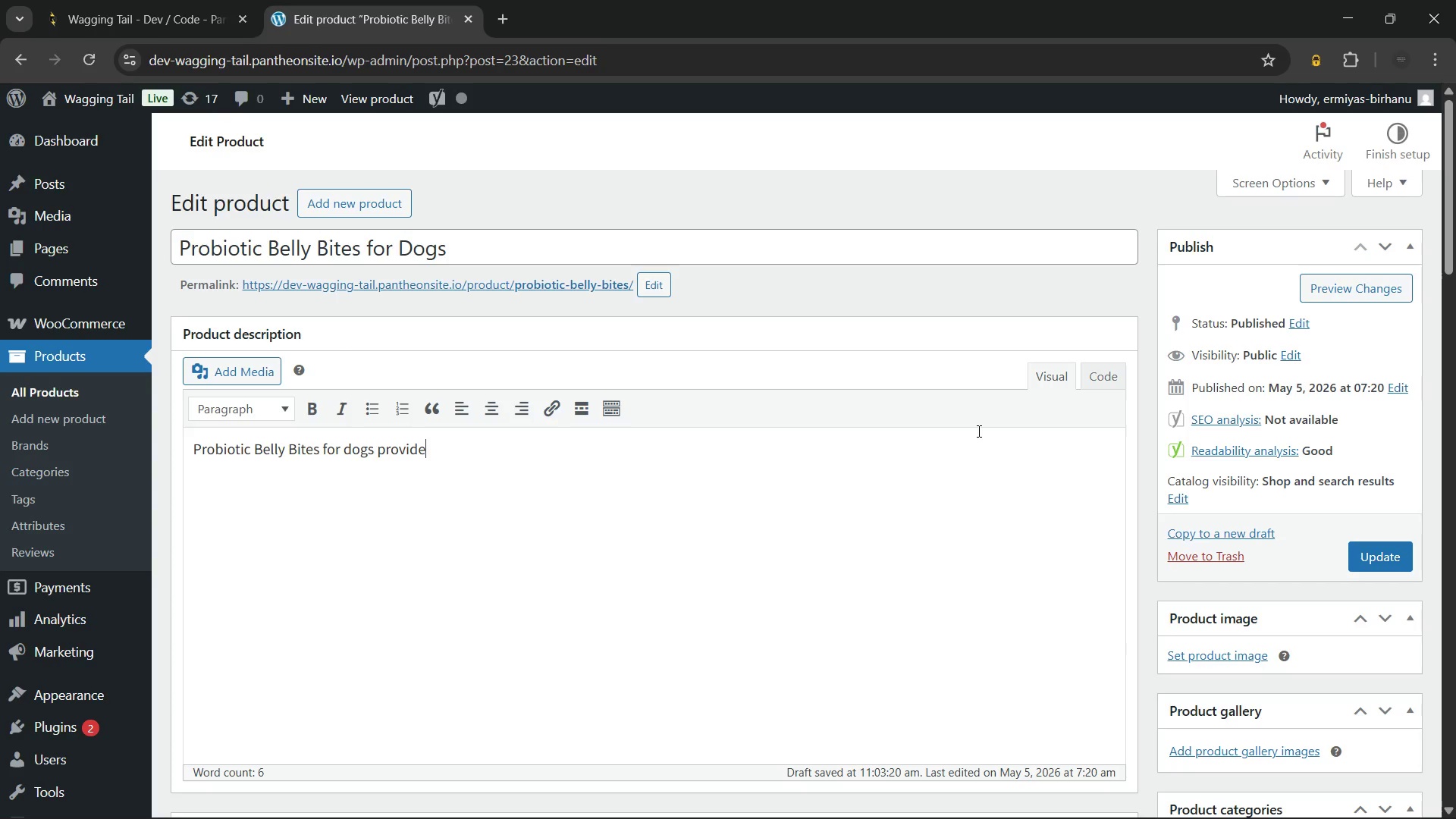 
type( powerfull daily digestive support)
 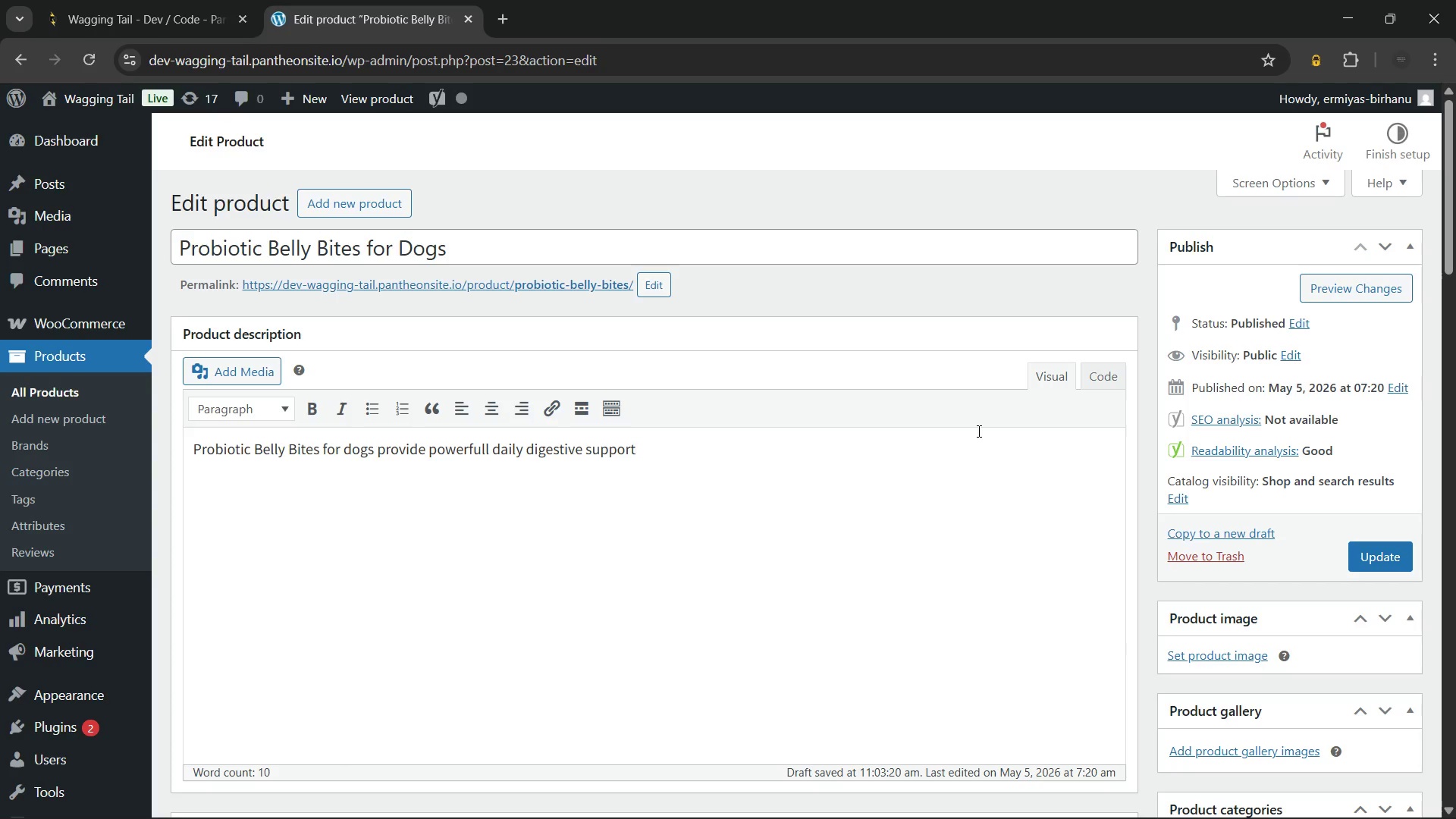 
wait(6.11)
 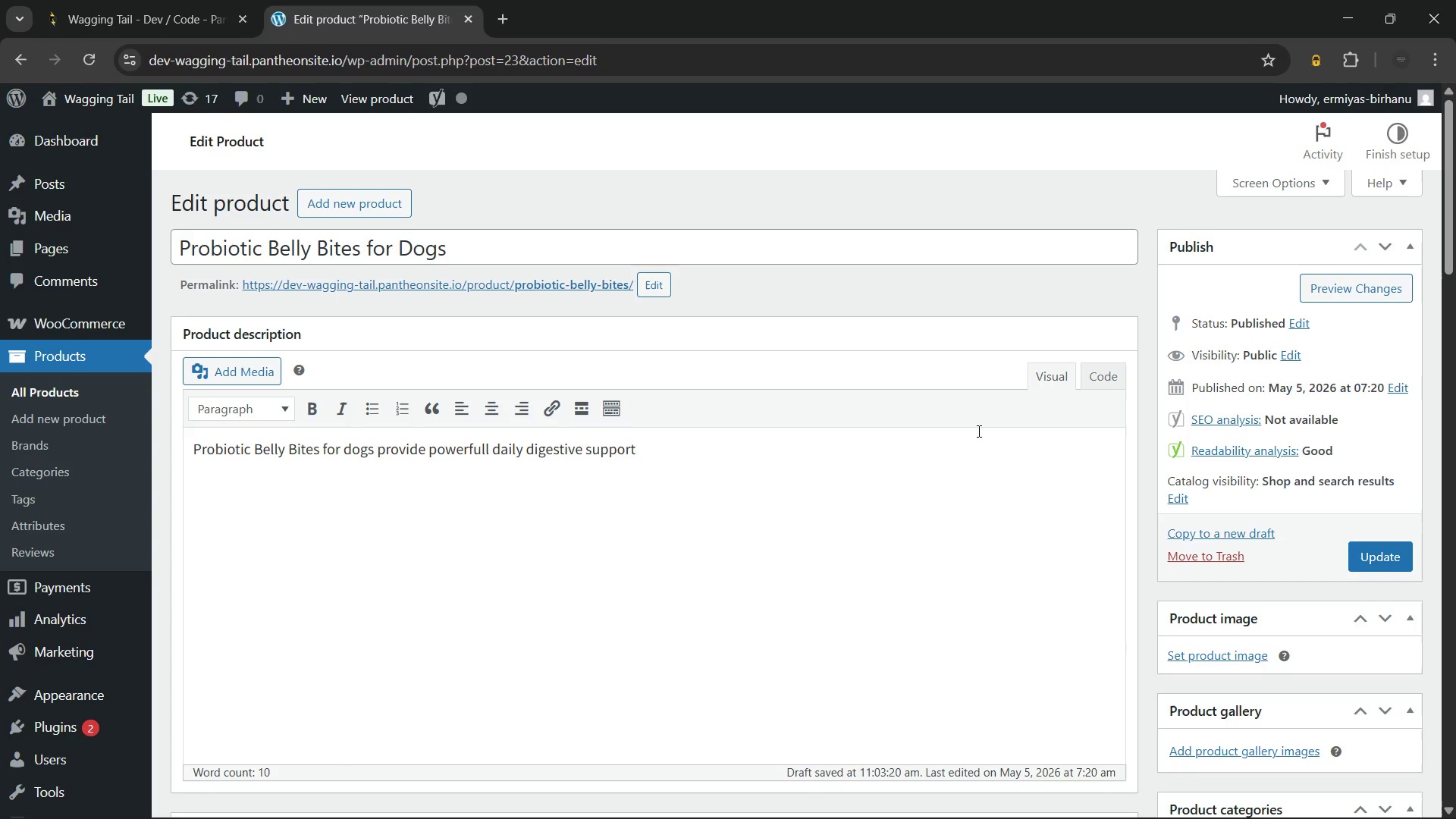 
type( in a format every dog loves)
 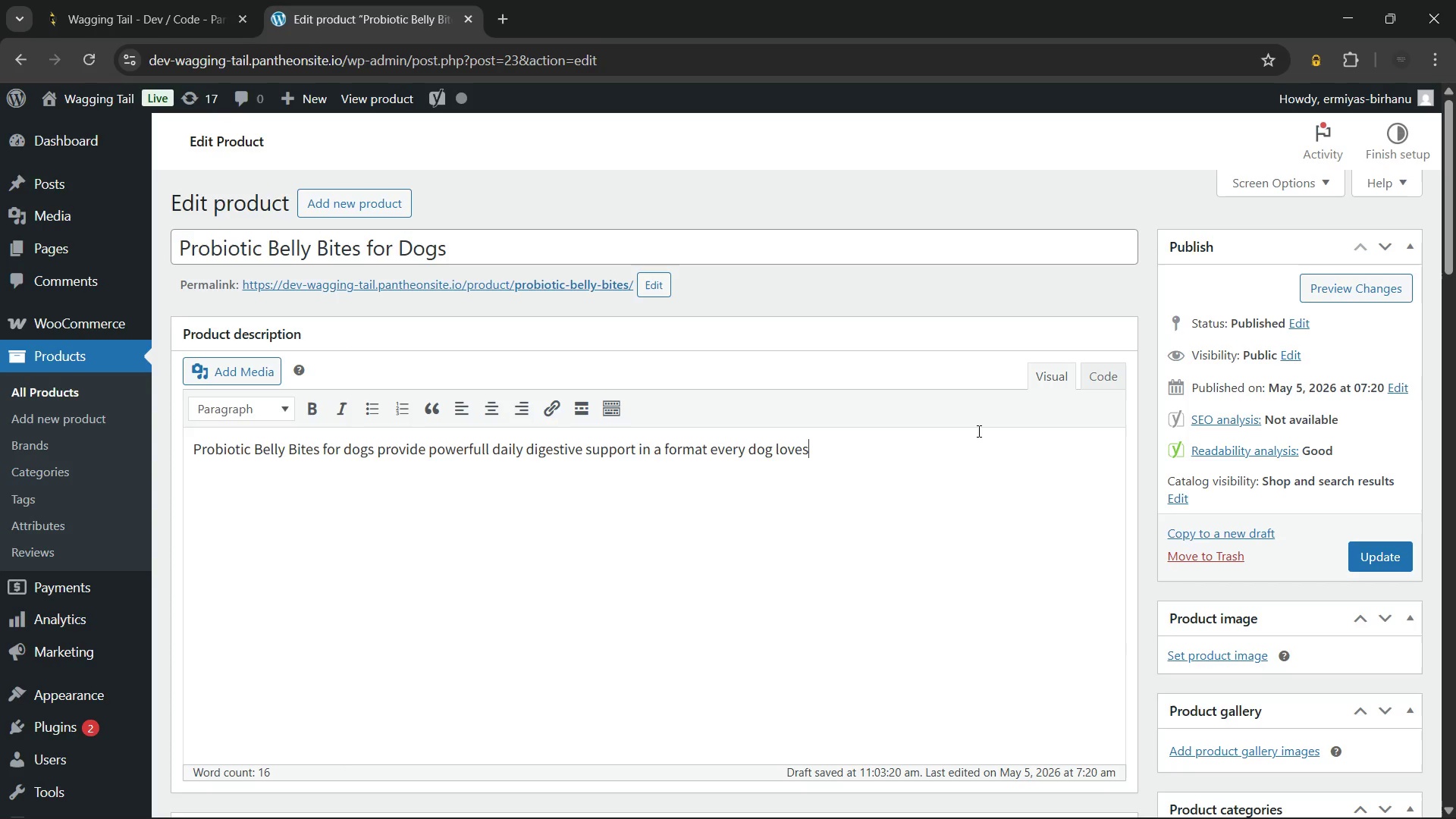 
wait(10.38)
 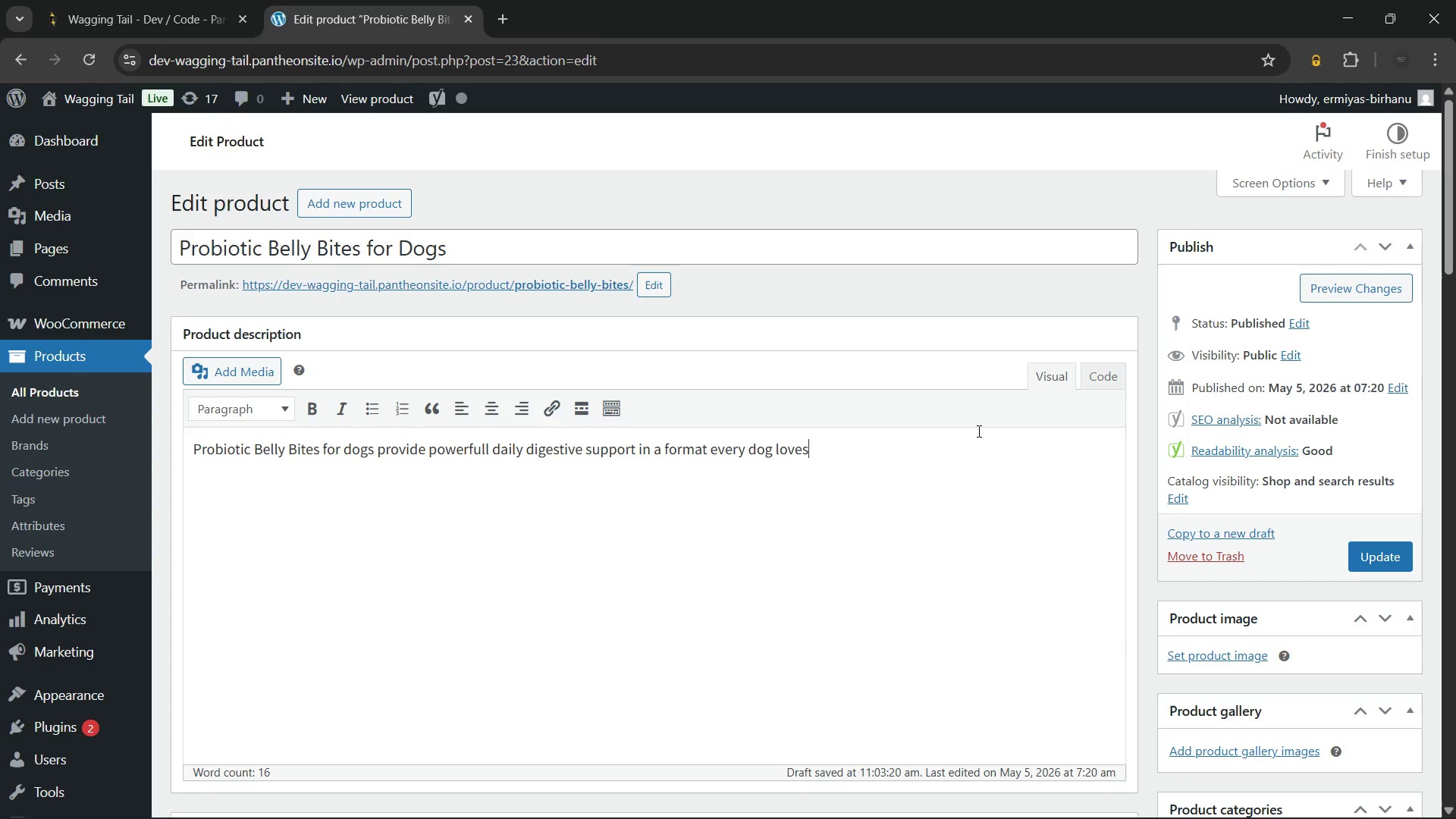 
type(. A daily soft chew)
 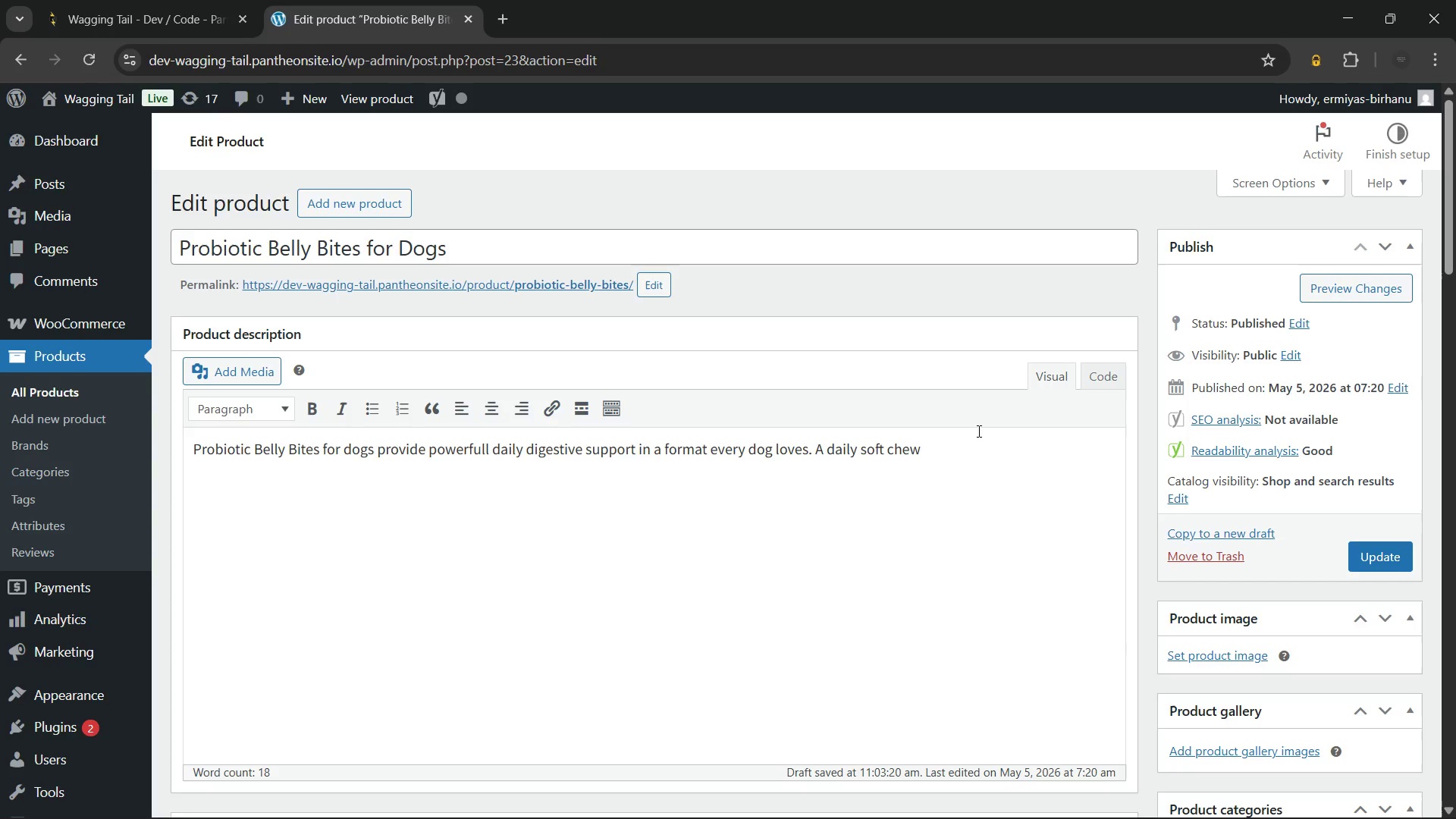 
wait(6.97)
 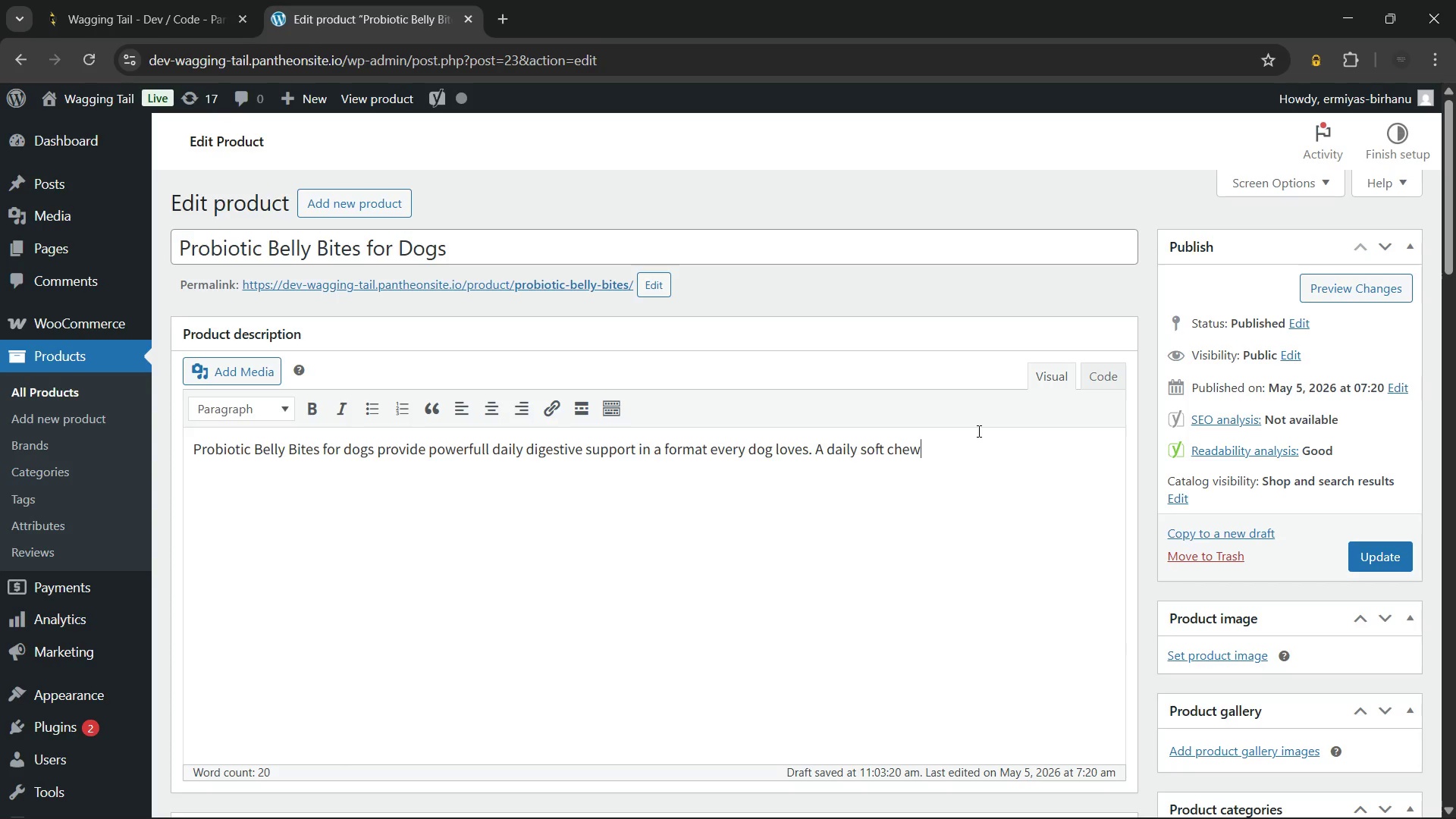 
type( delivers 5 billion CFU to balance gut flora and strengthen immune health)
 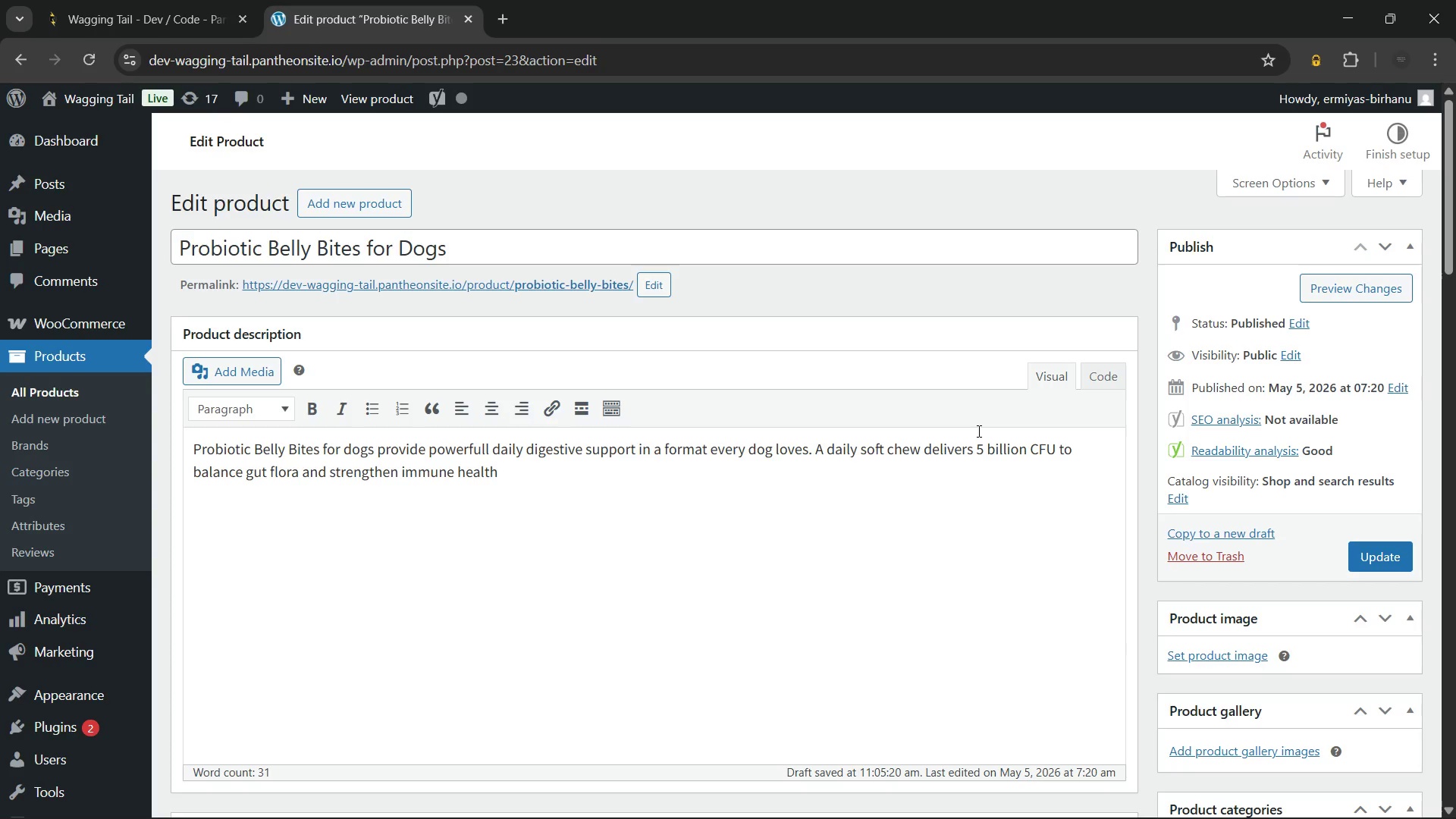 
wait(25.8)
 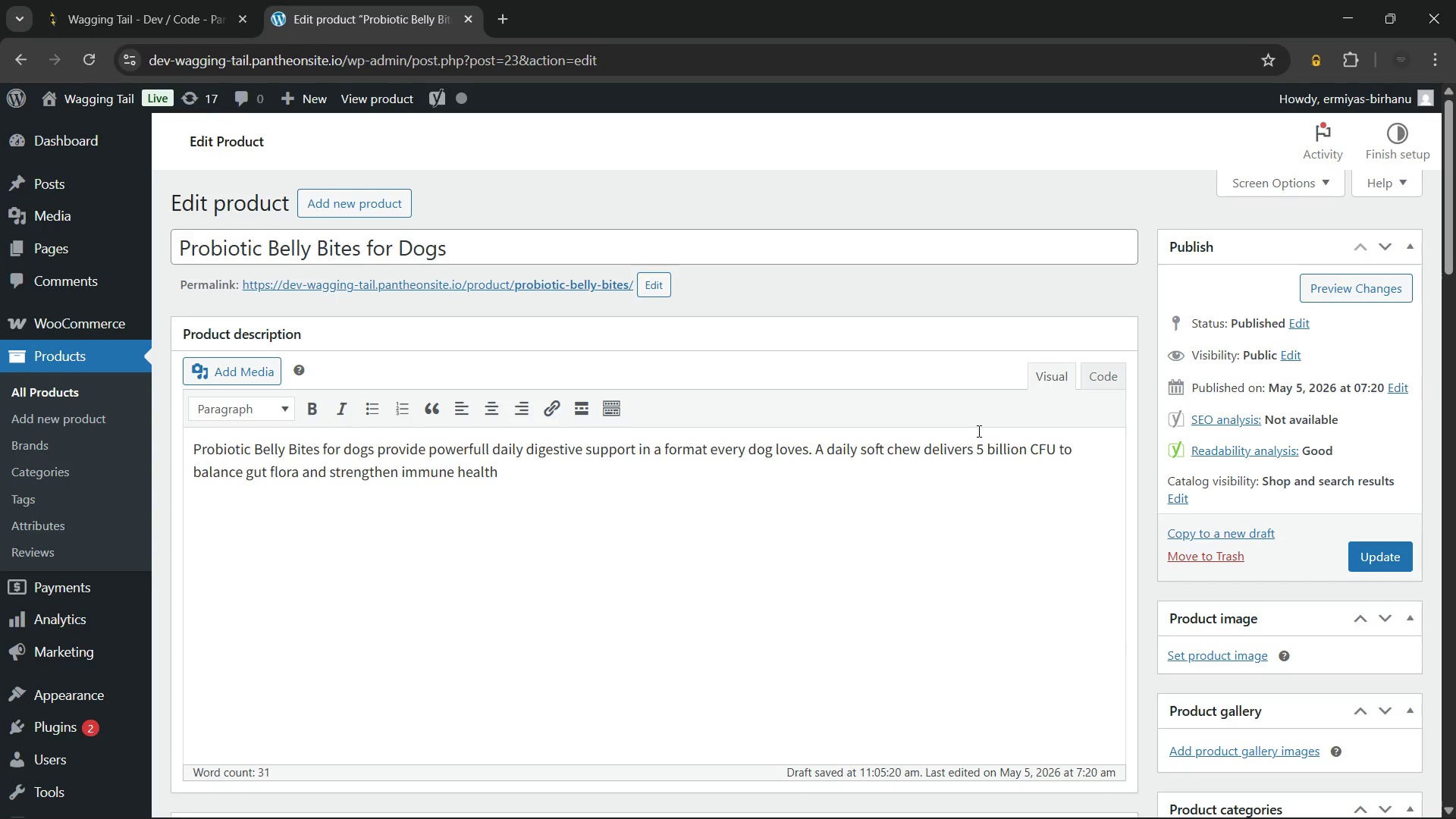 
type( )
key(Backspace)
type(. Results are gentle and consistent.)
 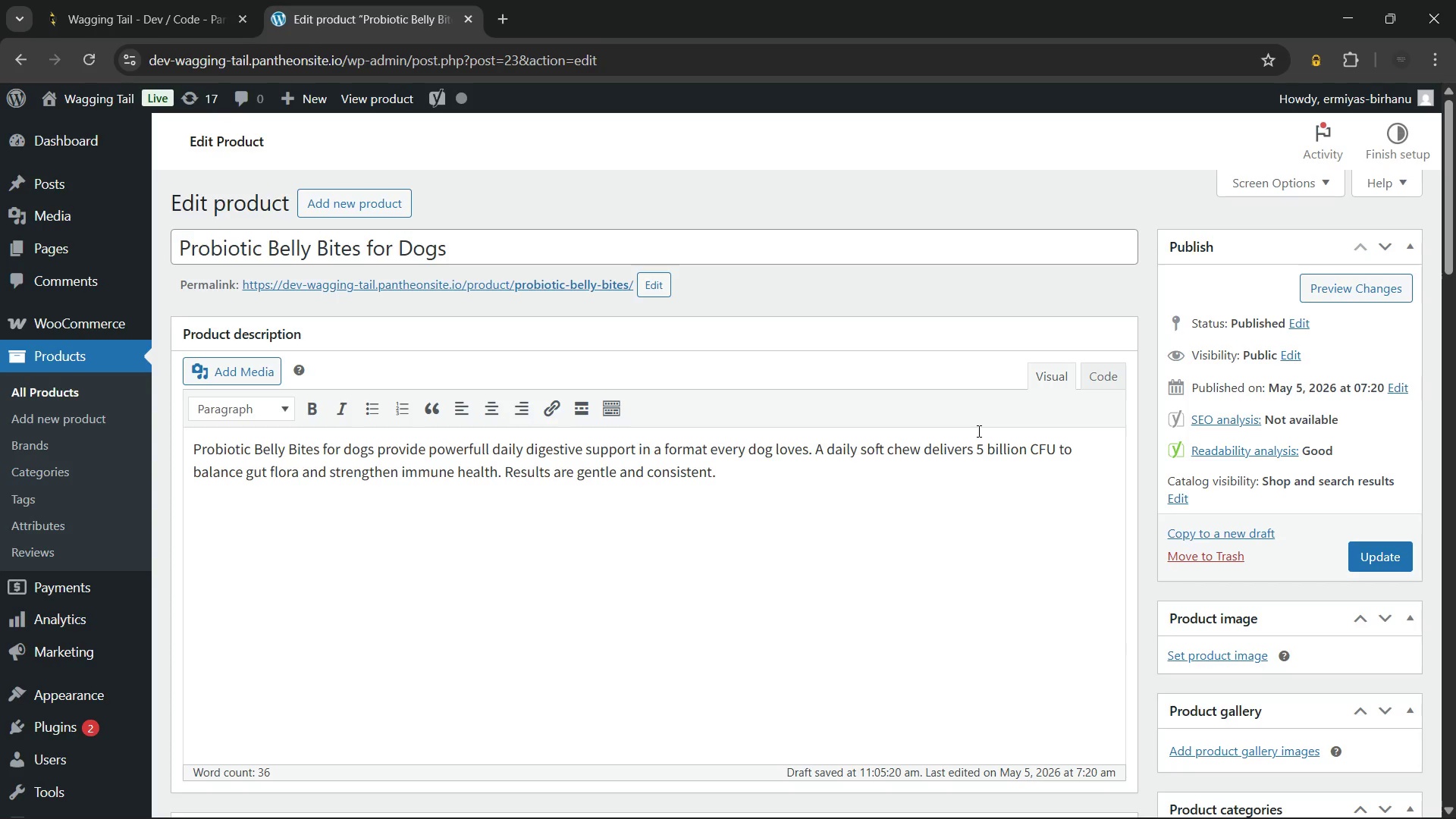 
left_click_drag(start_coordinate=[318, 454], to_coordinate=[179, 454])
 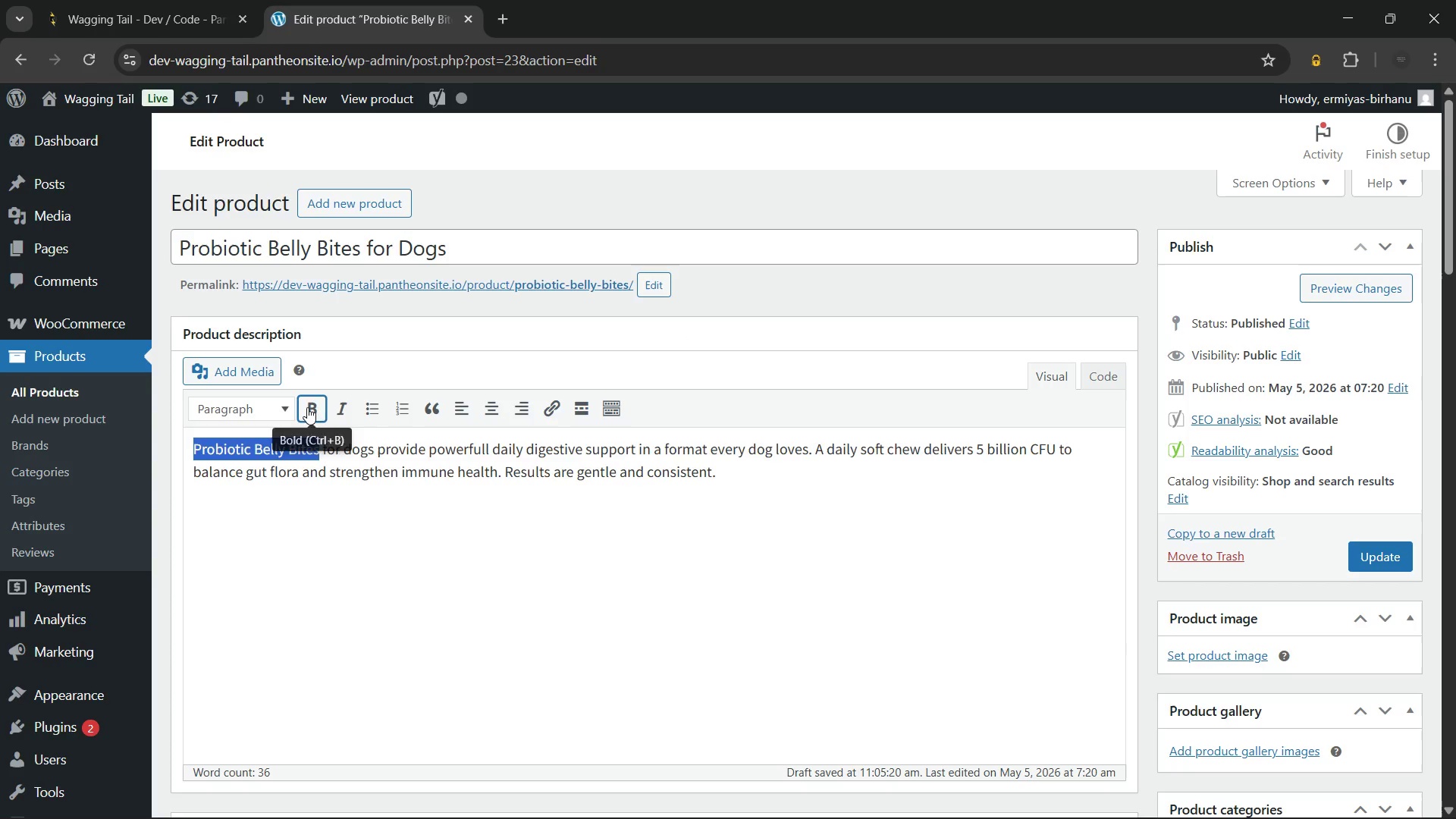 
left_click([307, 407])
 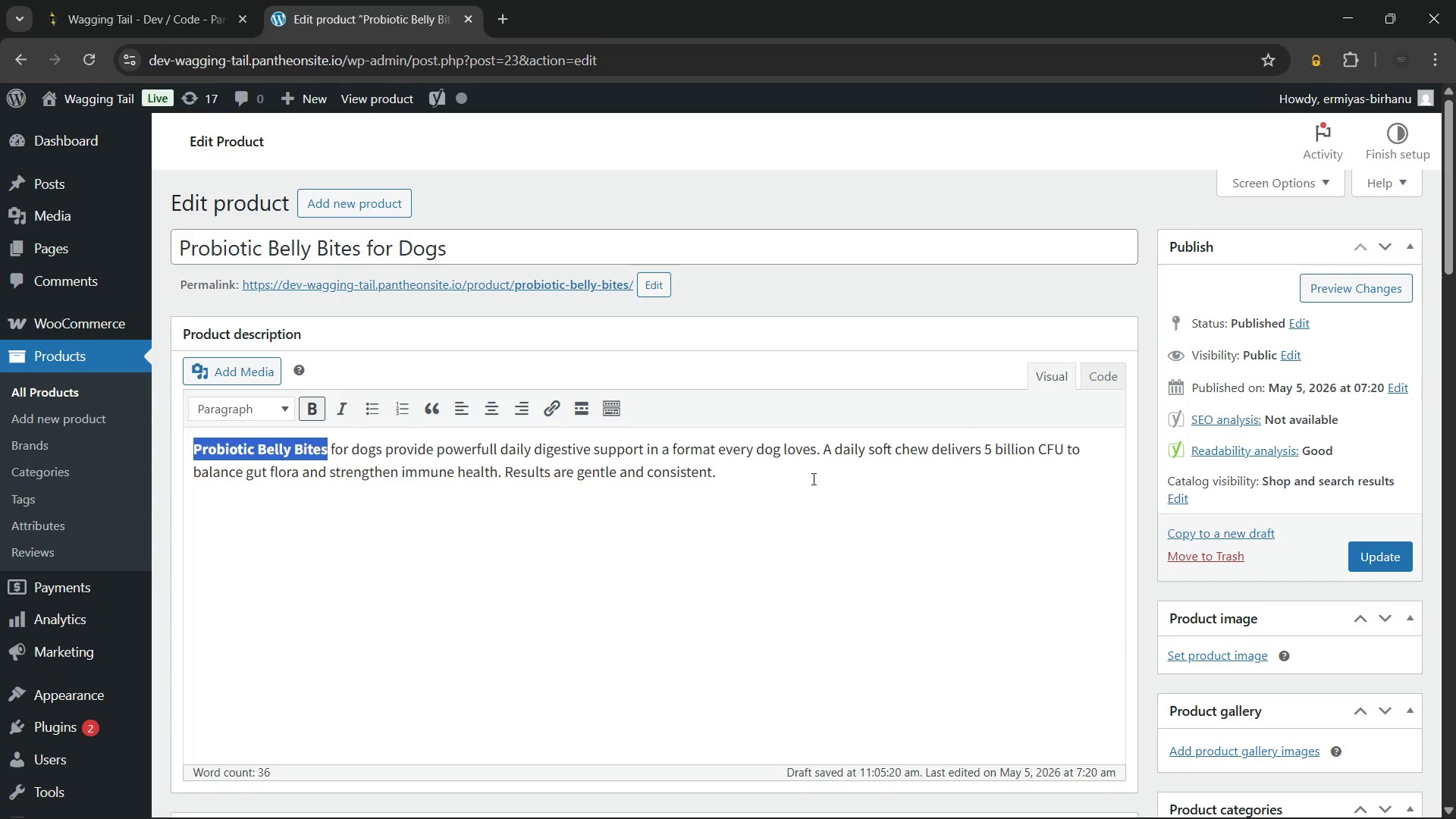 
left_click([812, 479])
 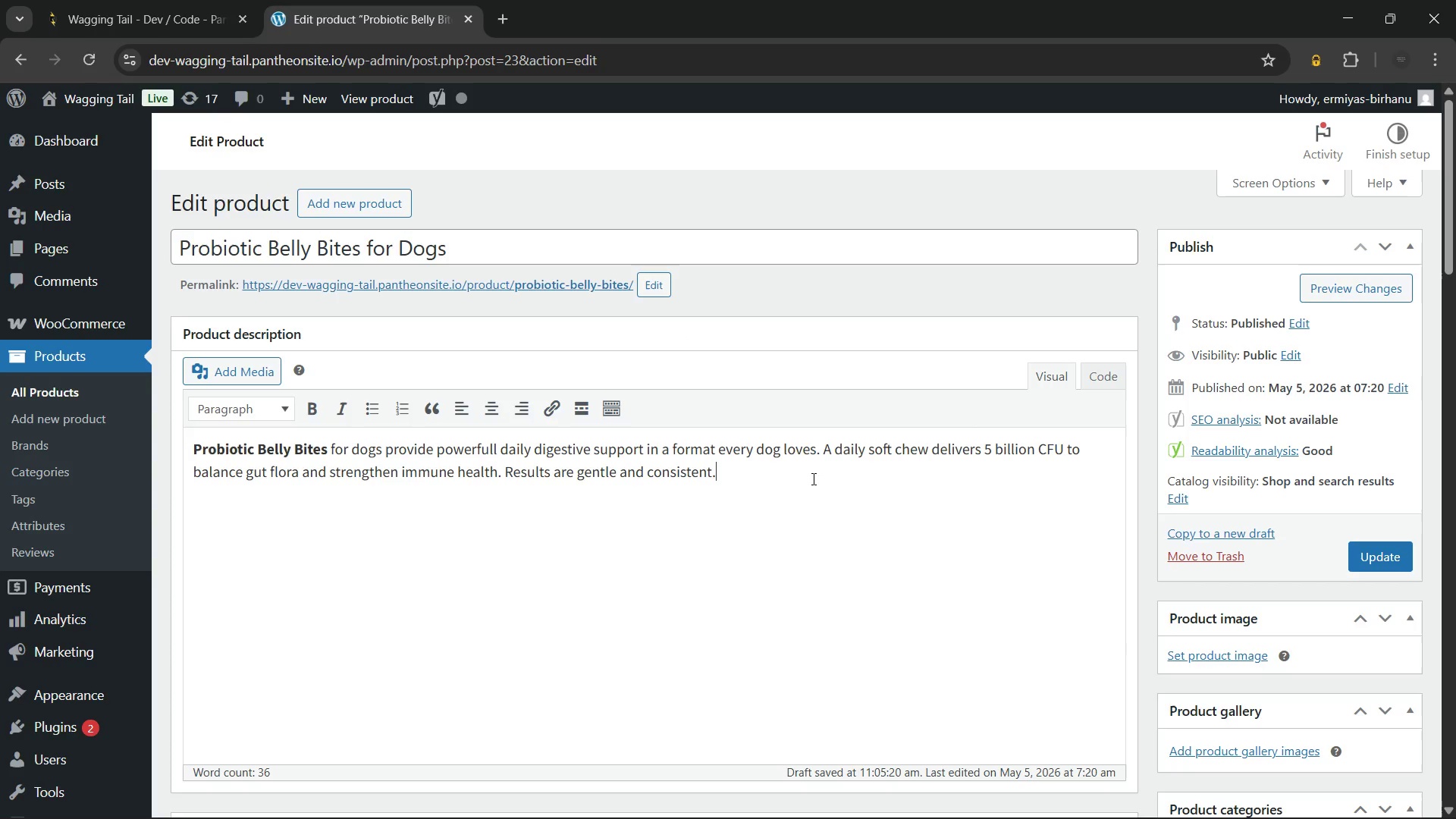 
key(Enter)
 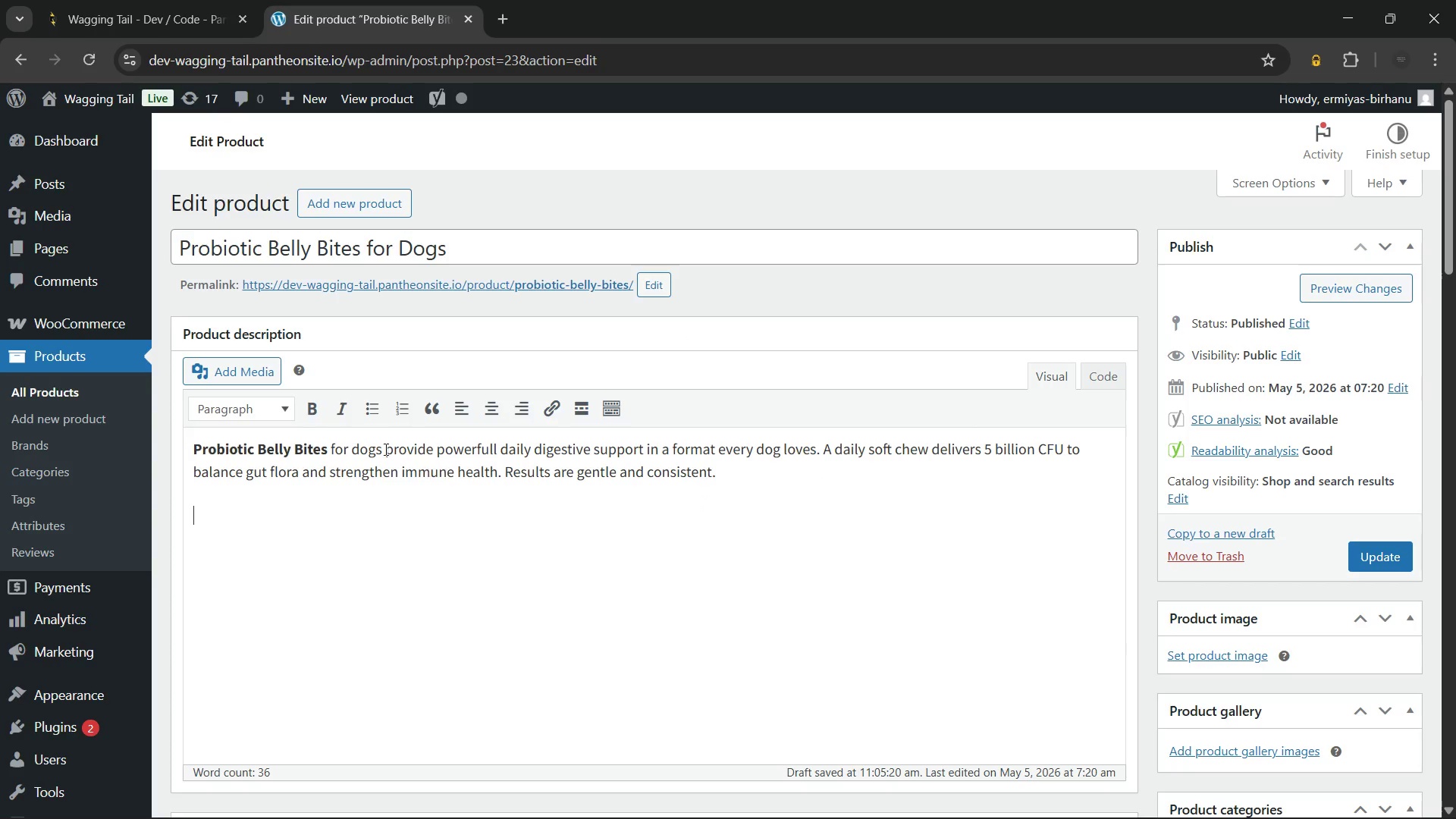 
left_click([261, 413])
 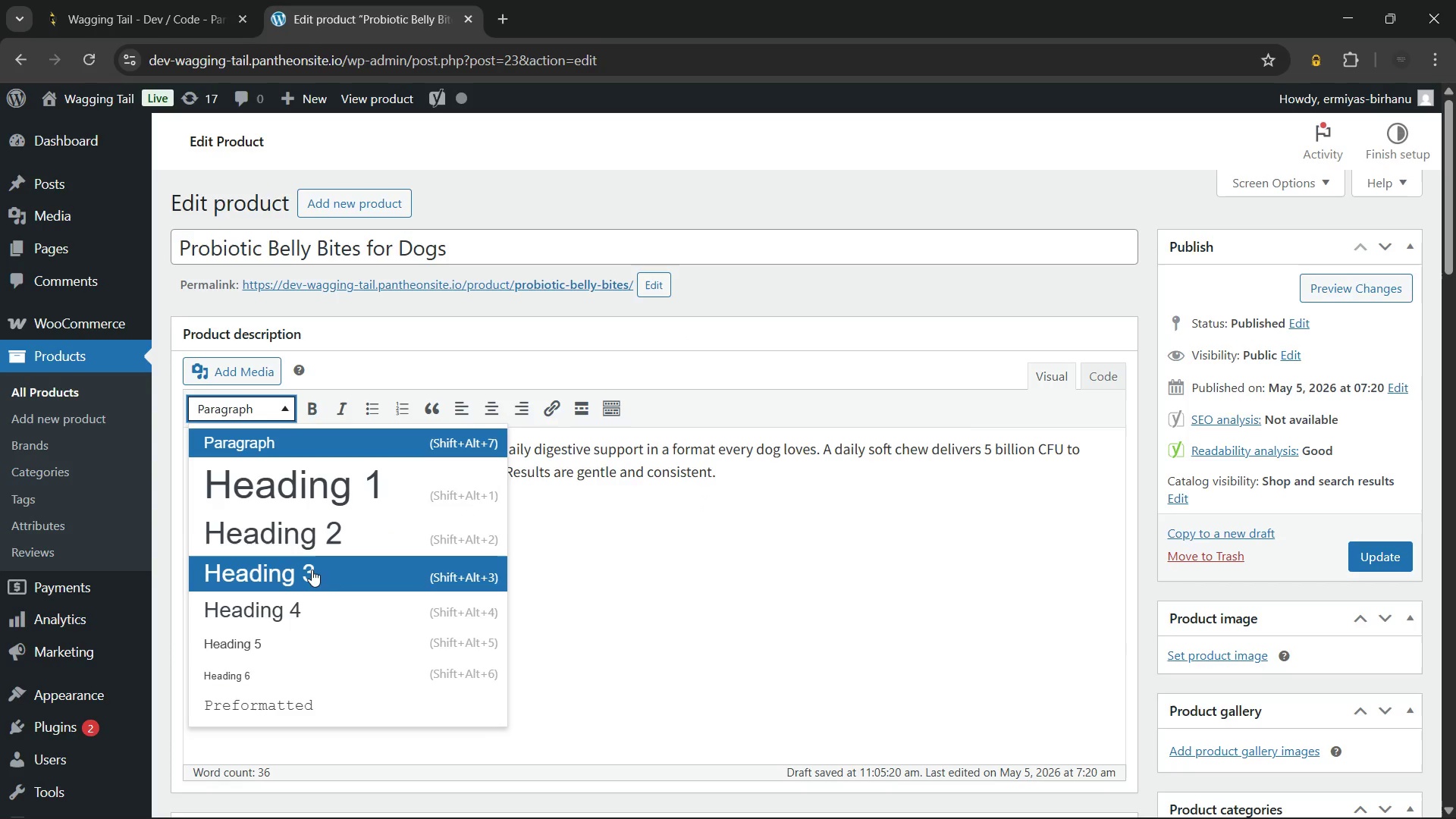 
left_click([312, 570])
 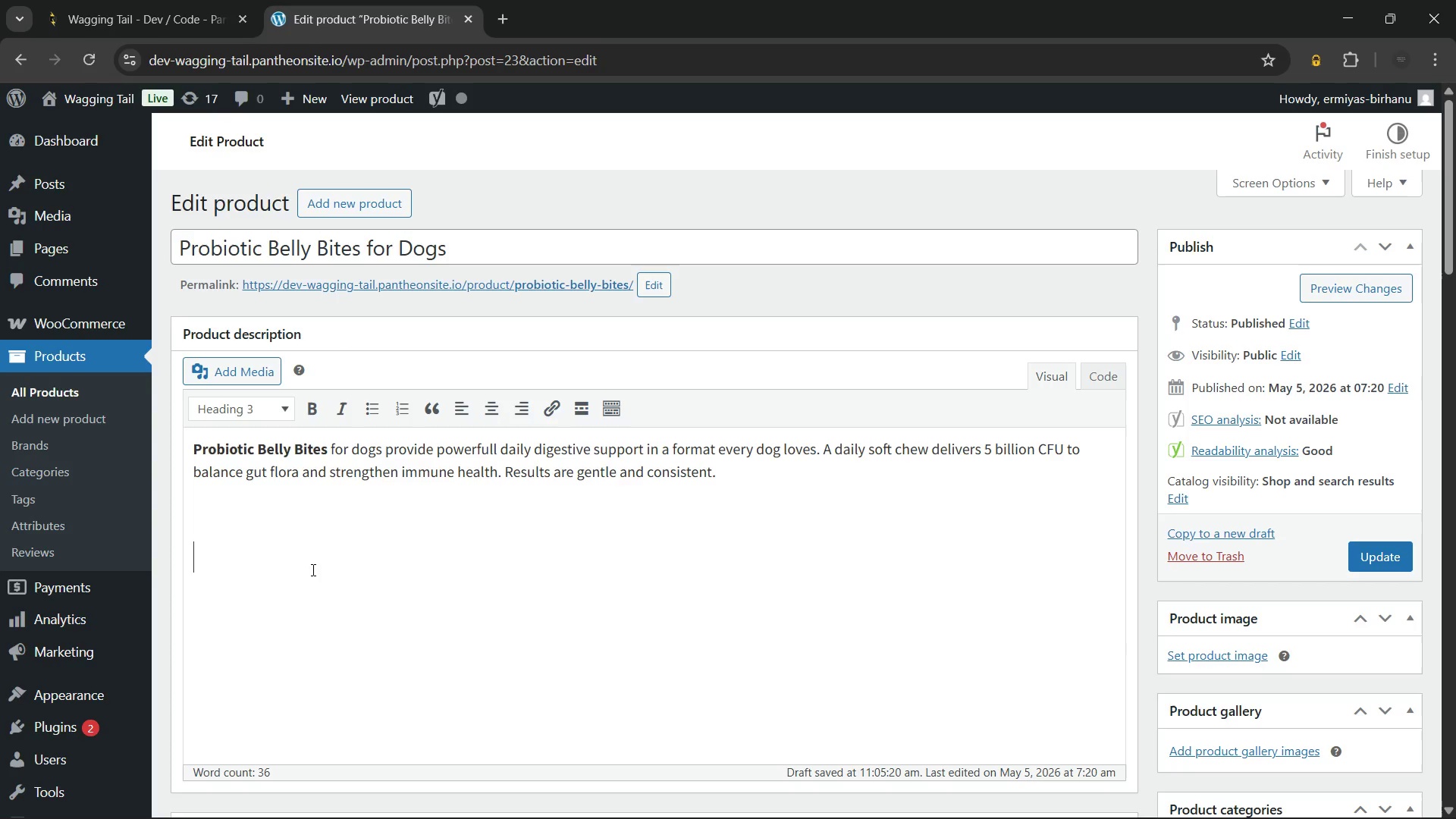 
type(Benefits of Probiotics )
 